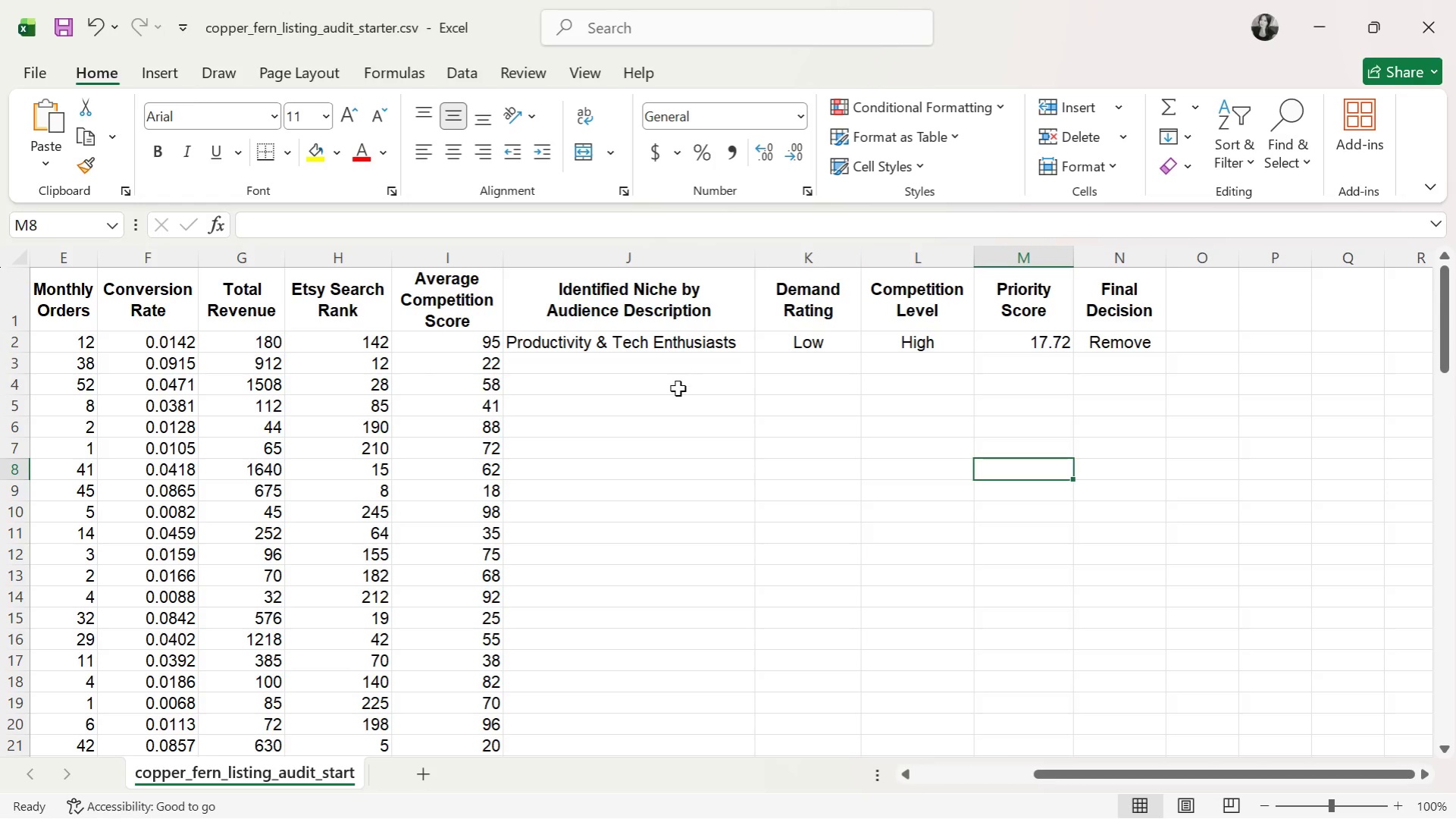 
left_click([690, 379])
 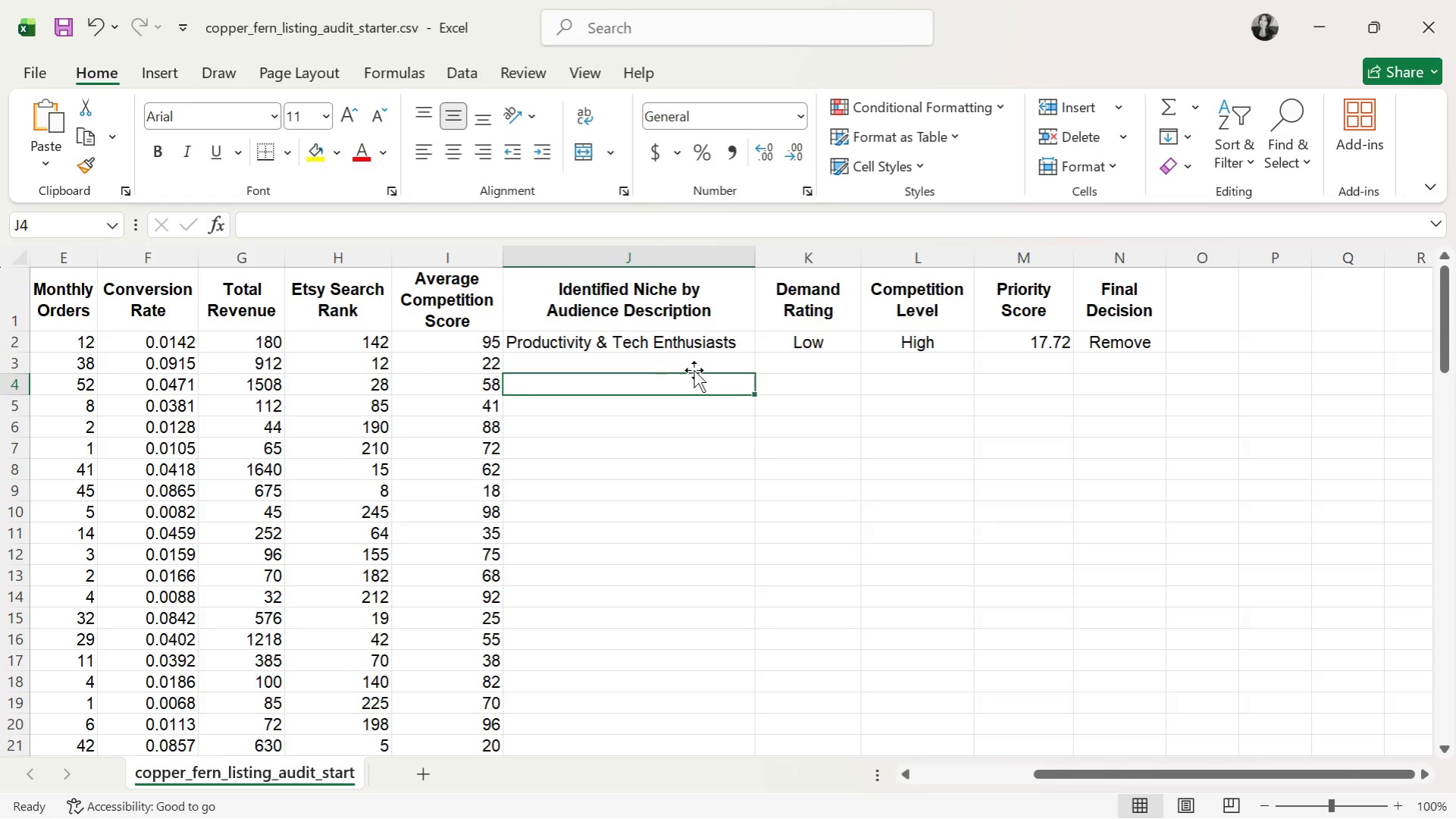 
left_click([694, 370])
 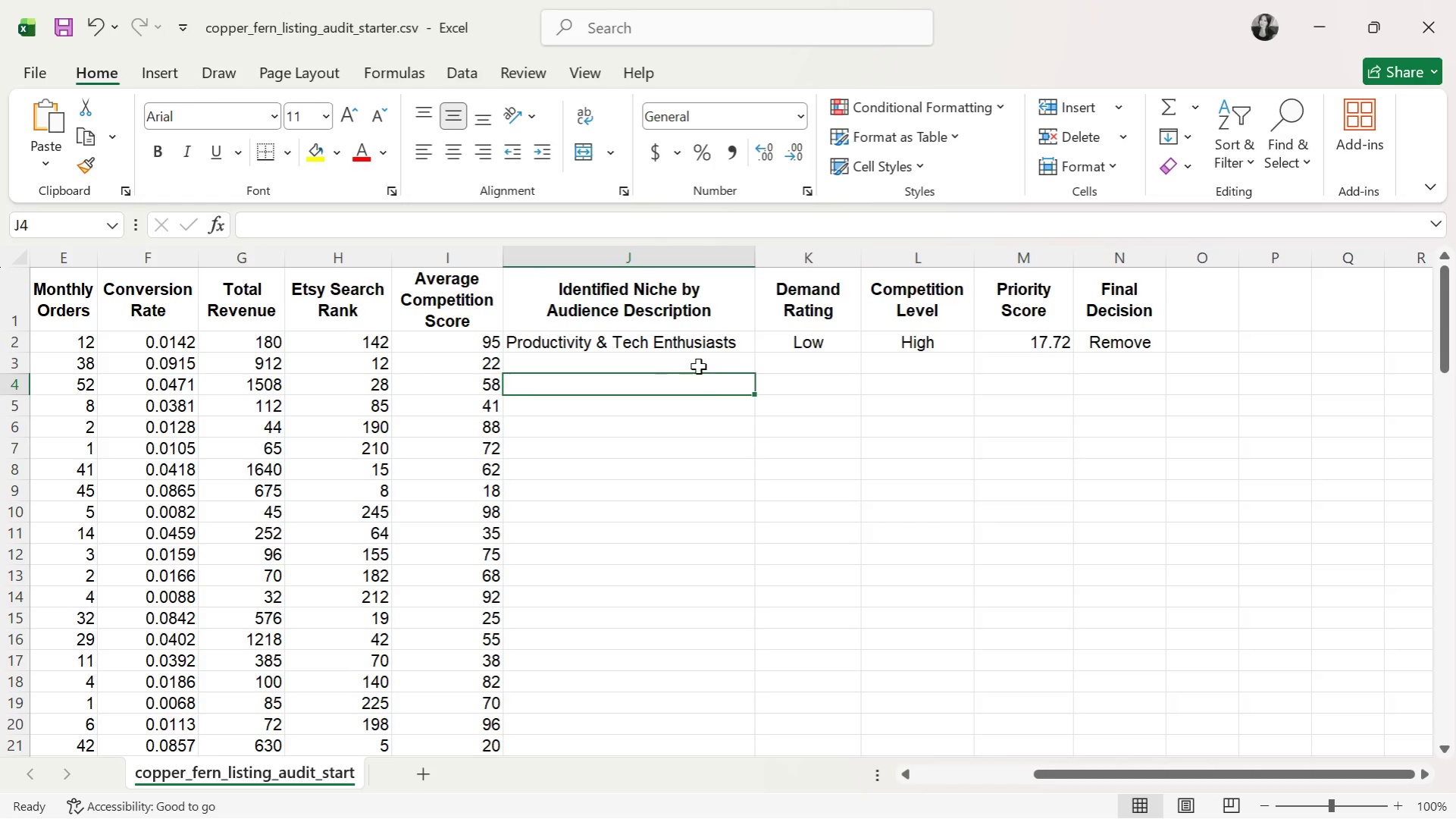 
double_click([700, 365])
 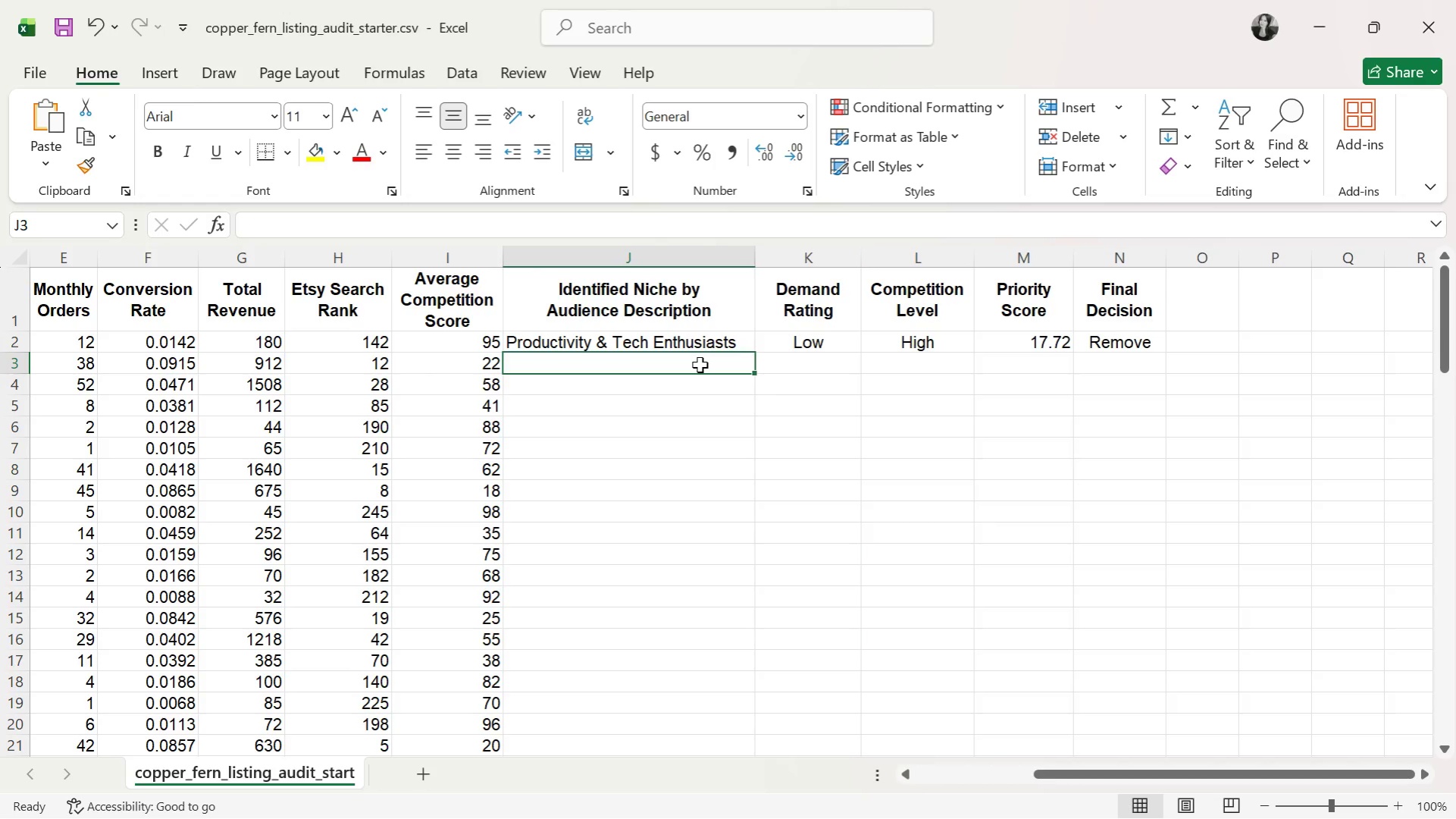 
hold_key(key=CapsLock, duration=0.31)
 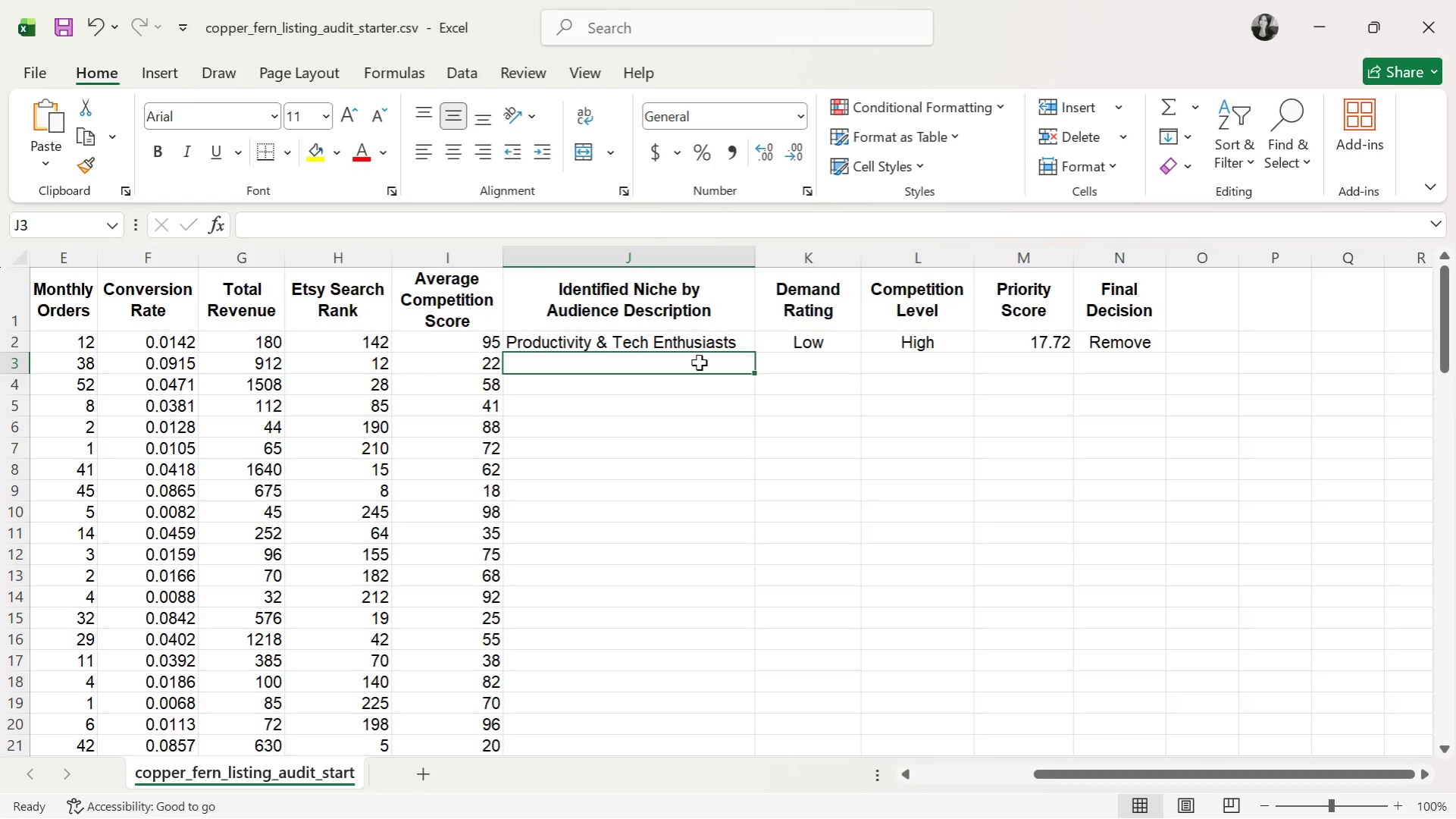 
wait(7.81)
 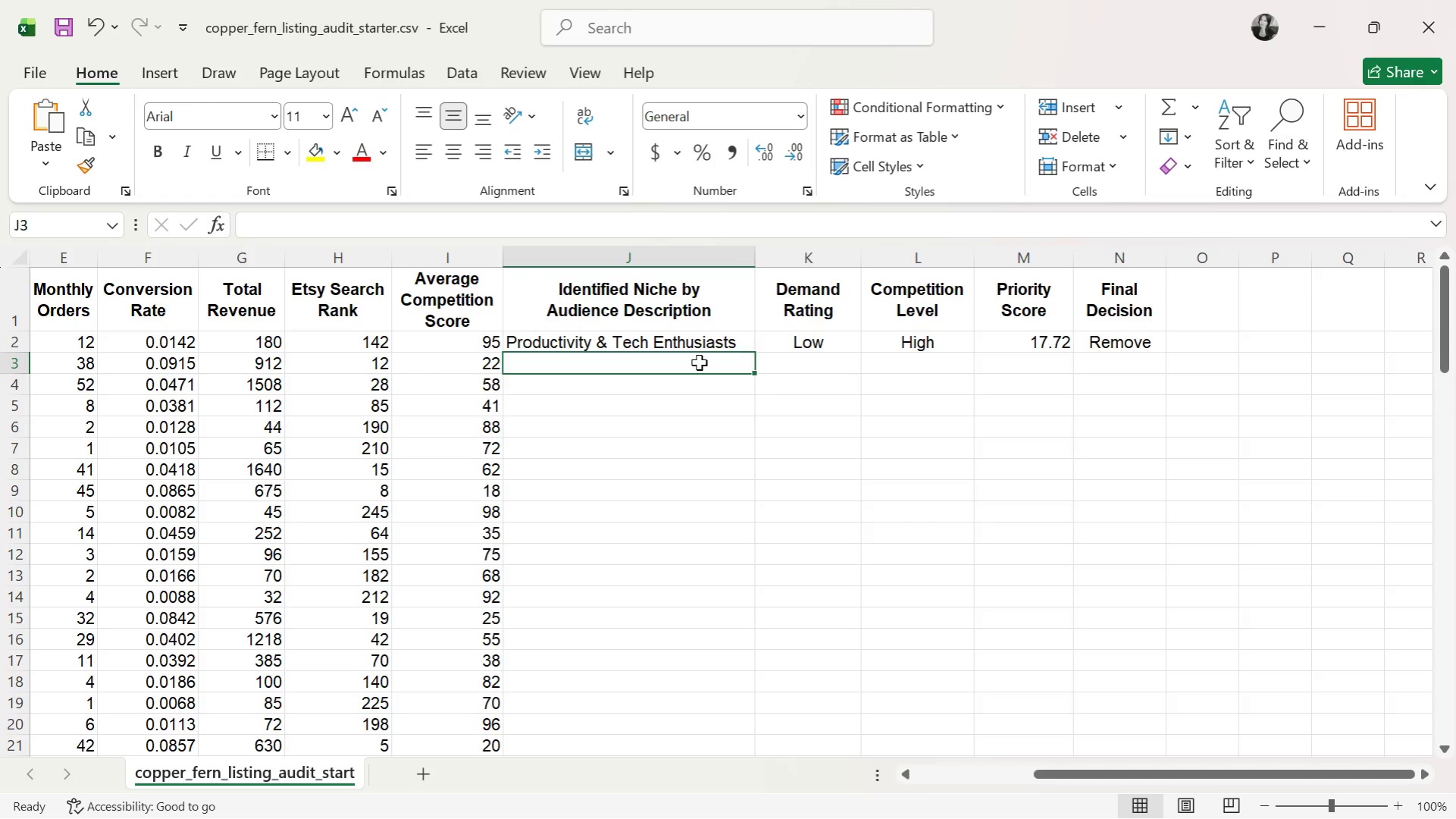 
type(Gardening )
 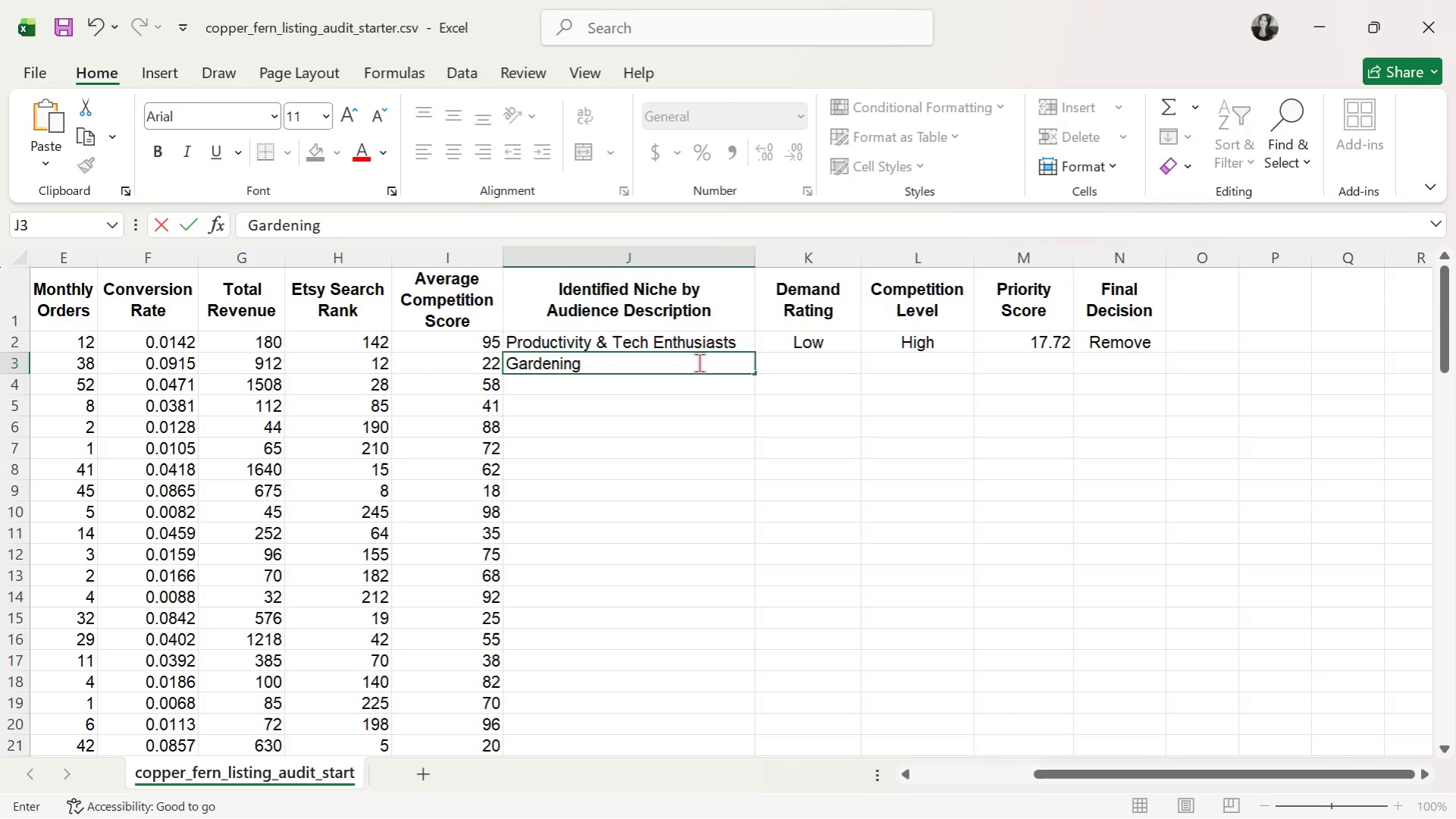 
hold_key(key=ShiftRight, duration=1.53)
 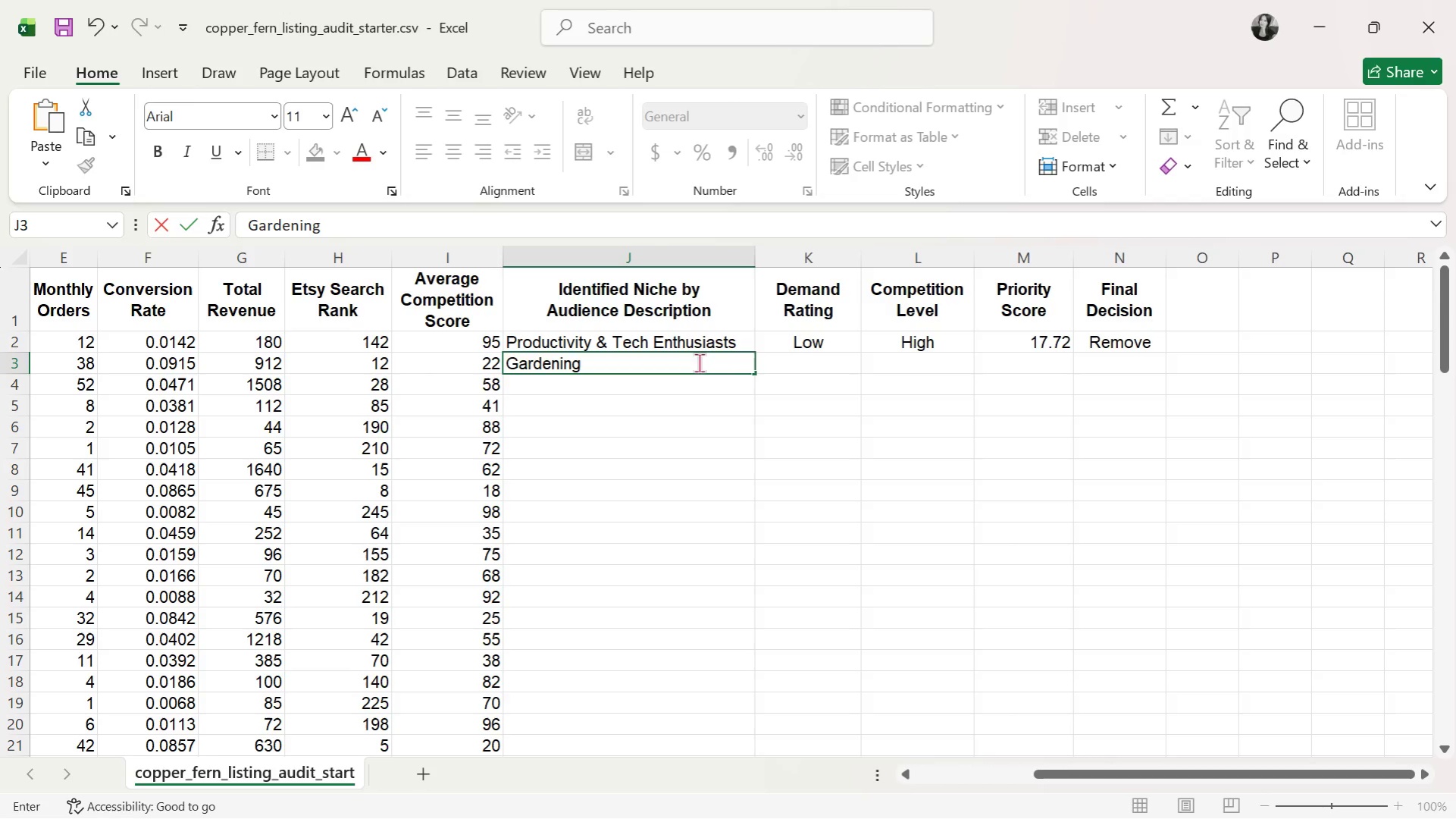 
type(& Eco)
 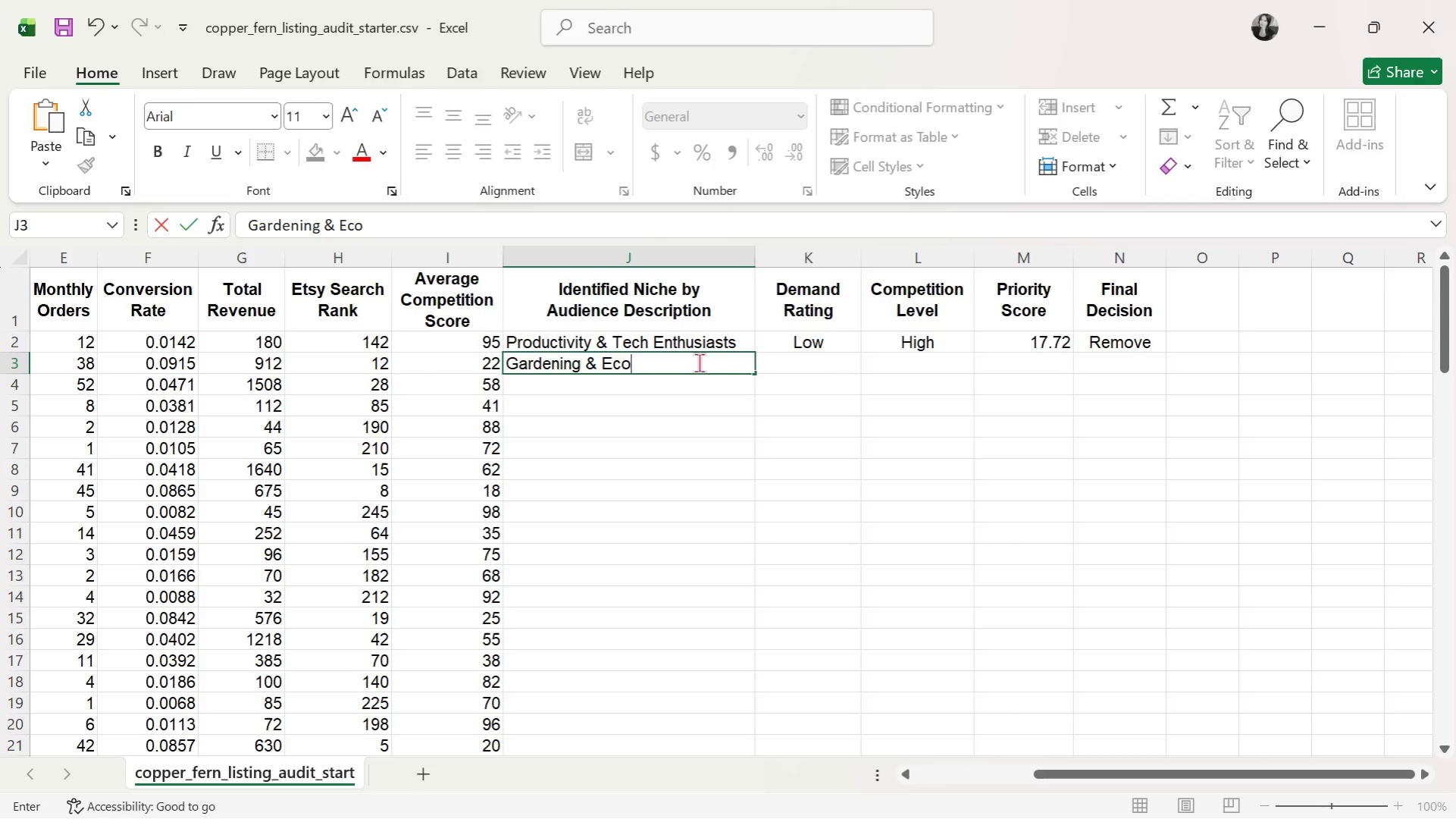 
wait(26.62)
 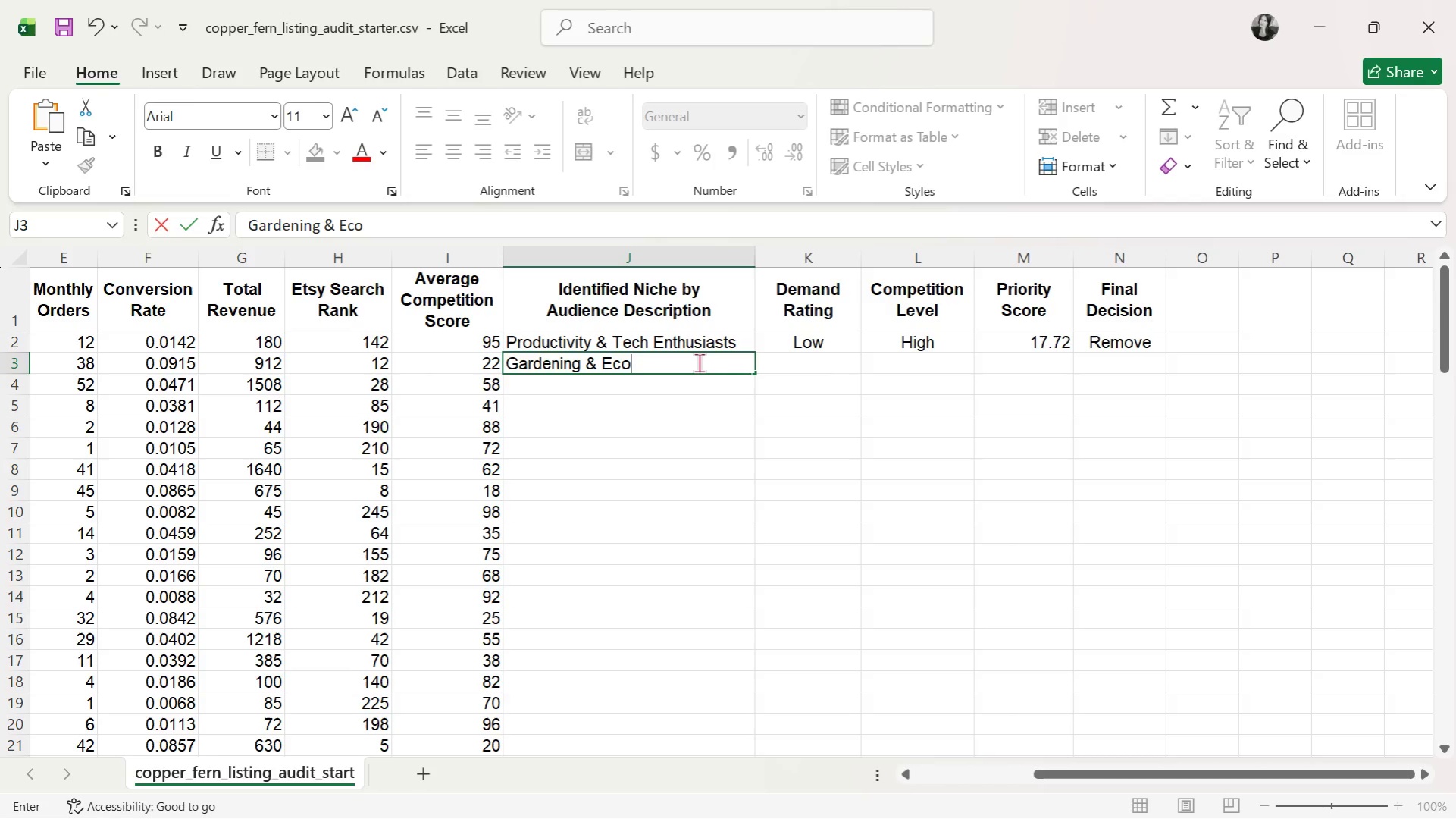 
type(-conscious)
 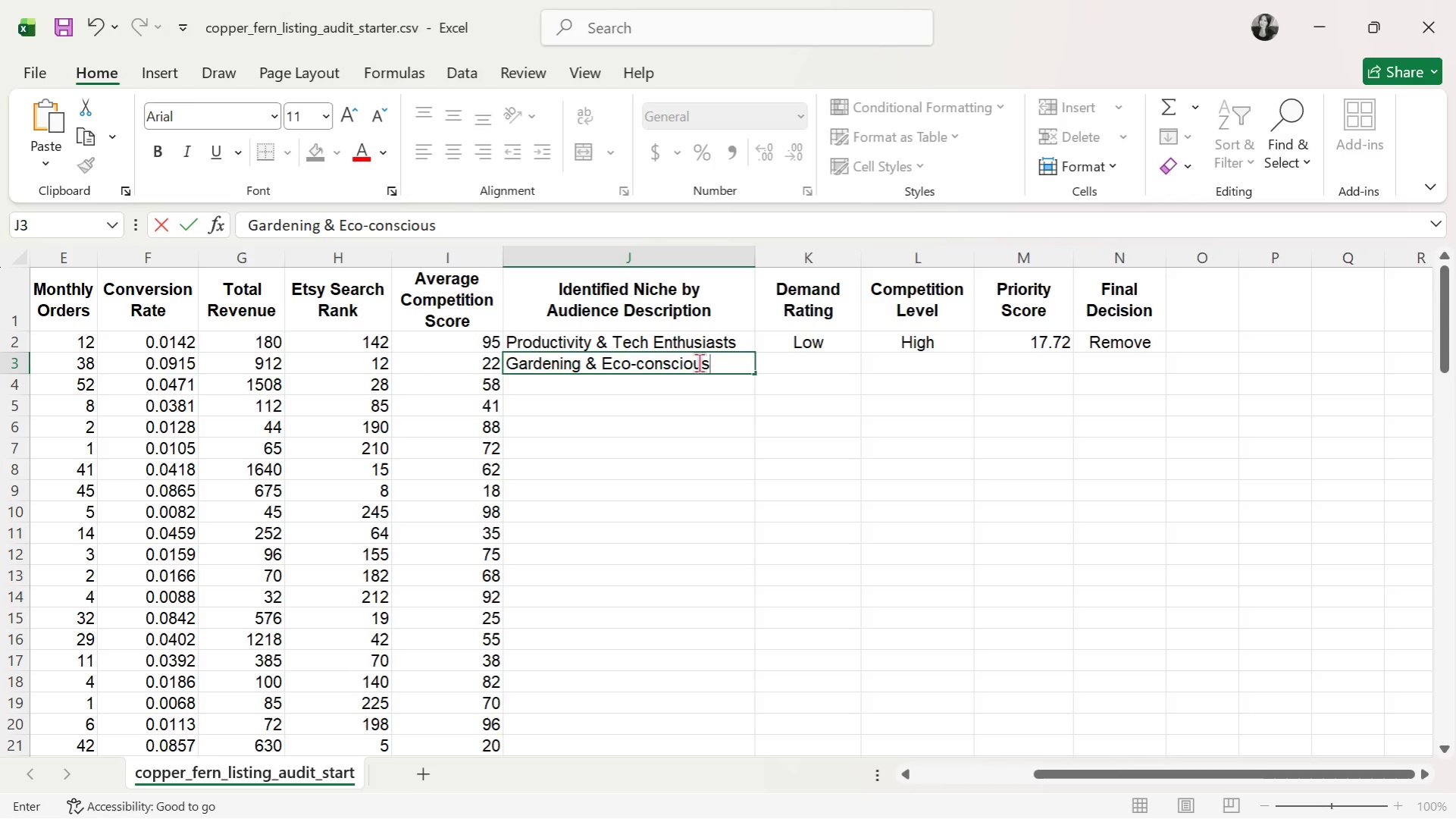 
wait(10.38)
 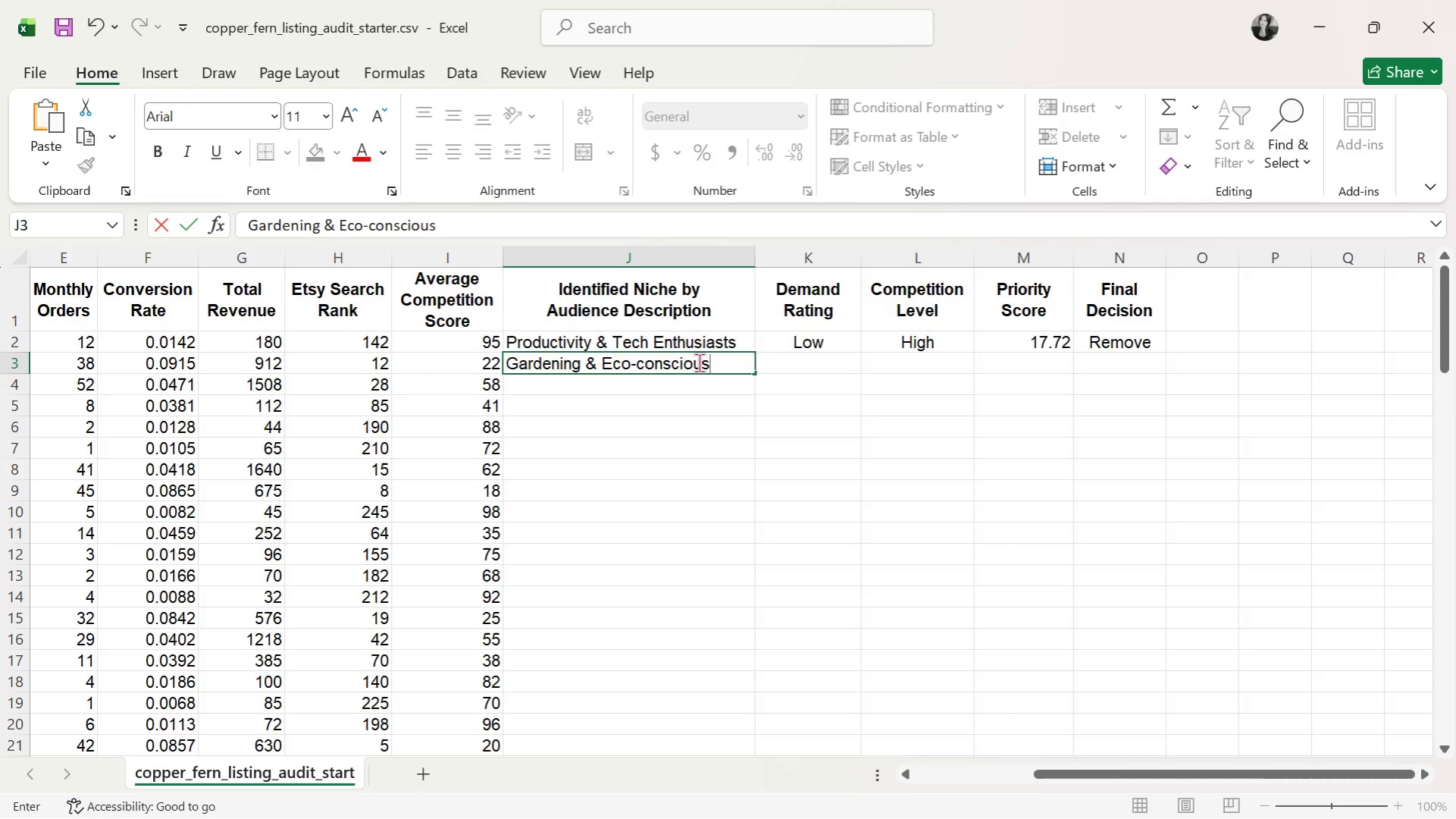 
type( Decor)
 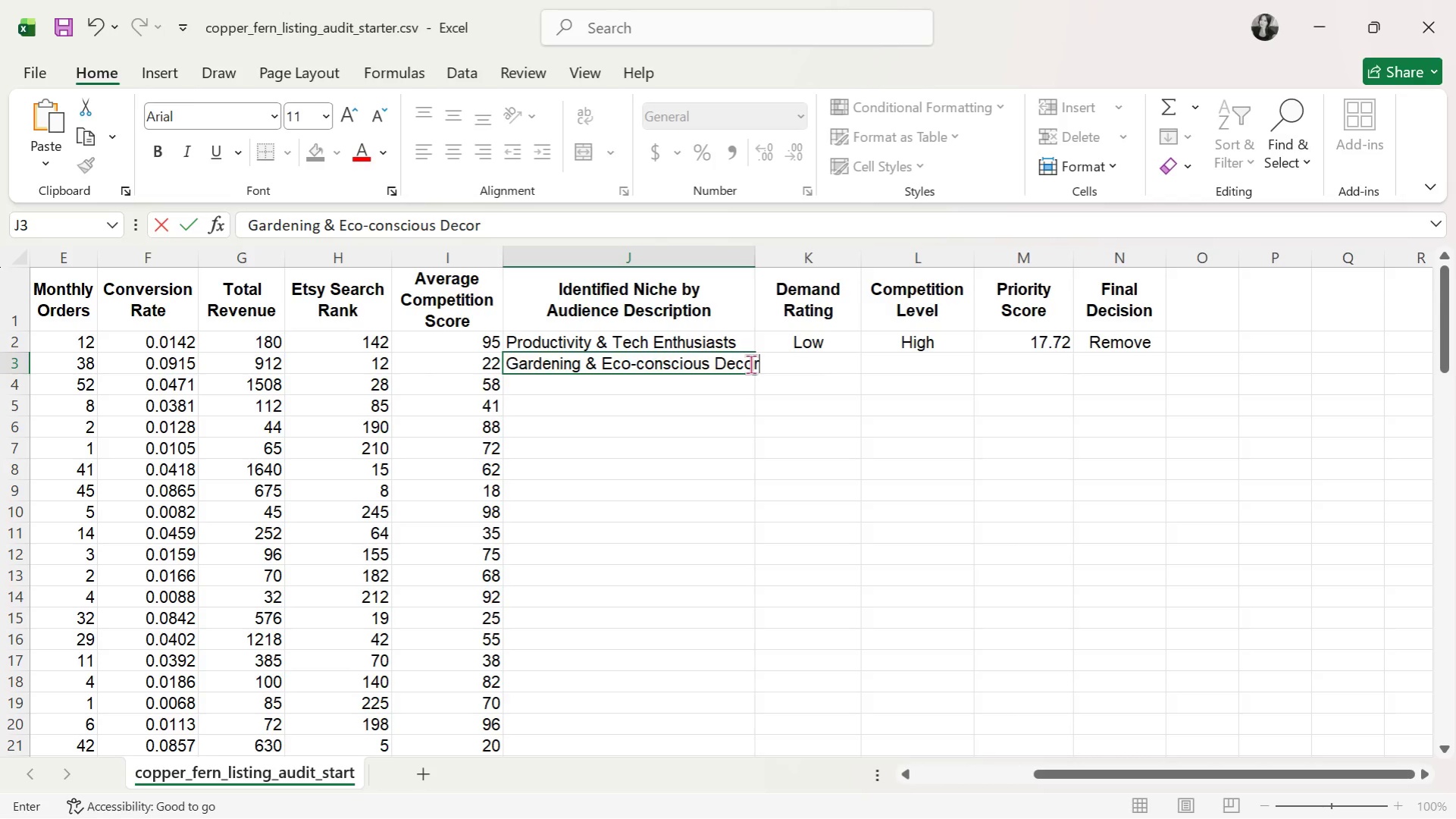 
key(Enter)
 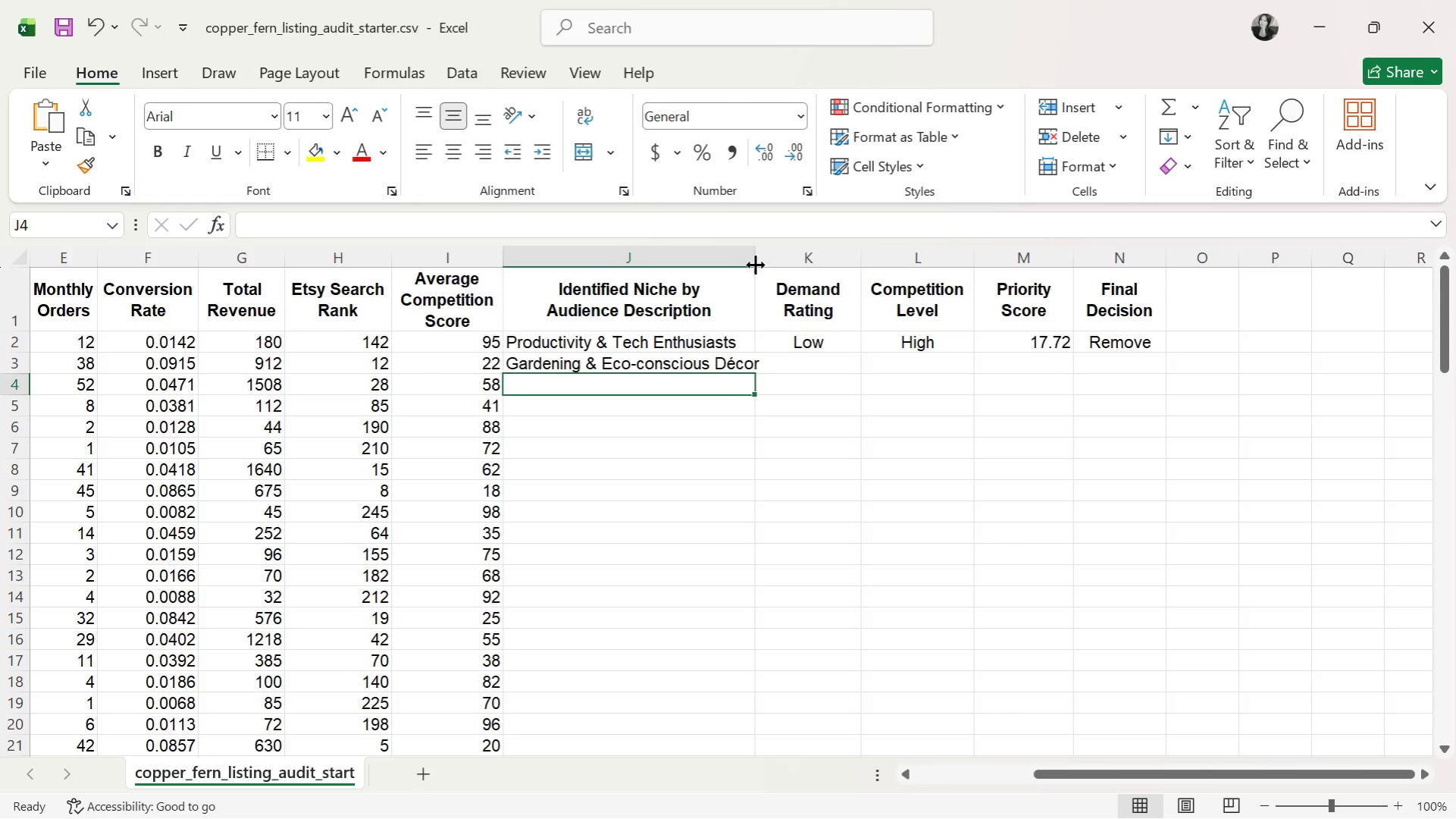 
left_click_drag(start_coordinate=[755, 260], to_coordinate=[759, 260])
 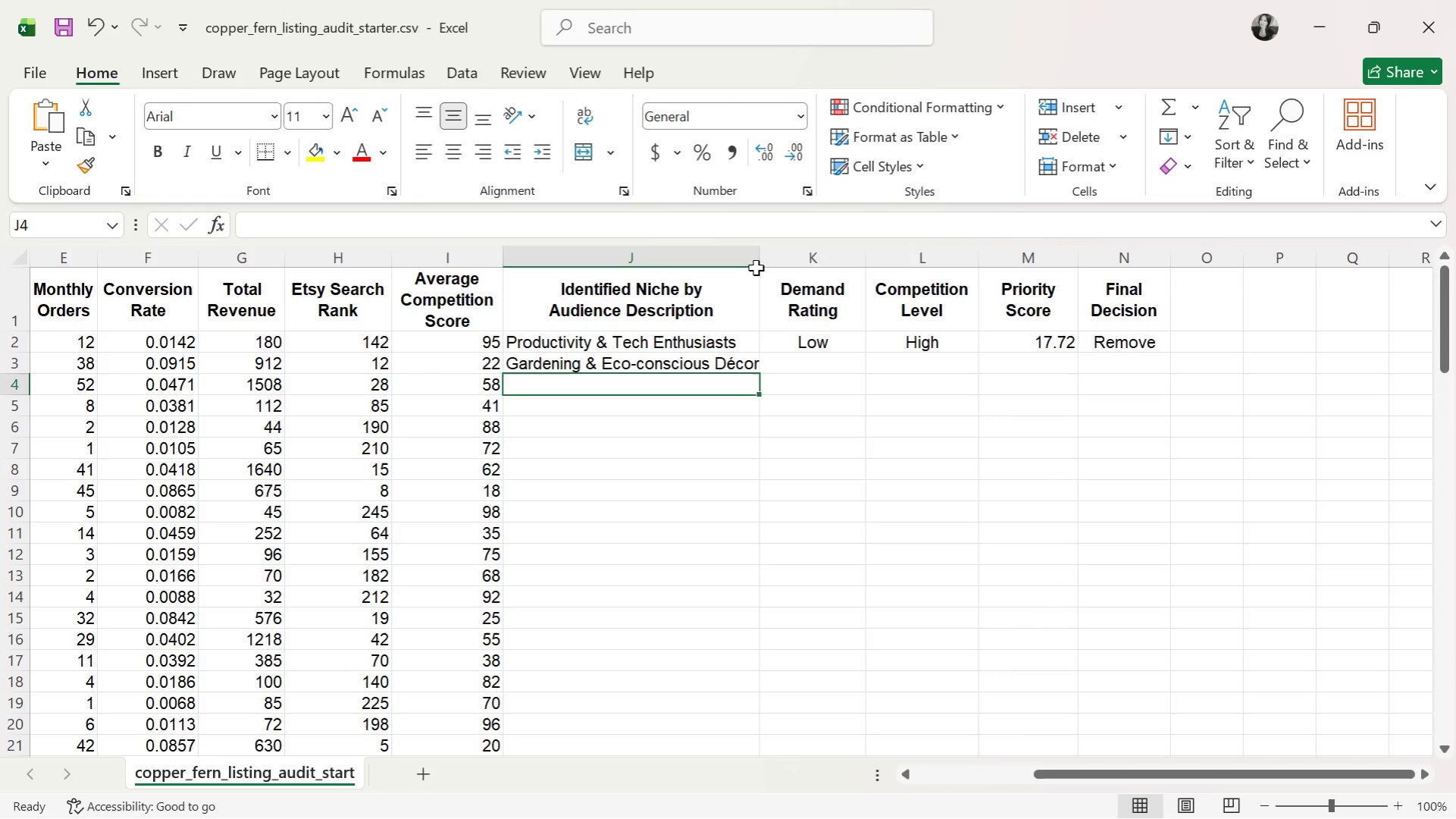 
left_click_drag(start_coordinate=[762, 254], to_coordinate=[769, 254])
 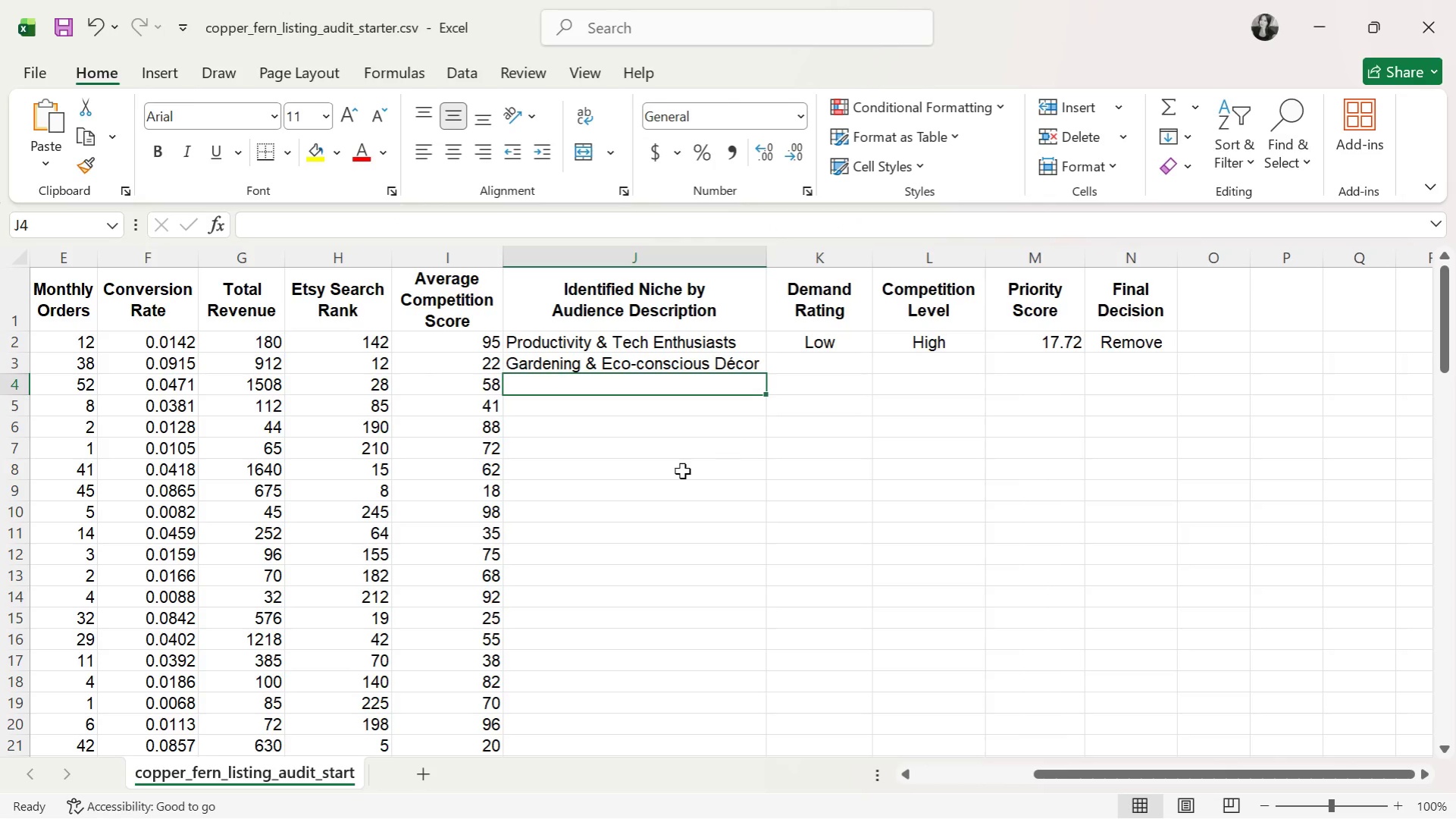 
left_click([682, 471])
 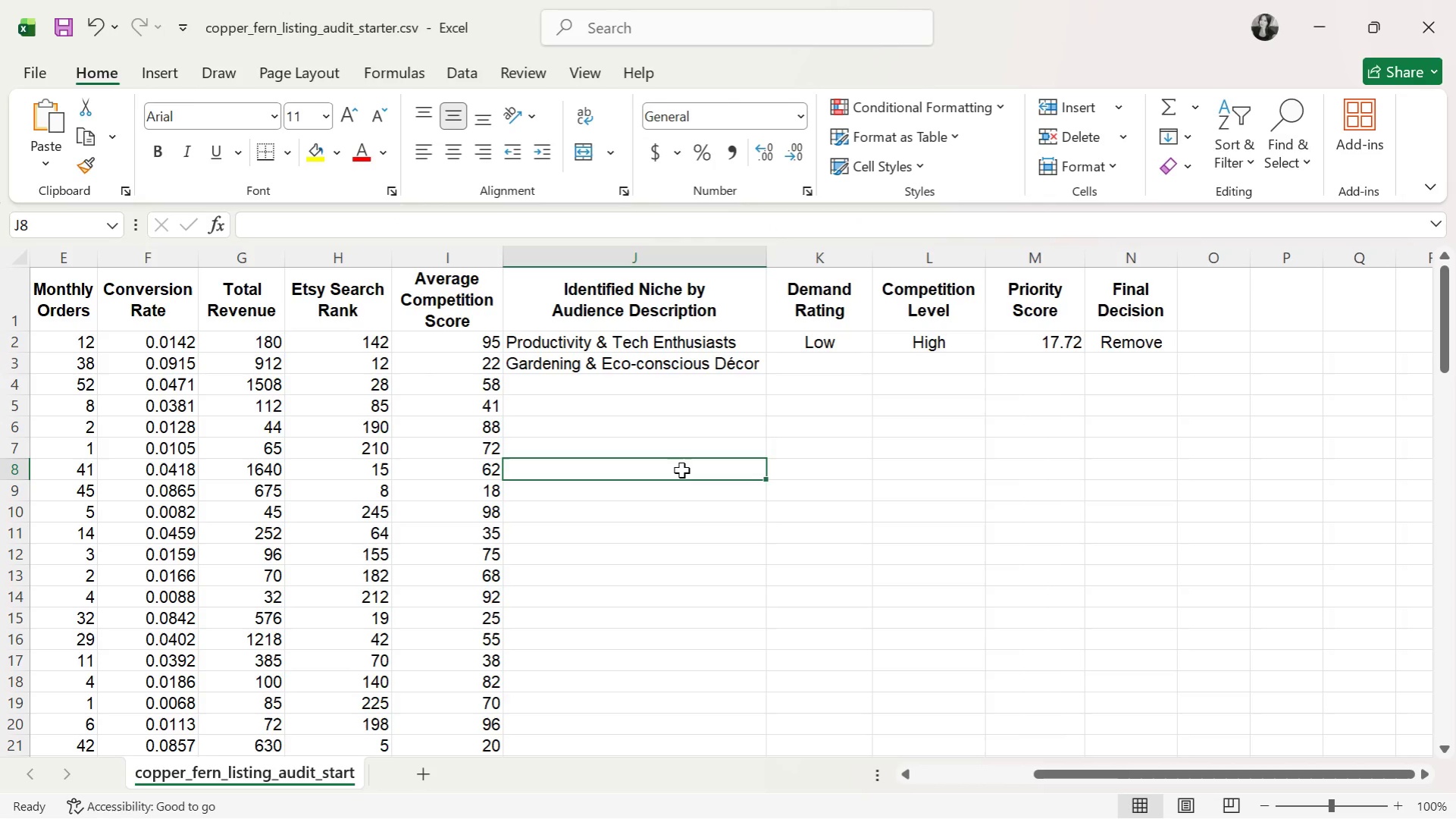 
wait(13.19)
 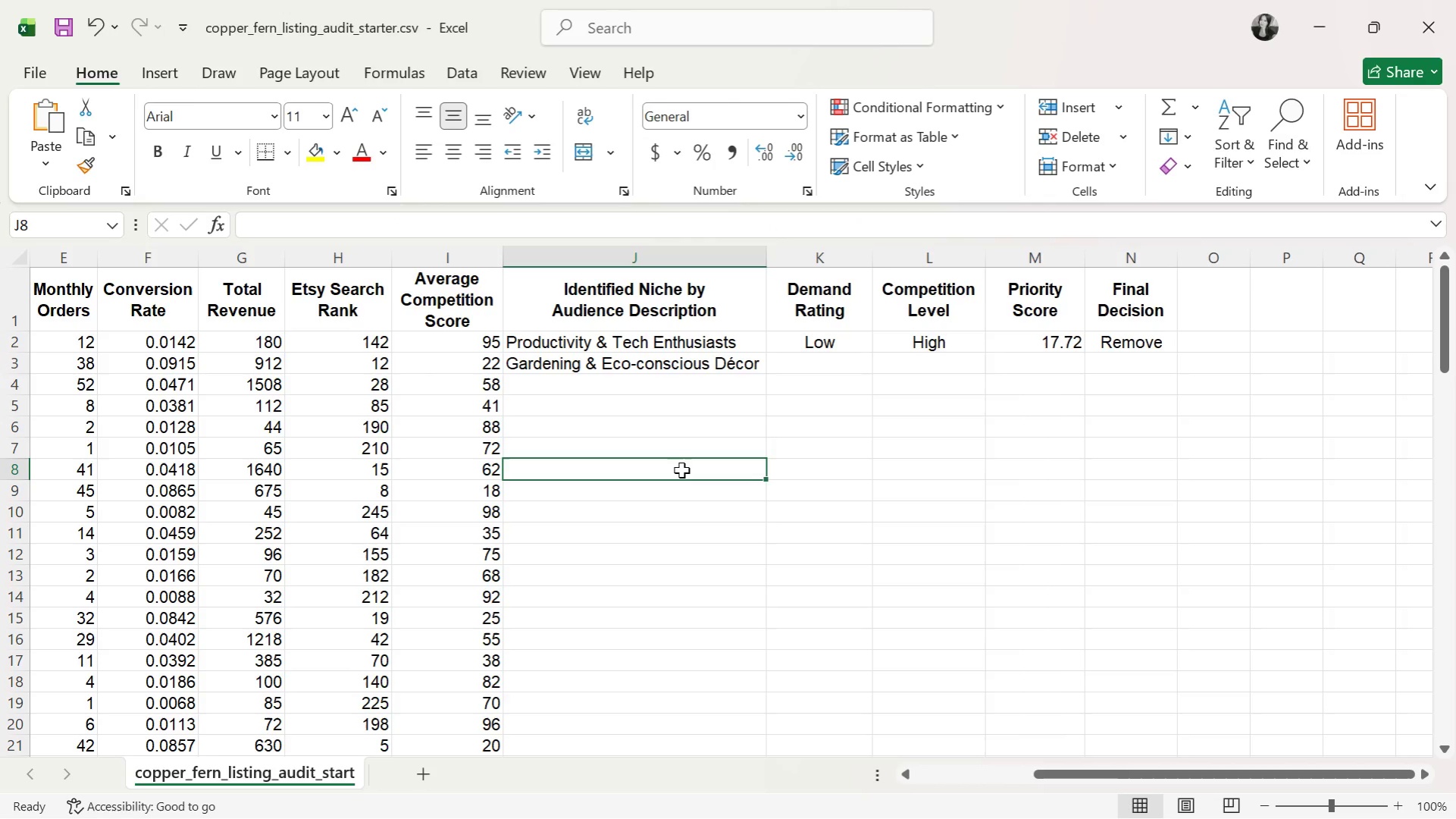 
left_click([923, 545])
 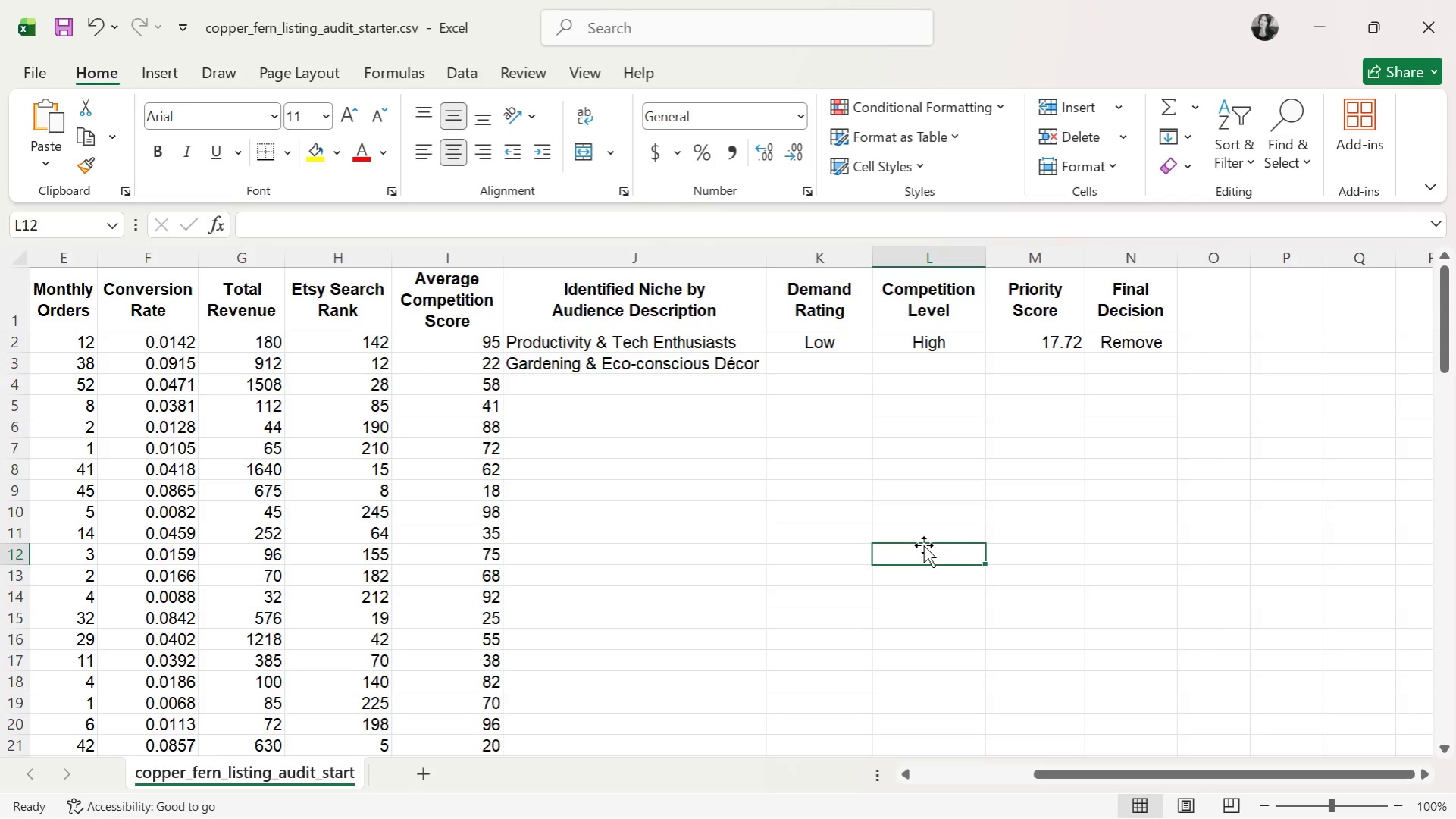 
wait(7.42)
 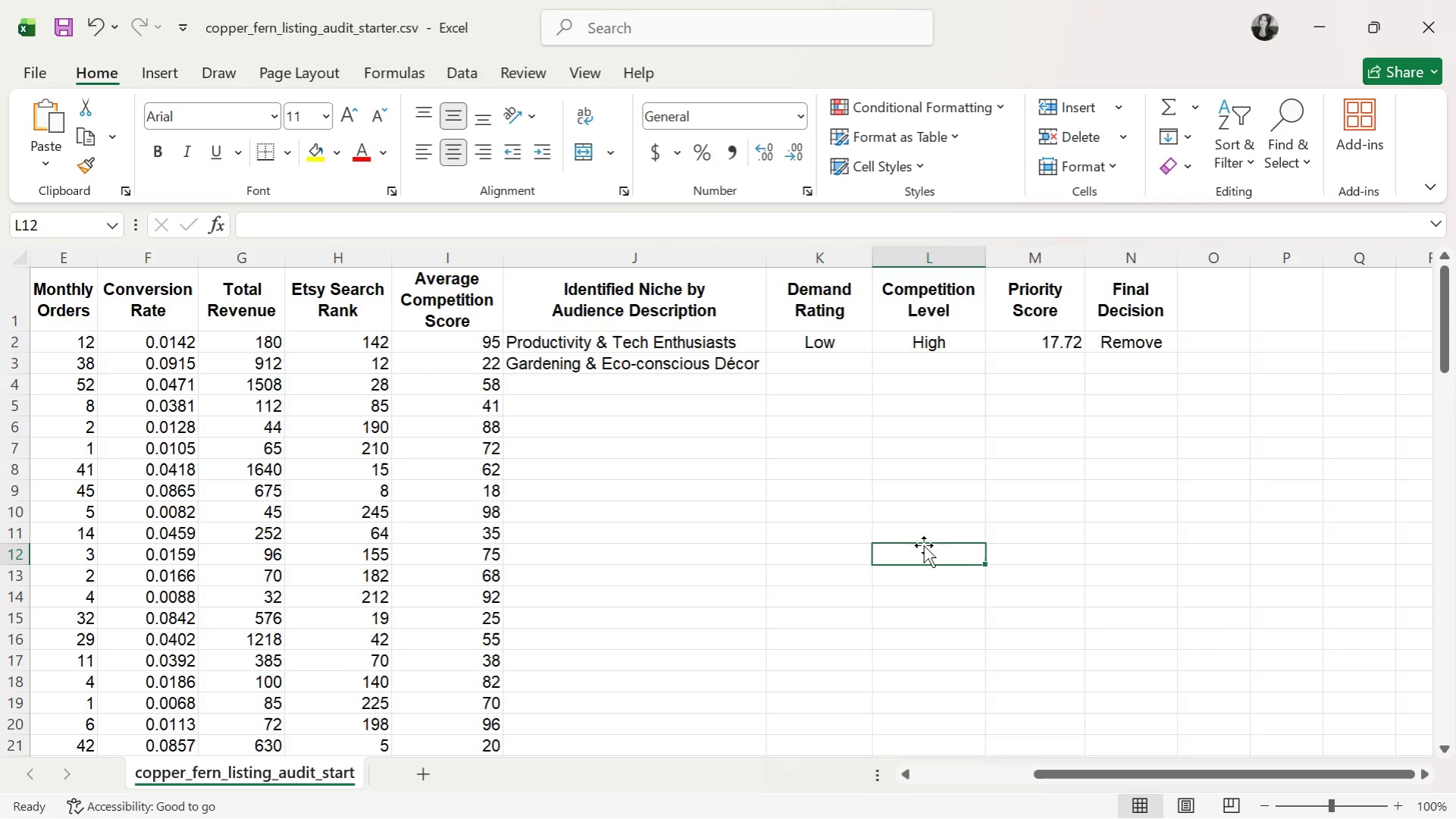 
left_click([571, 372])
 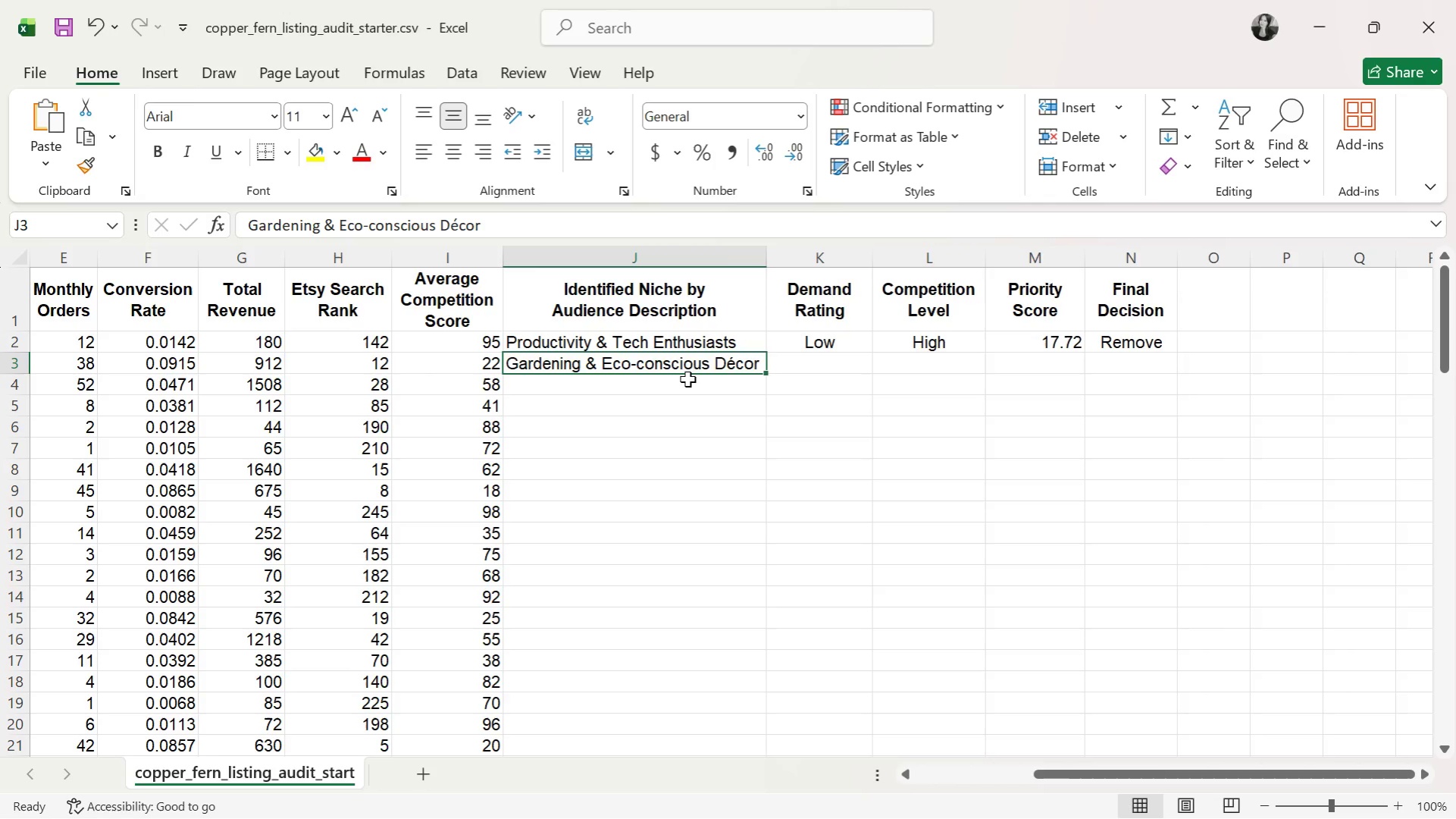 
wait(9.53)
 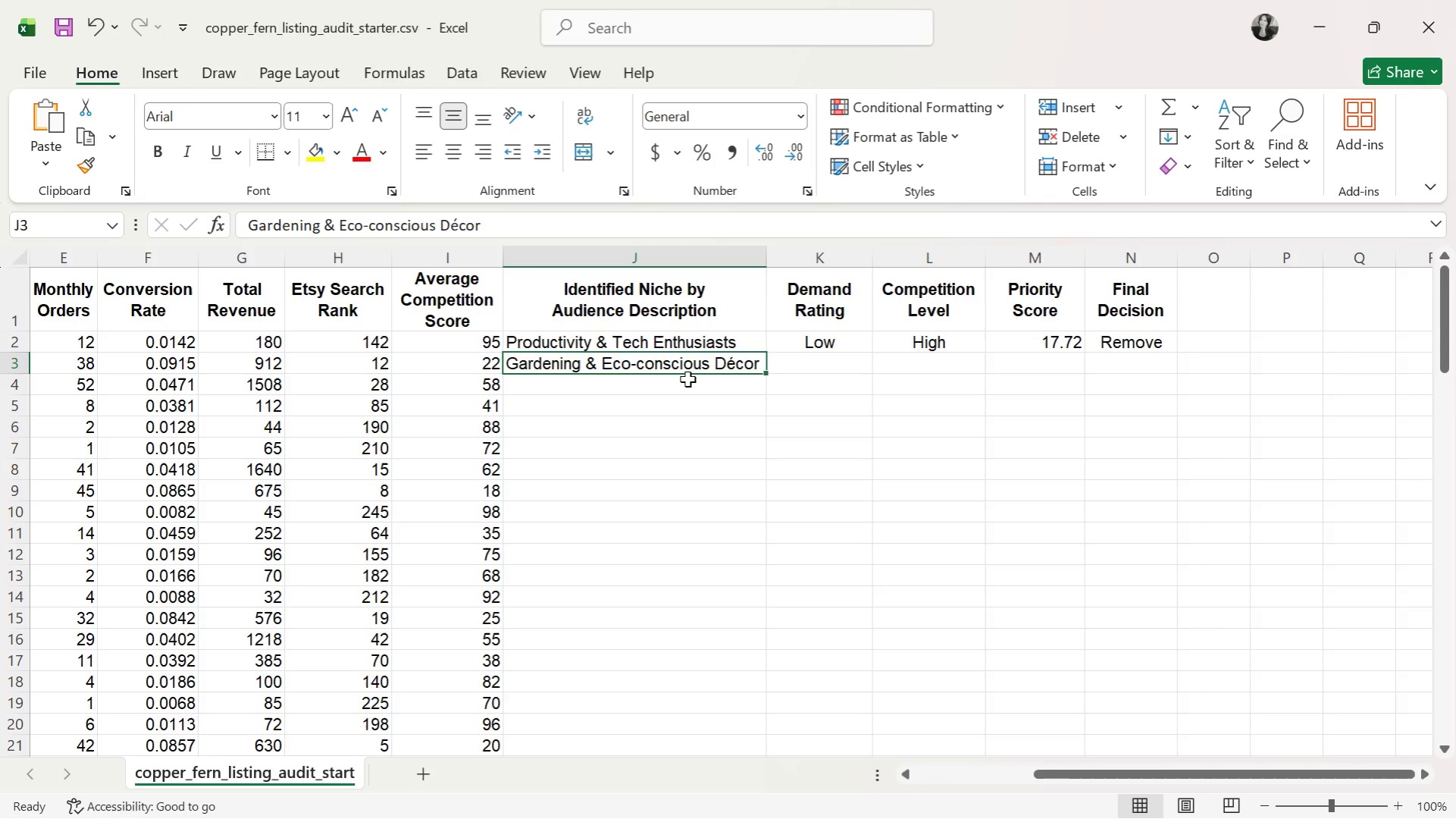 
type(Medium)
 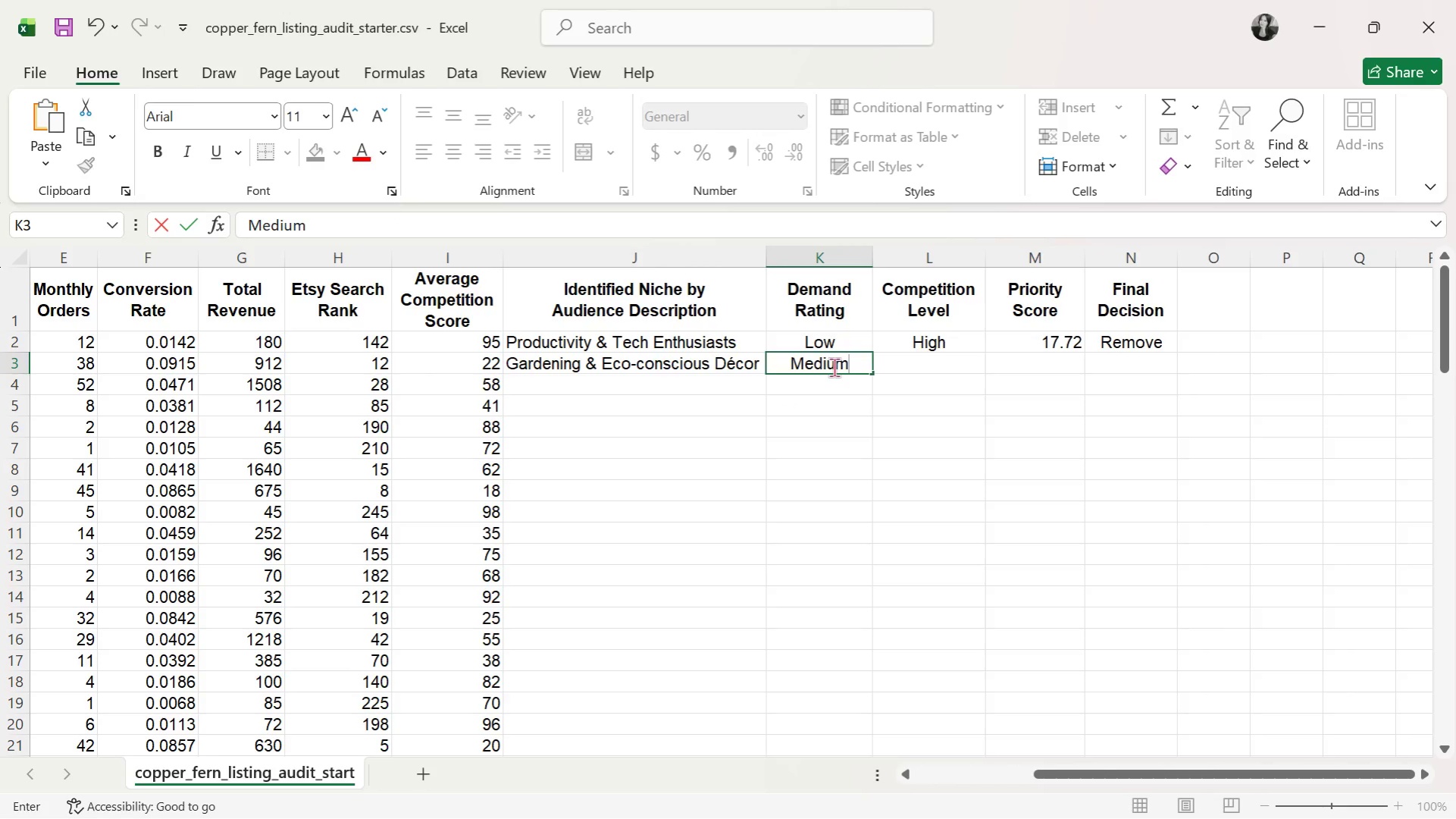 
key(ArrowRight)
 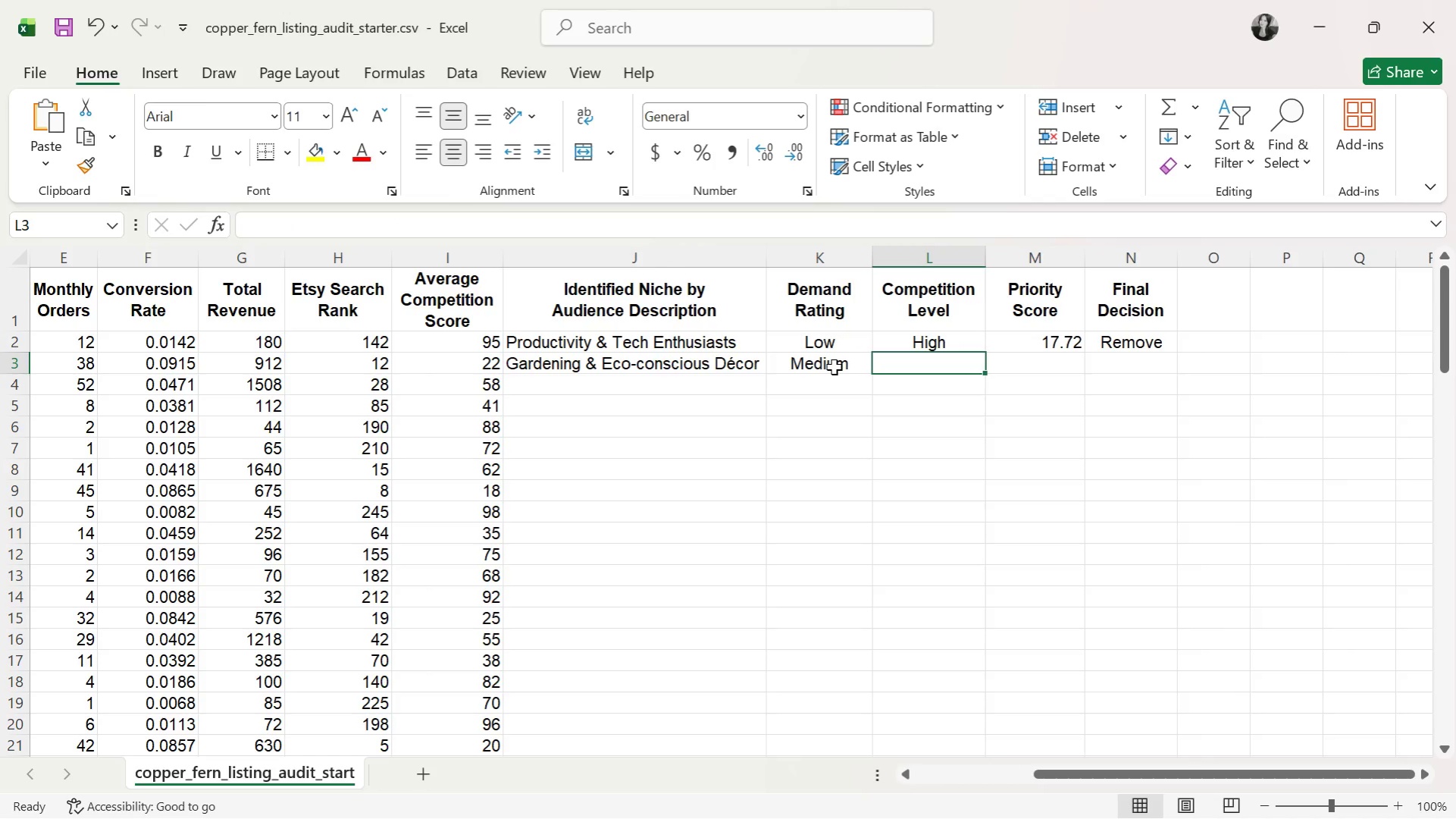 
type(Low)
 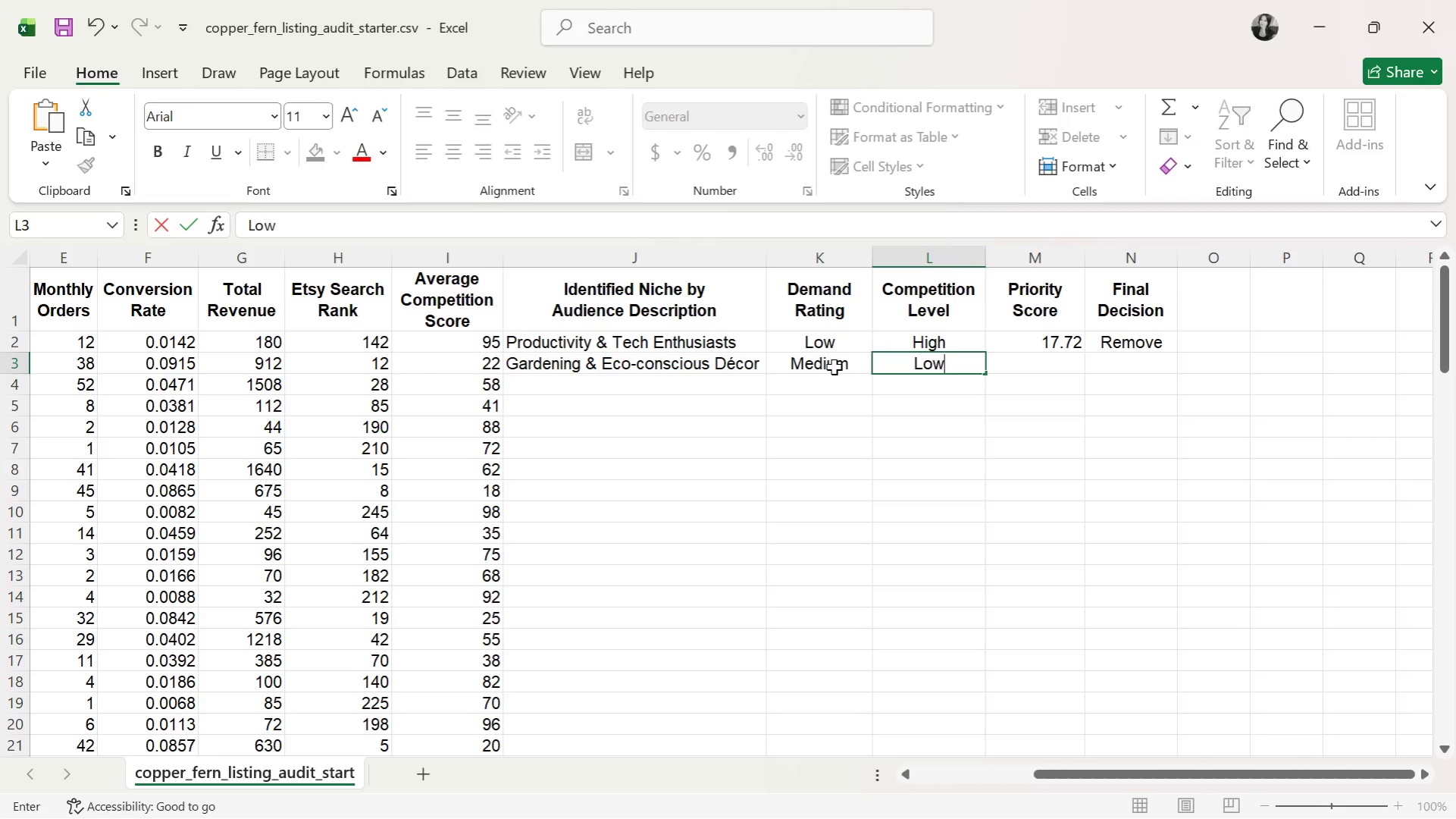 
key(ArrowRight)
 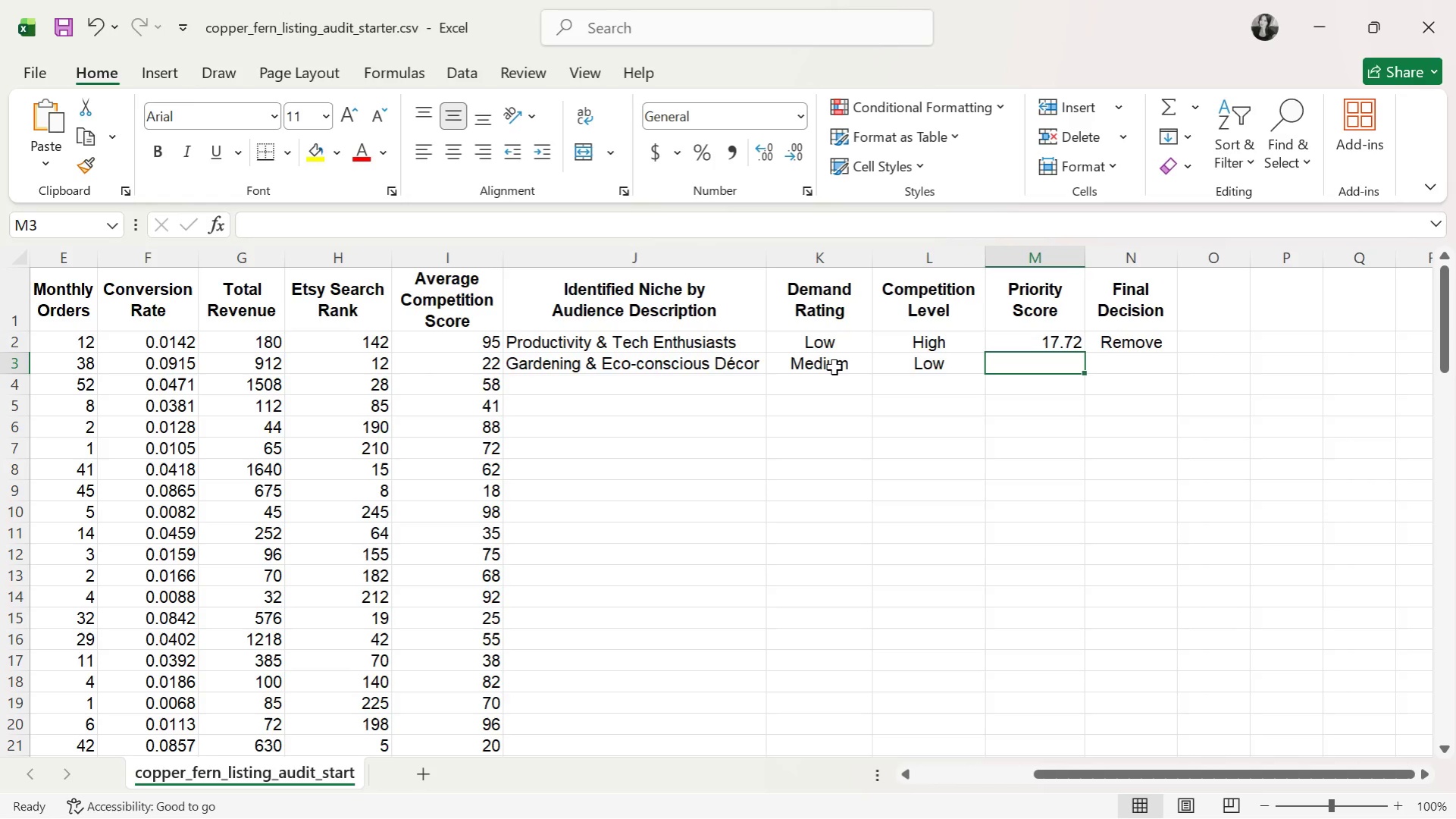 
type(80.76)
 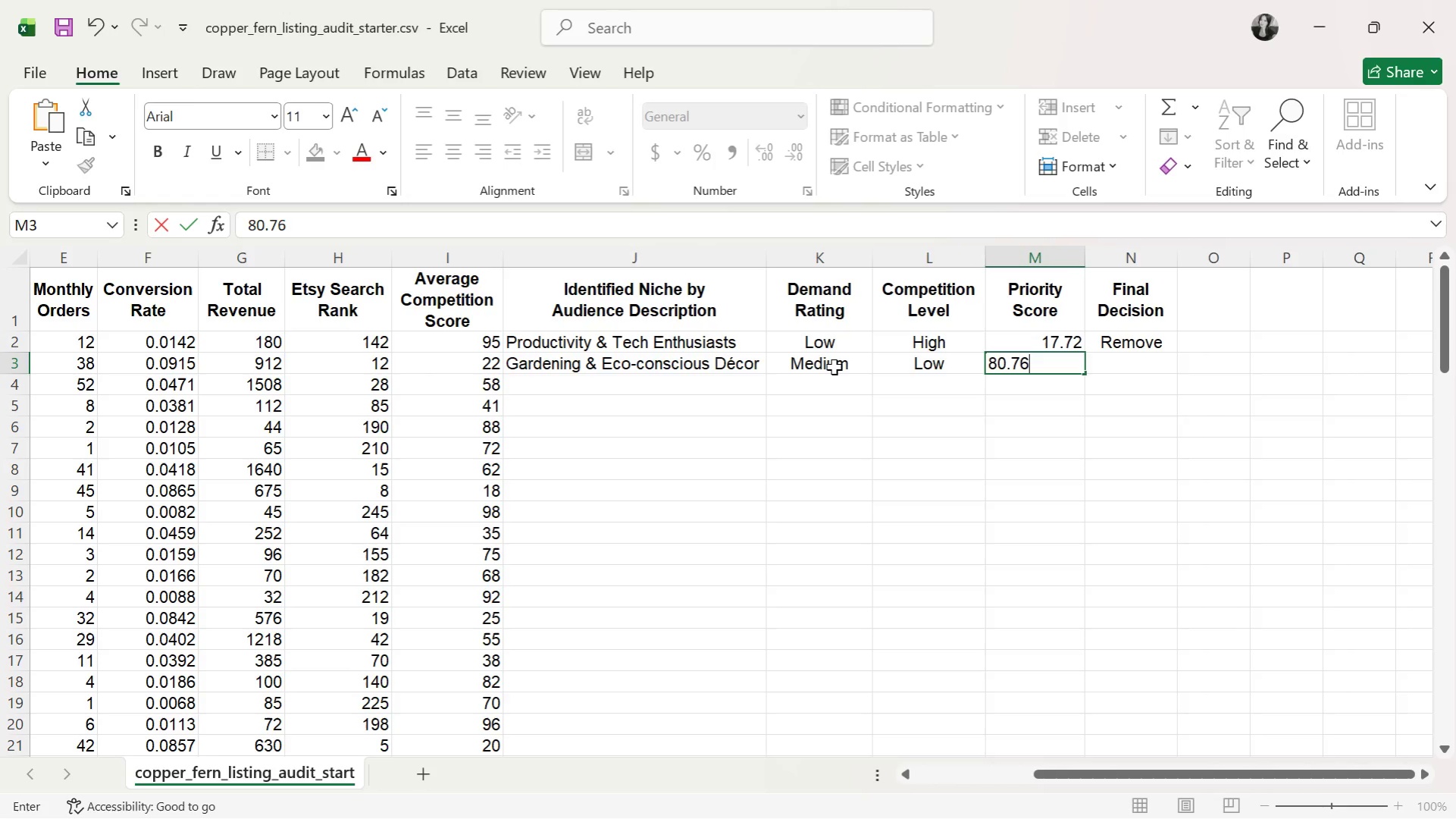 
key(ArrowRight)
 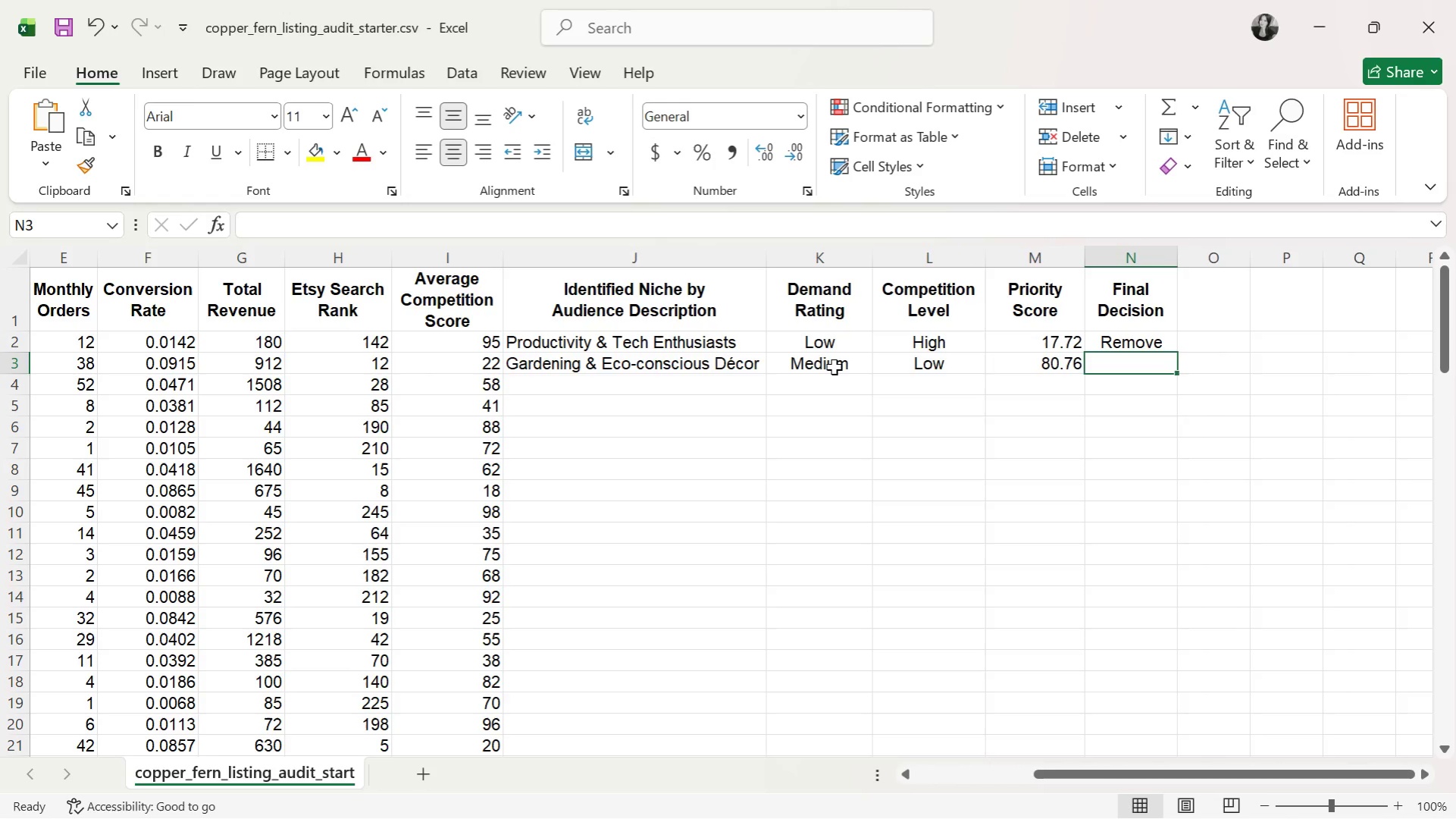 
type(Keep)
 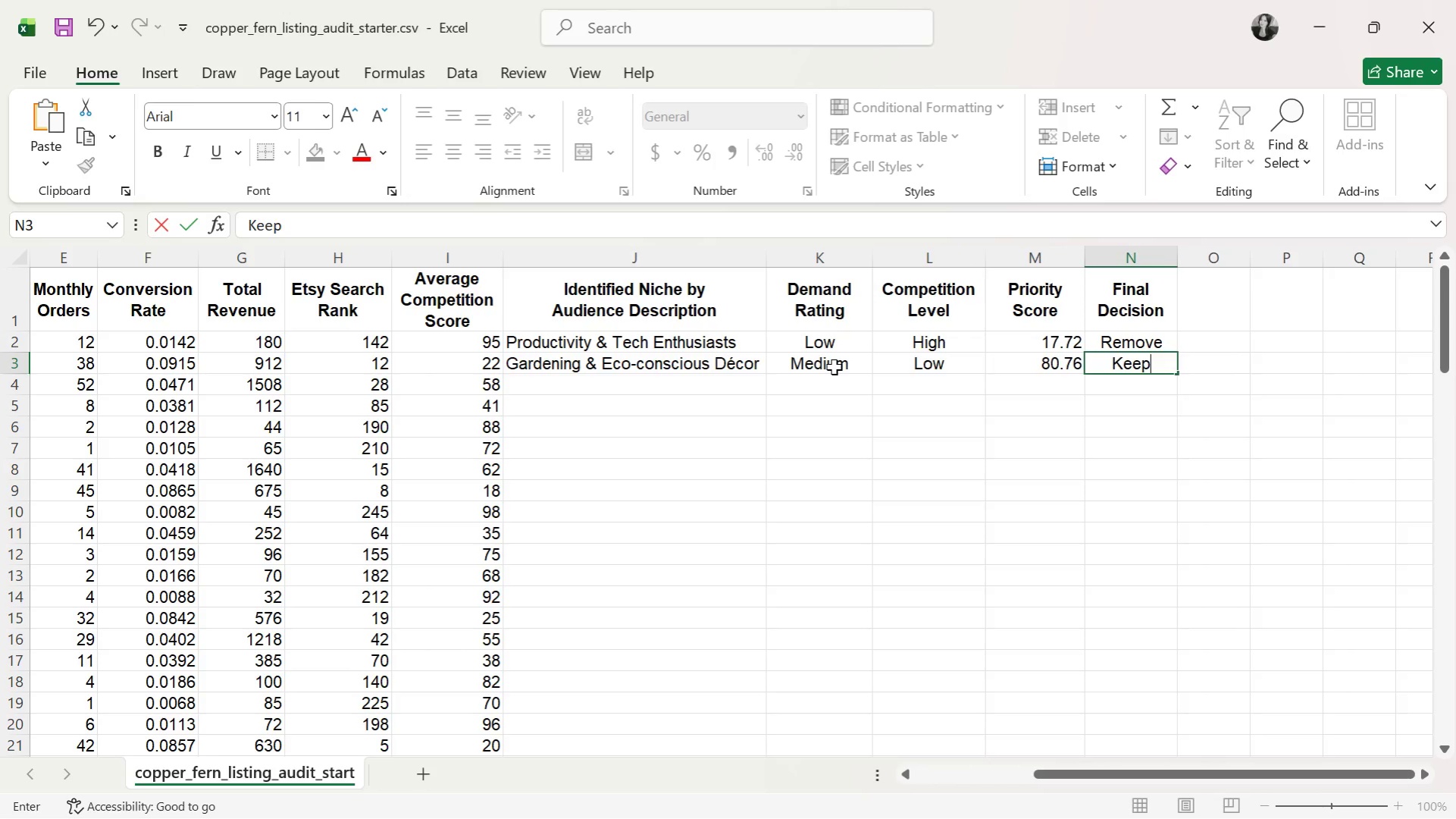 
key(Enter)
 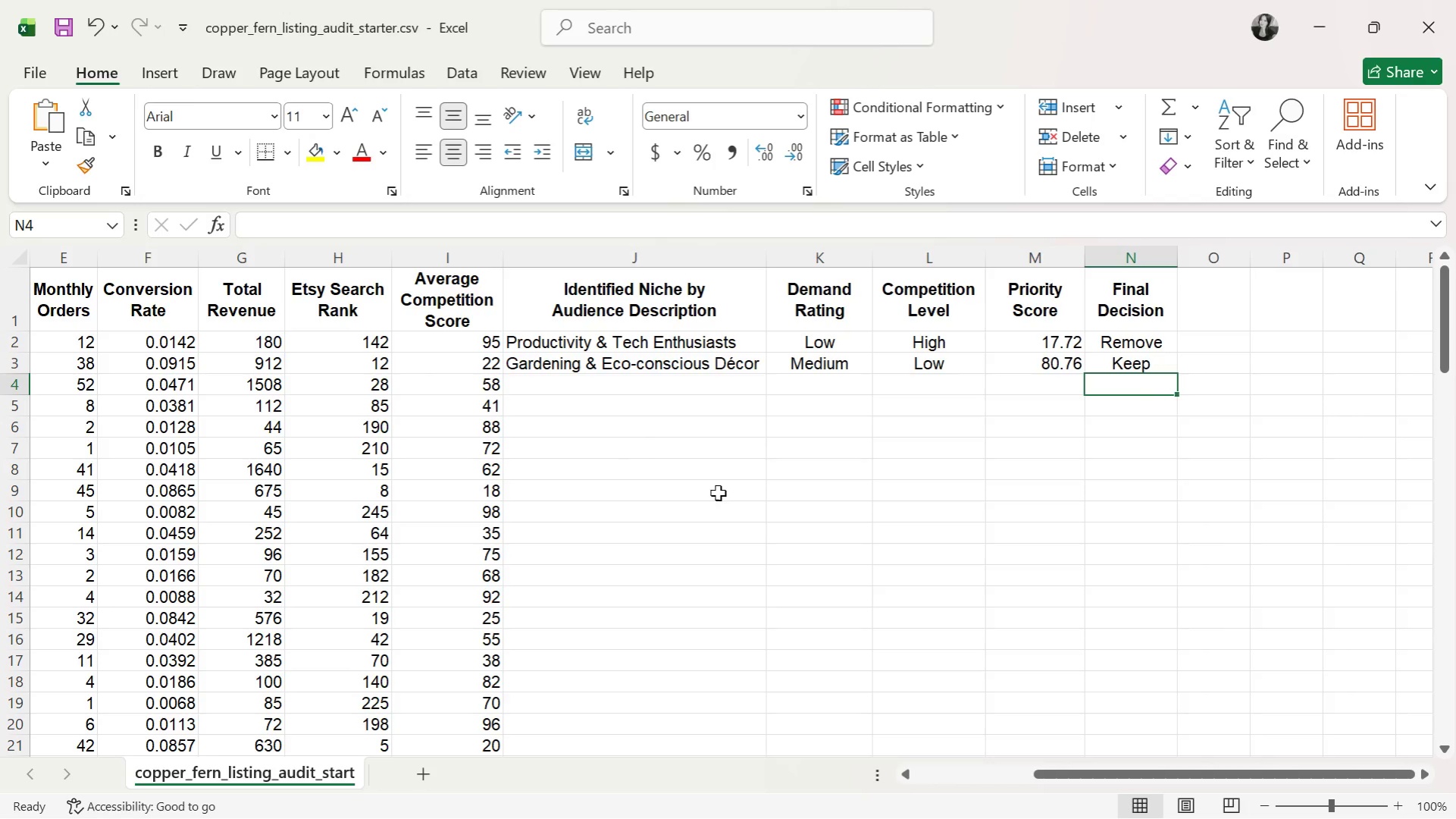 
left_click([559, 388])
 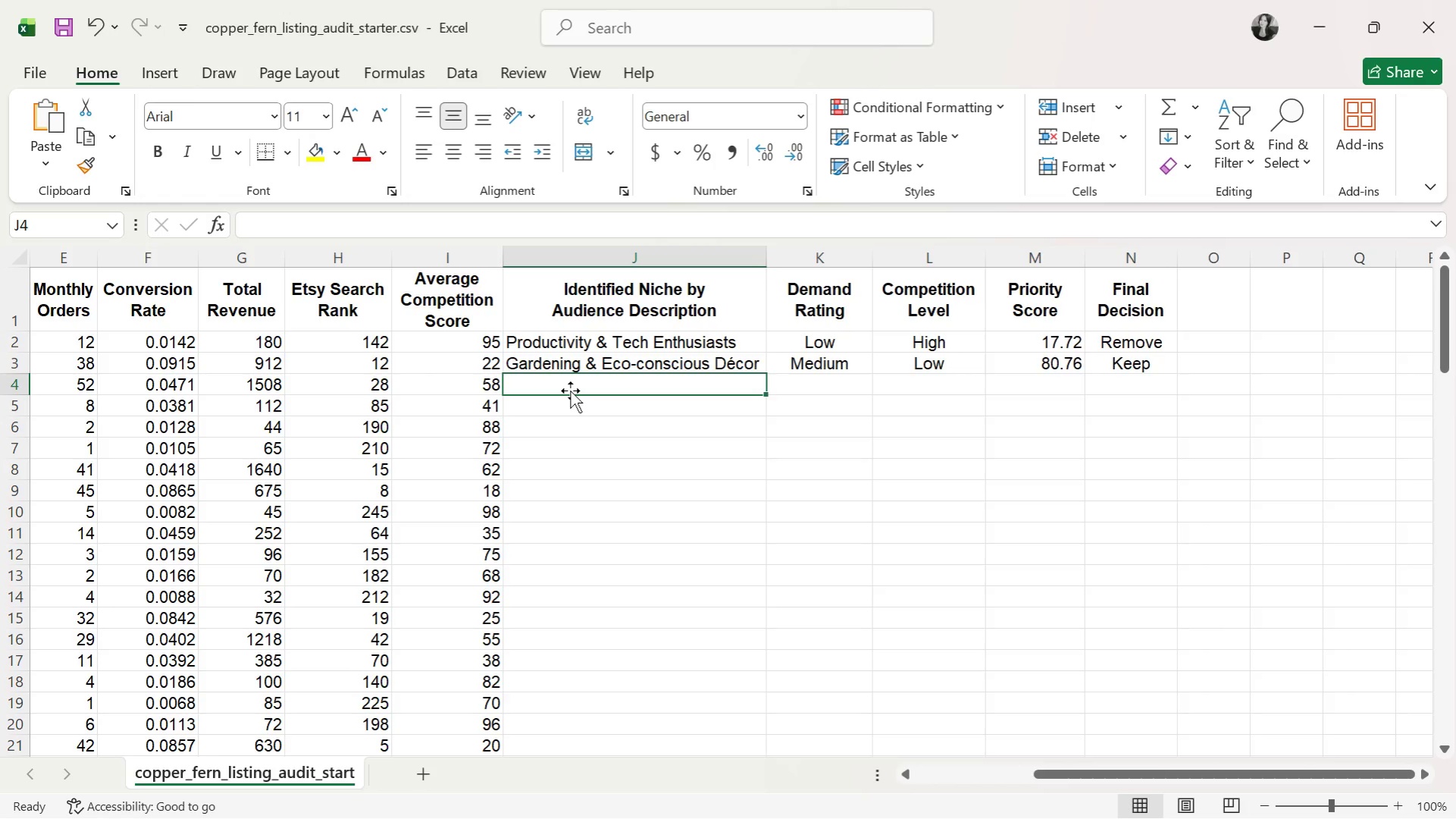 
wait(9.45)
 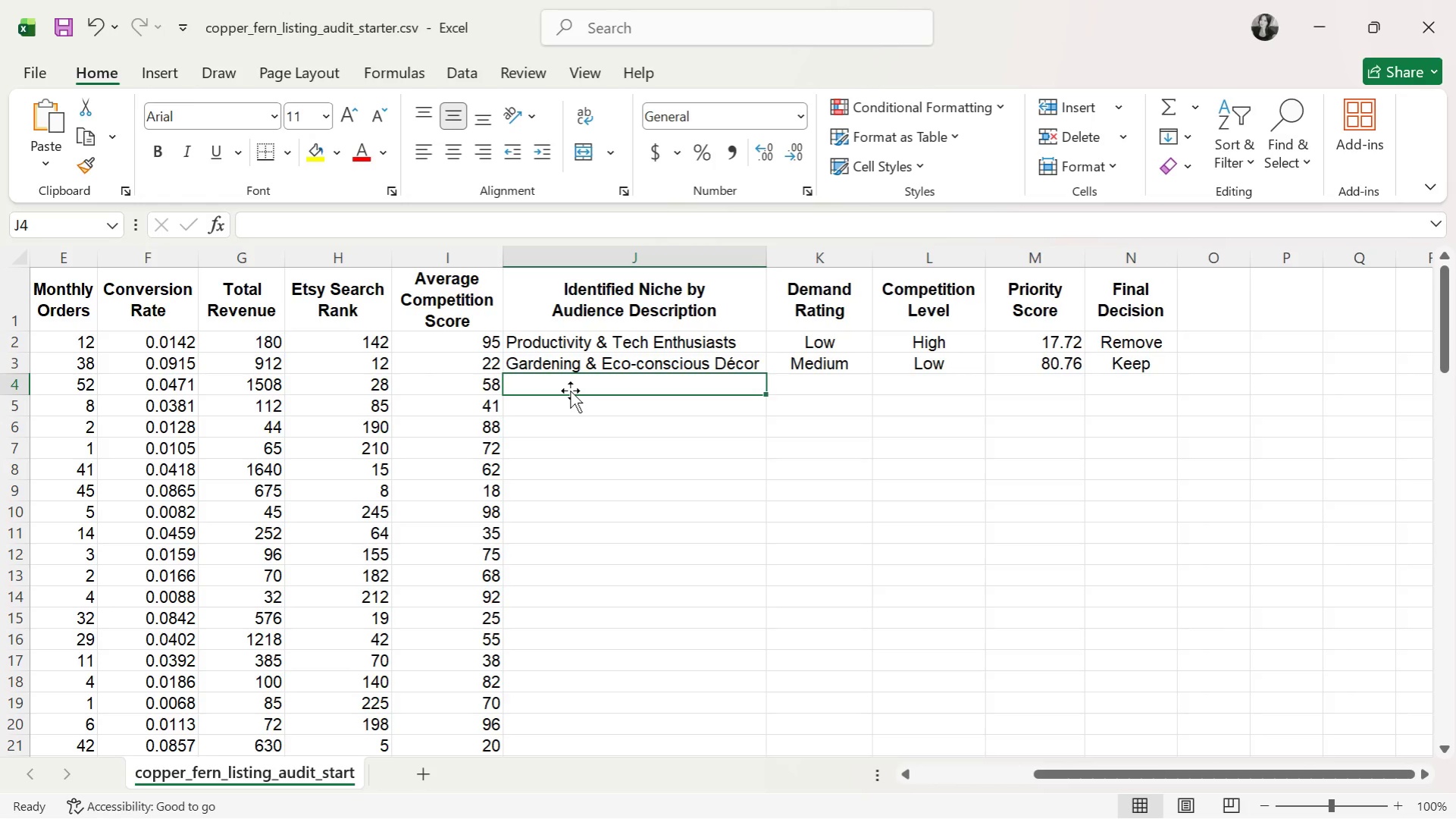 
type(Artisan & Handcrafted Jewelry Lovers)
 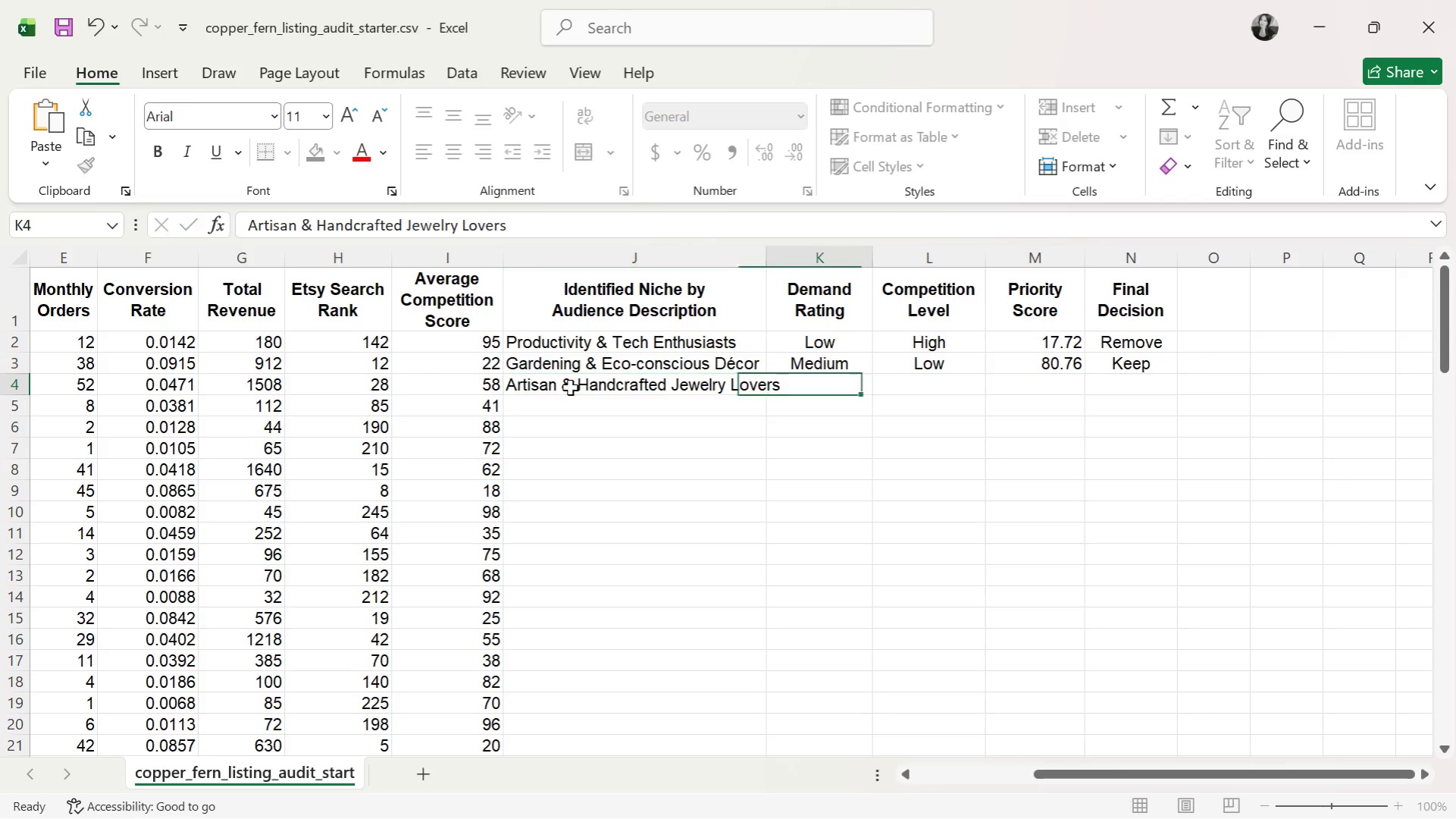 
 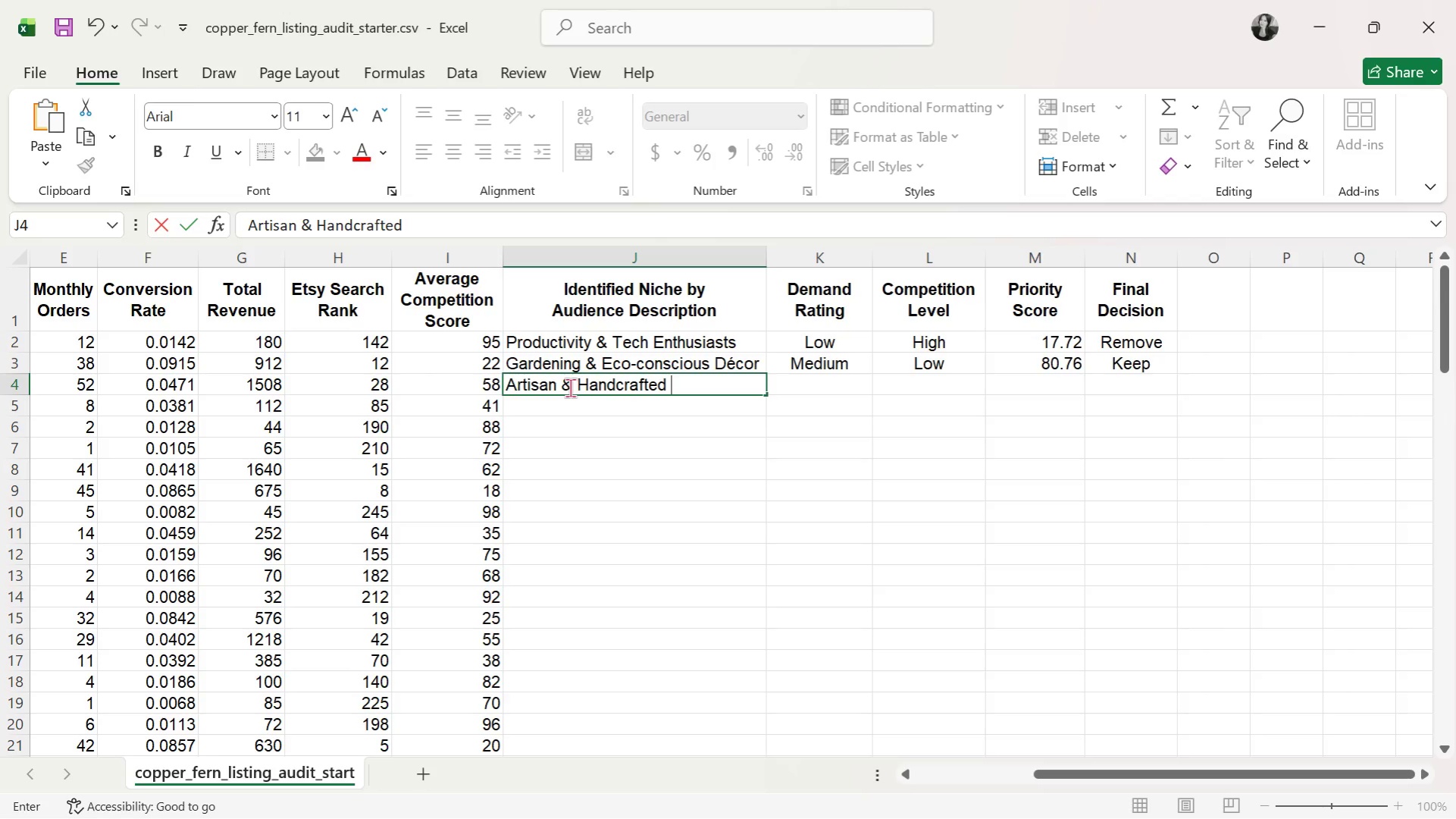 
key(ArrowRight)
 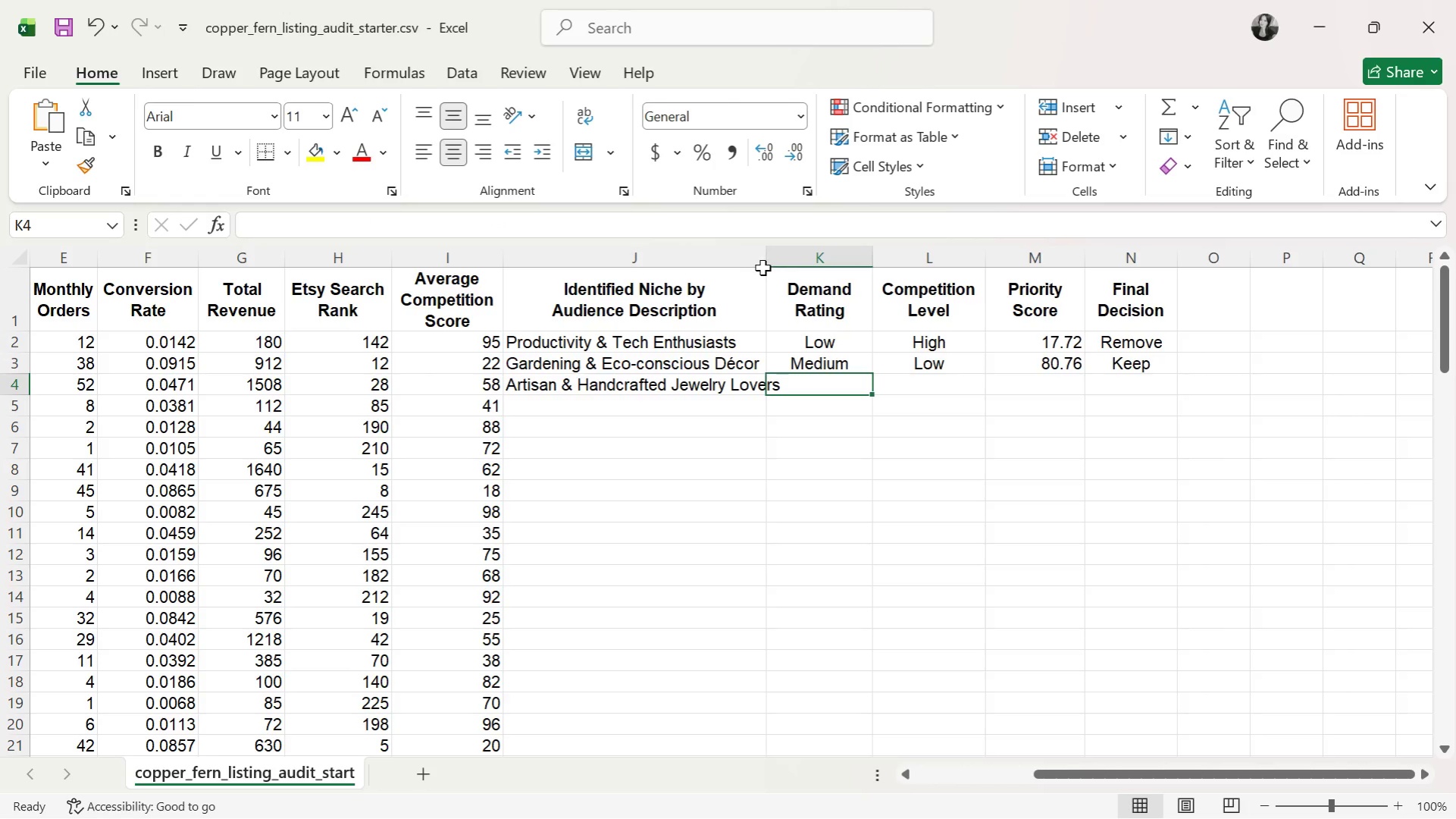 
left_click_drag(start_coordinate=[766, 255], to_coordinate=[787, 260])
 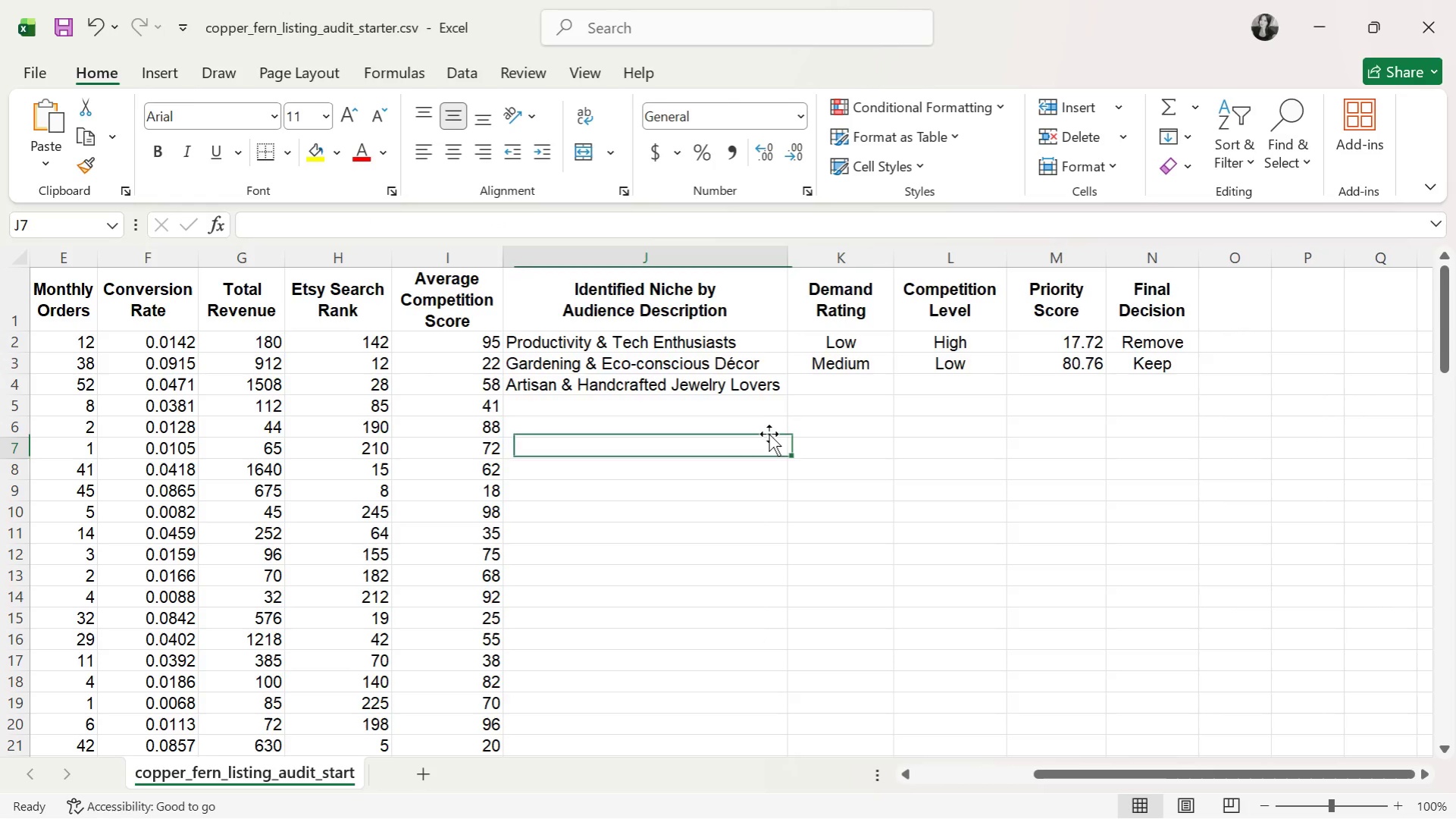 
double_click([681, 377])
 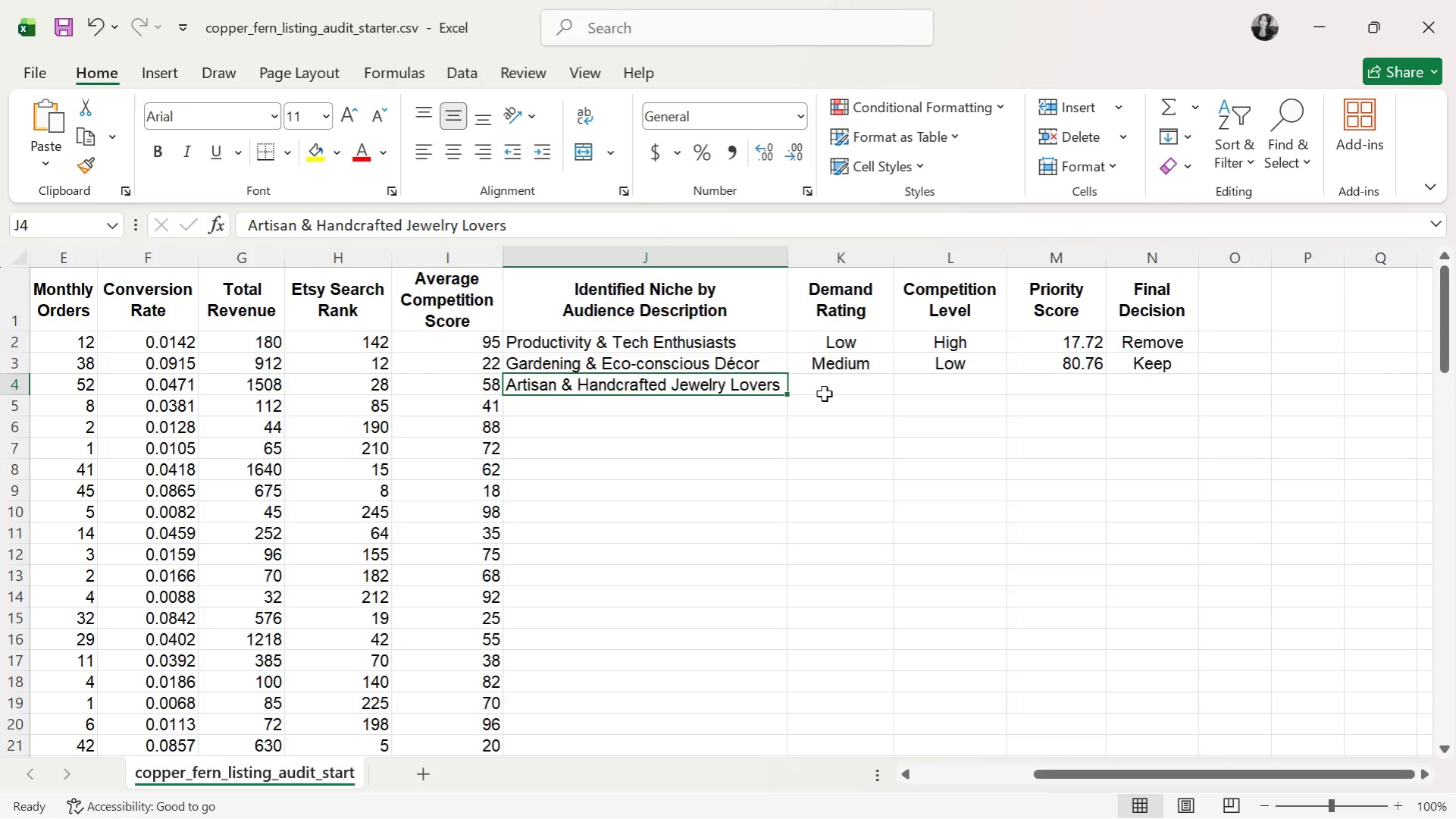 
wait(7.23)
 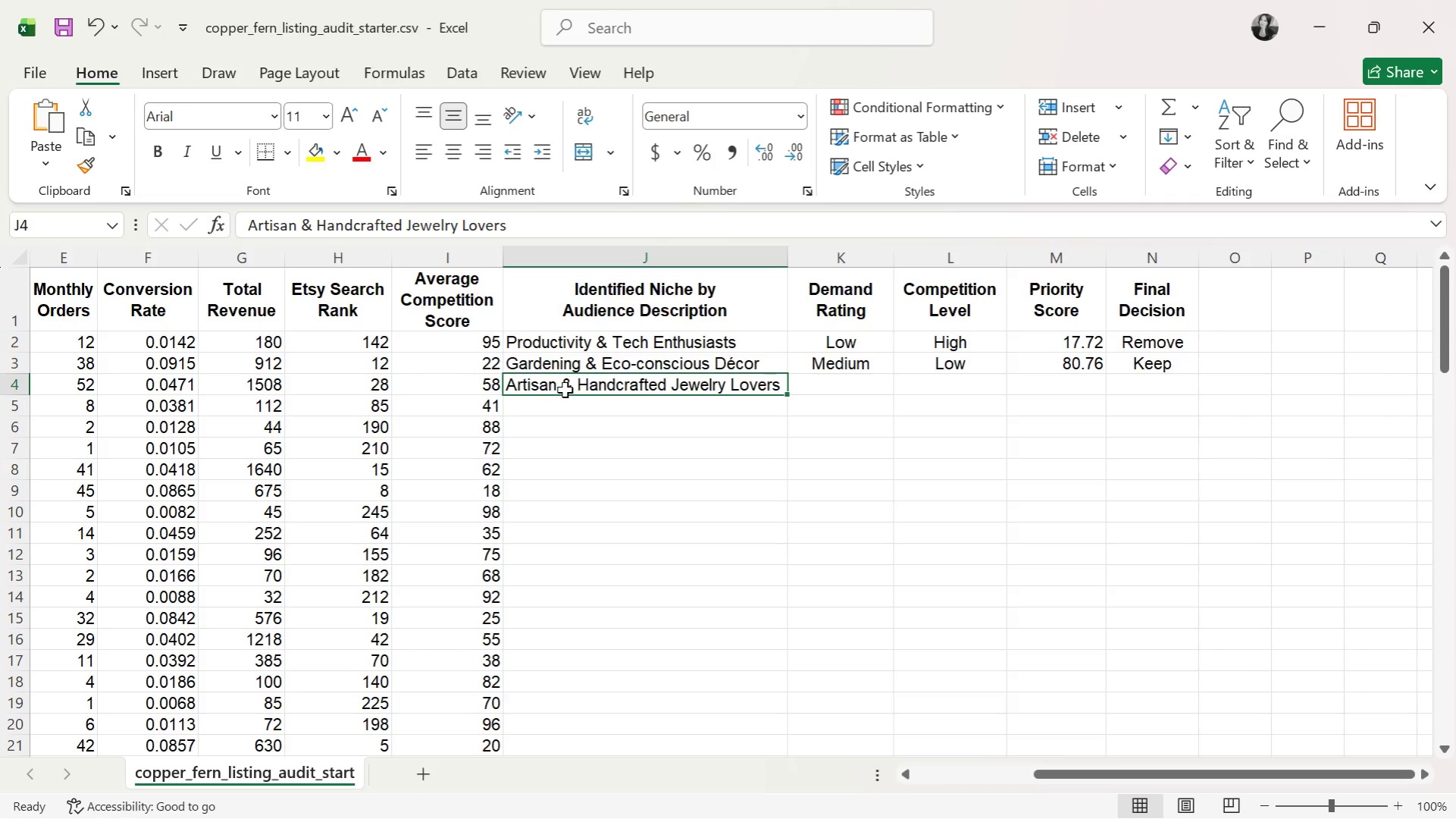 
type(High)
 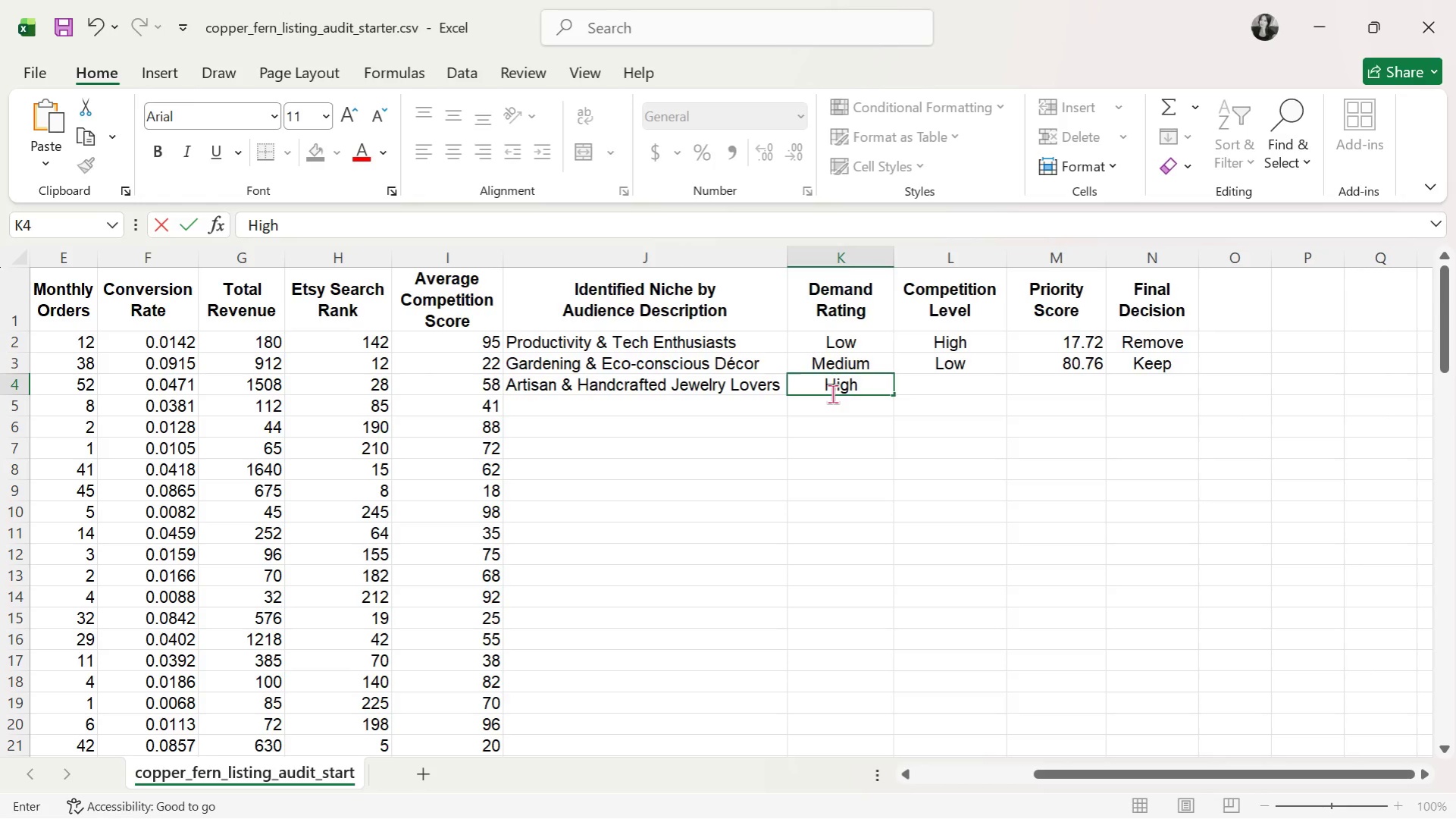 
key(ArrowRight)
 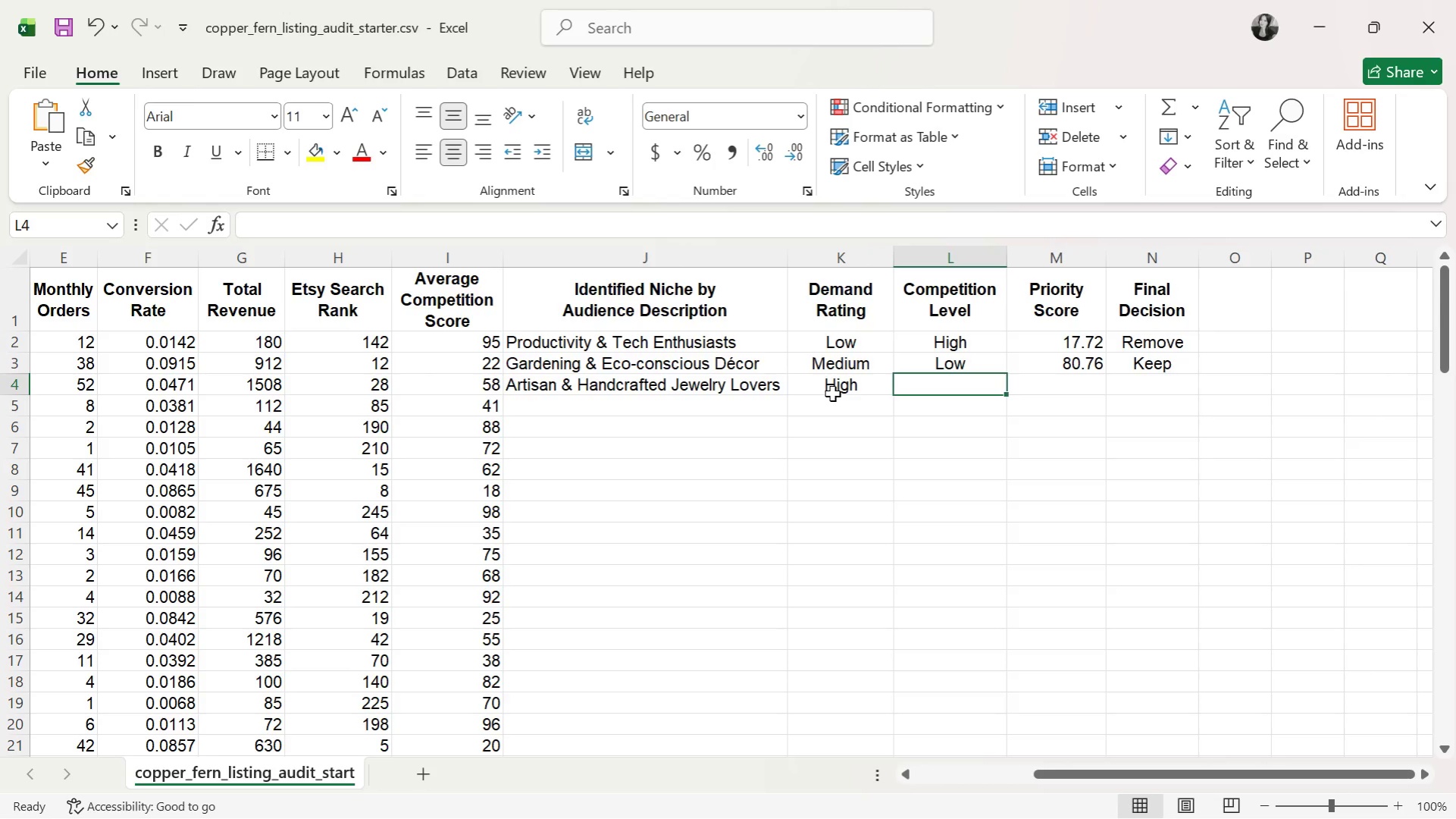 
type(,)
key(Backspace)
type(m)
key(Backspace)
type(m)
key(Backspace)
type(Medium)
 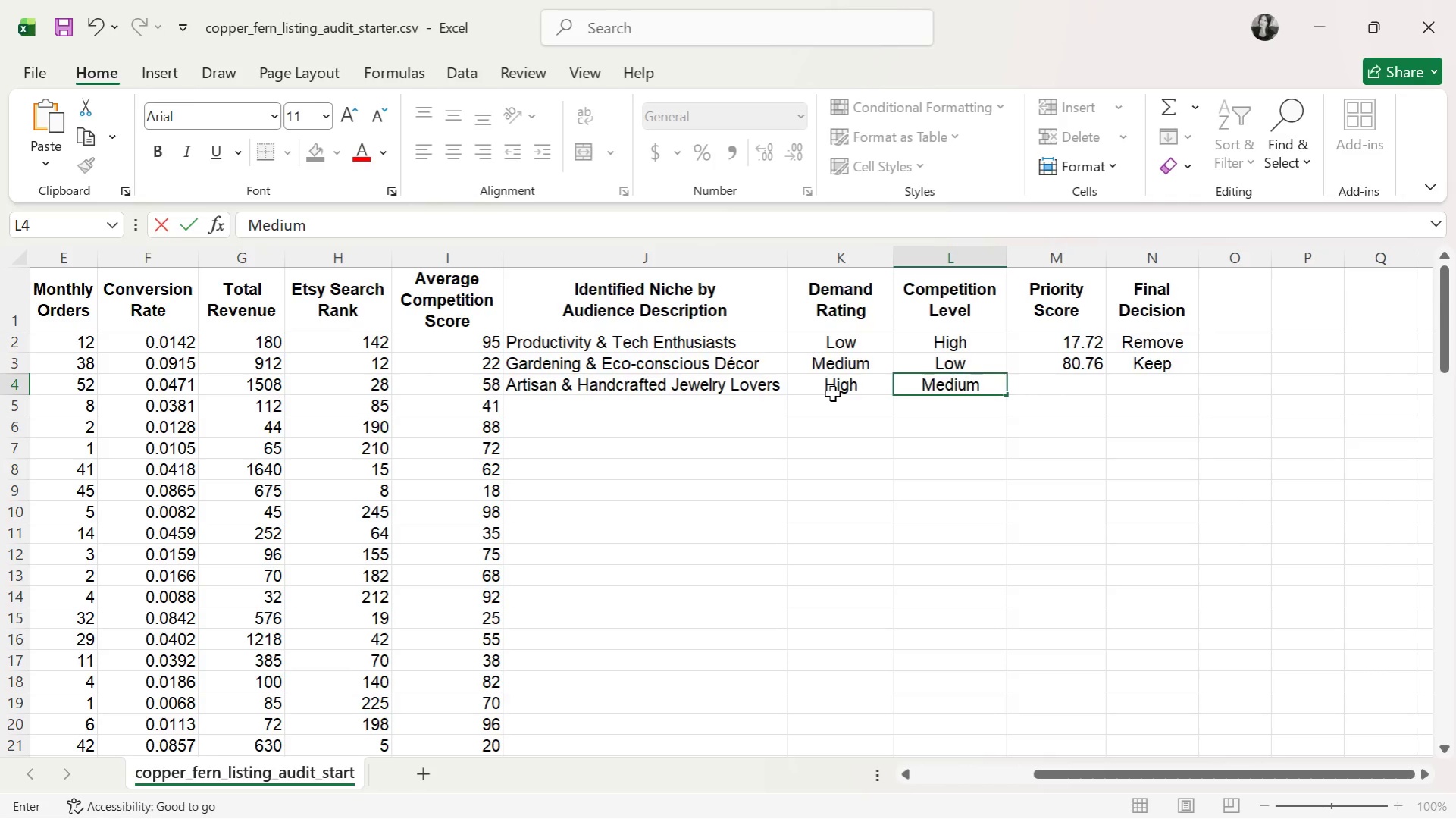 
key(ArrowRight)
 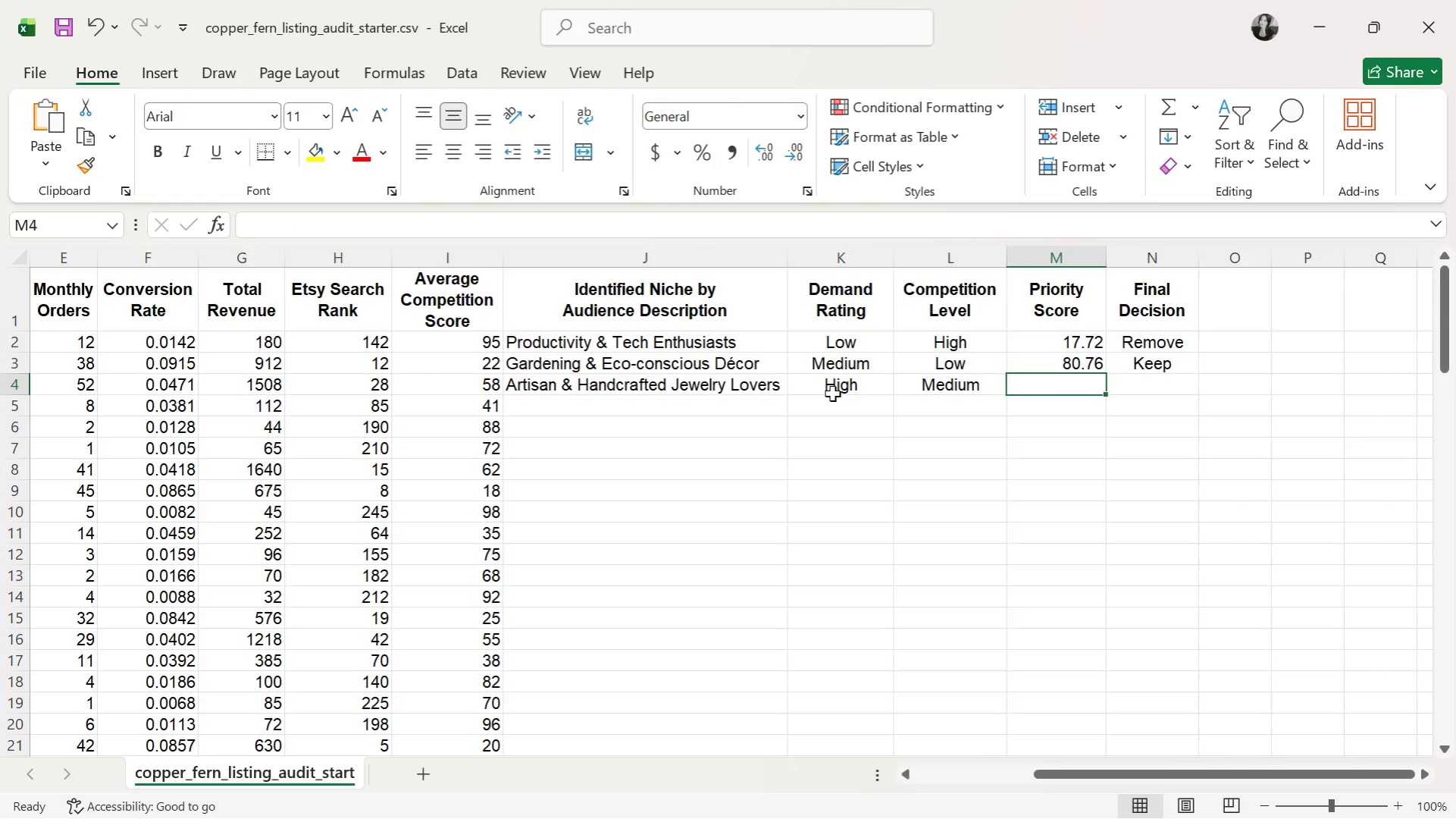 
type(66.9)
 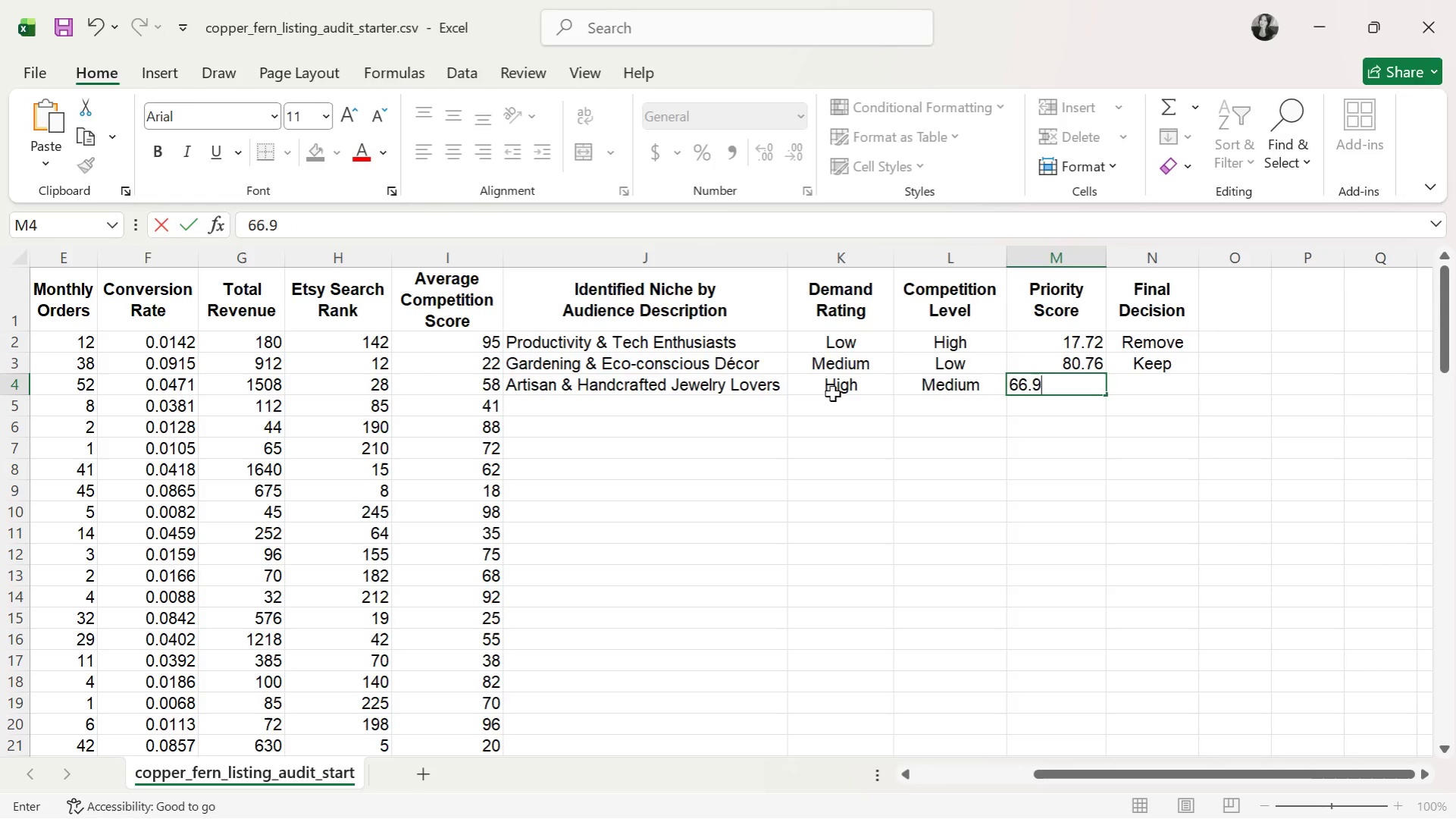 
key(ArrowRight)
 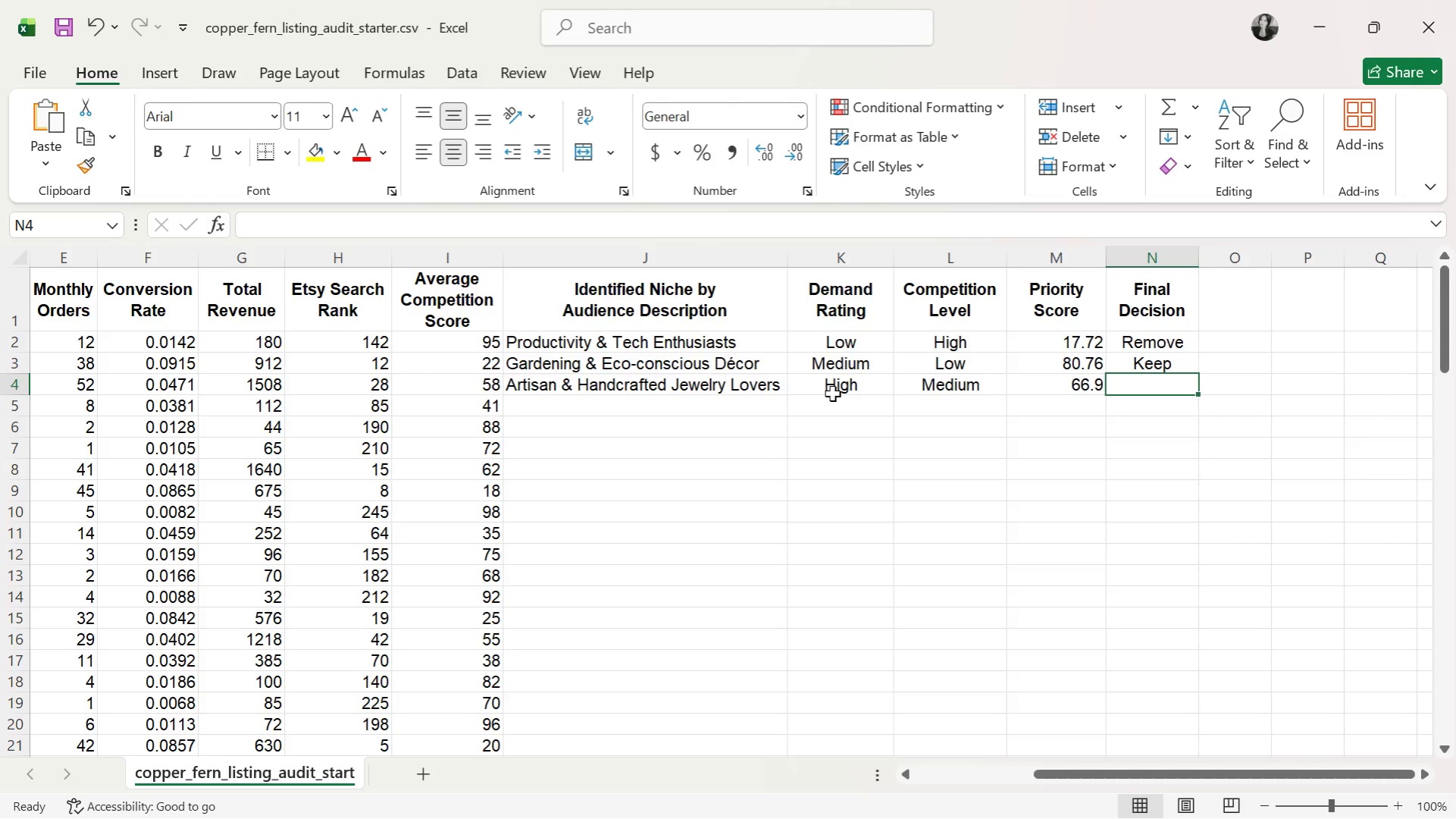 
key(CapsLock)
 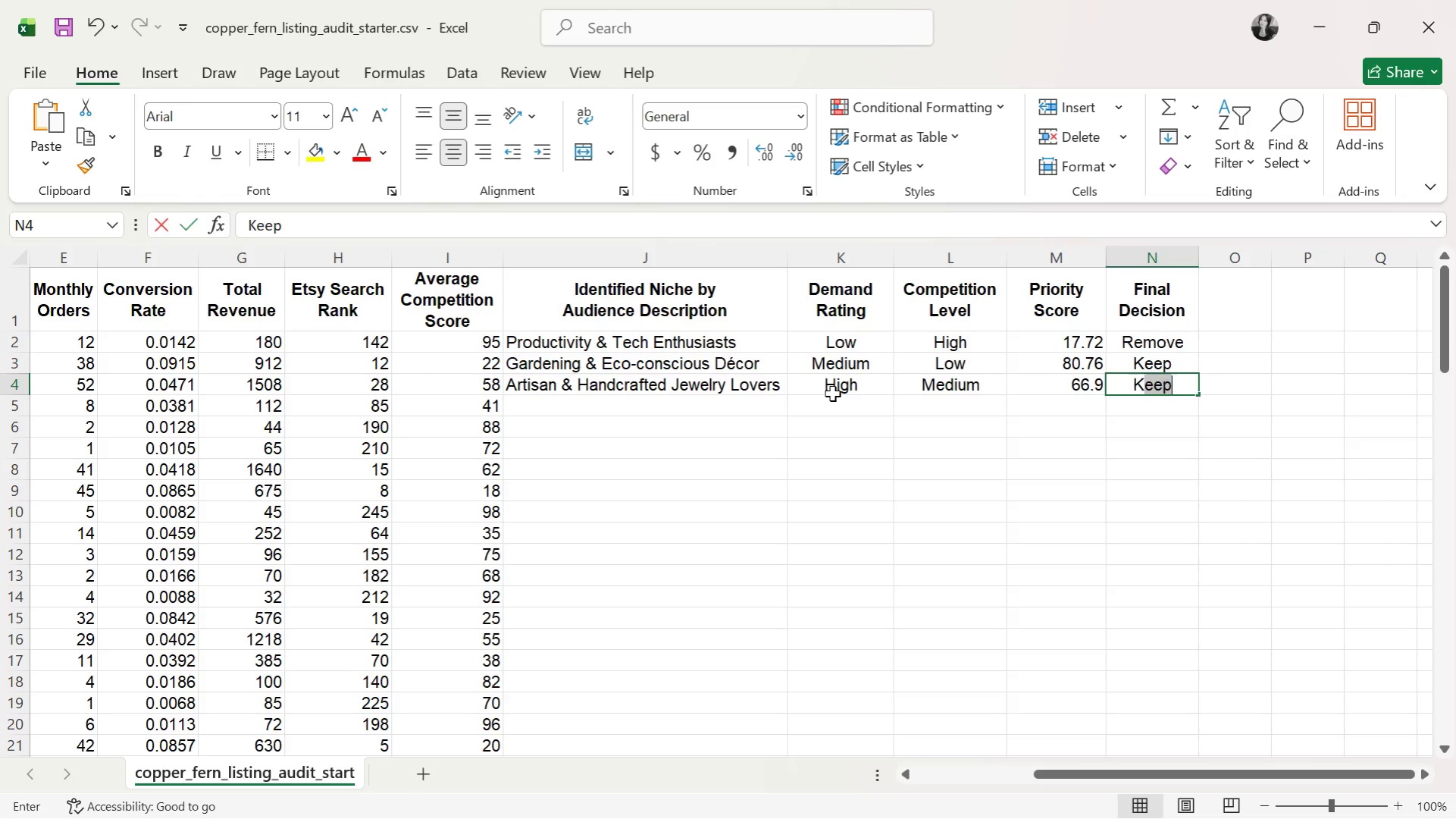 
key(K)
 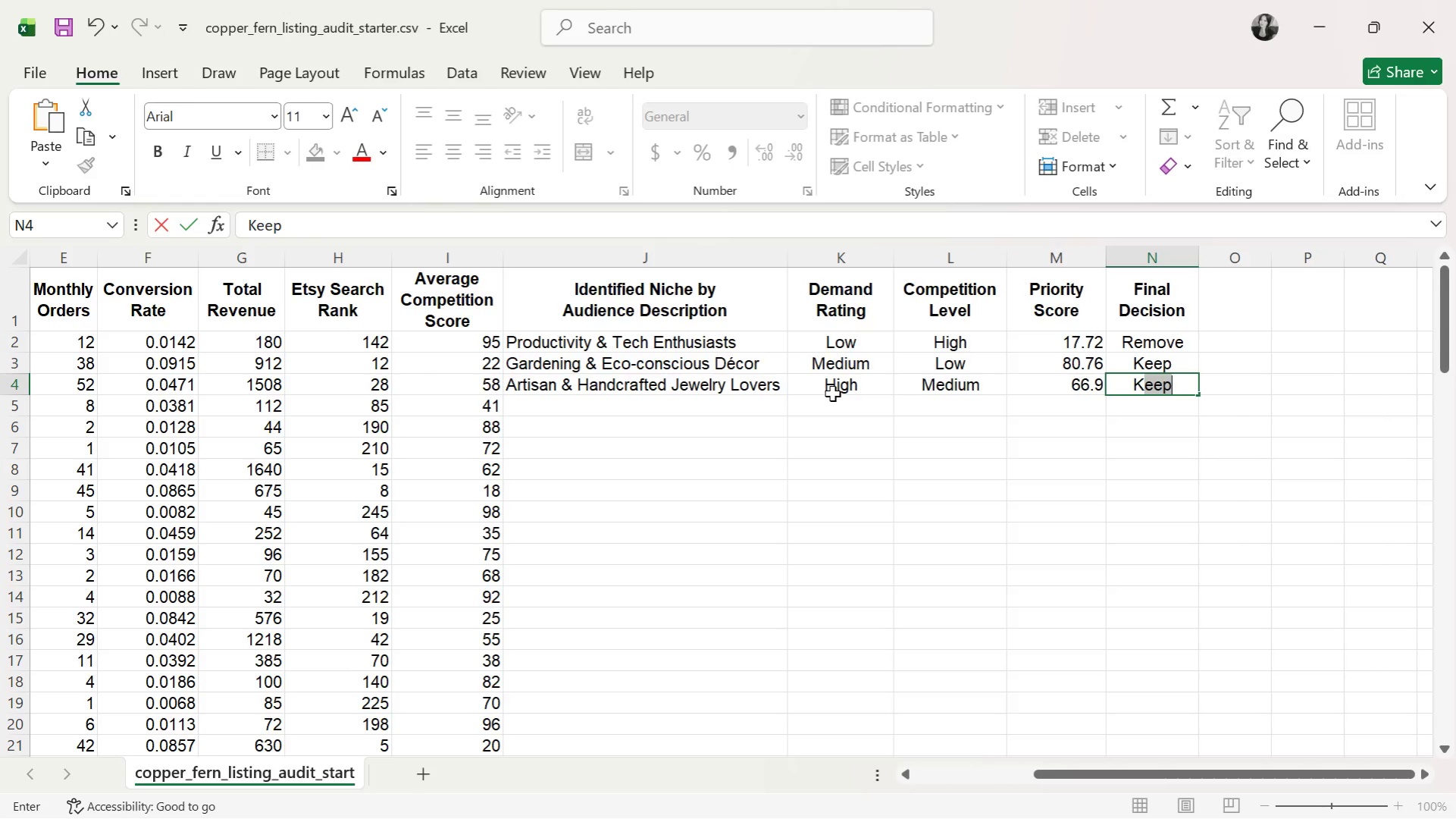 
key(CapsLock)
 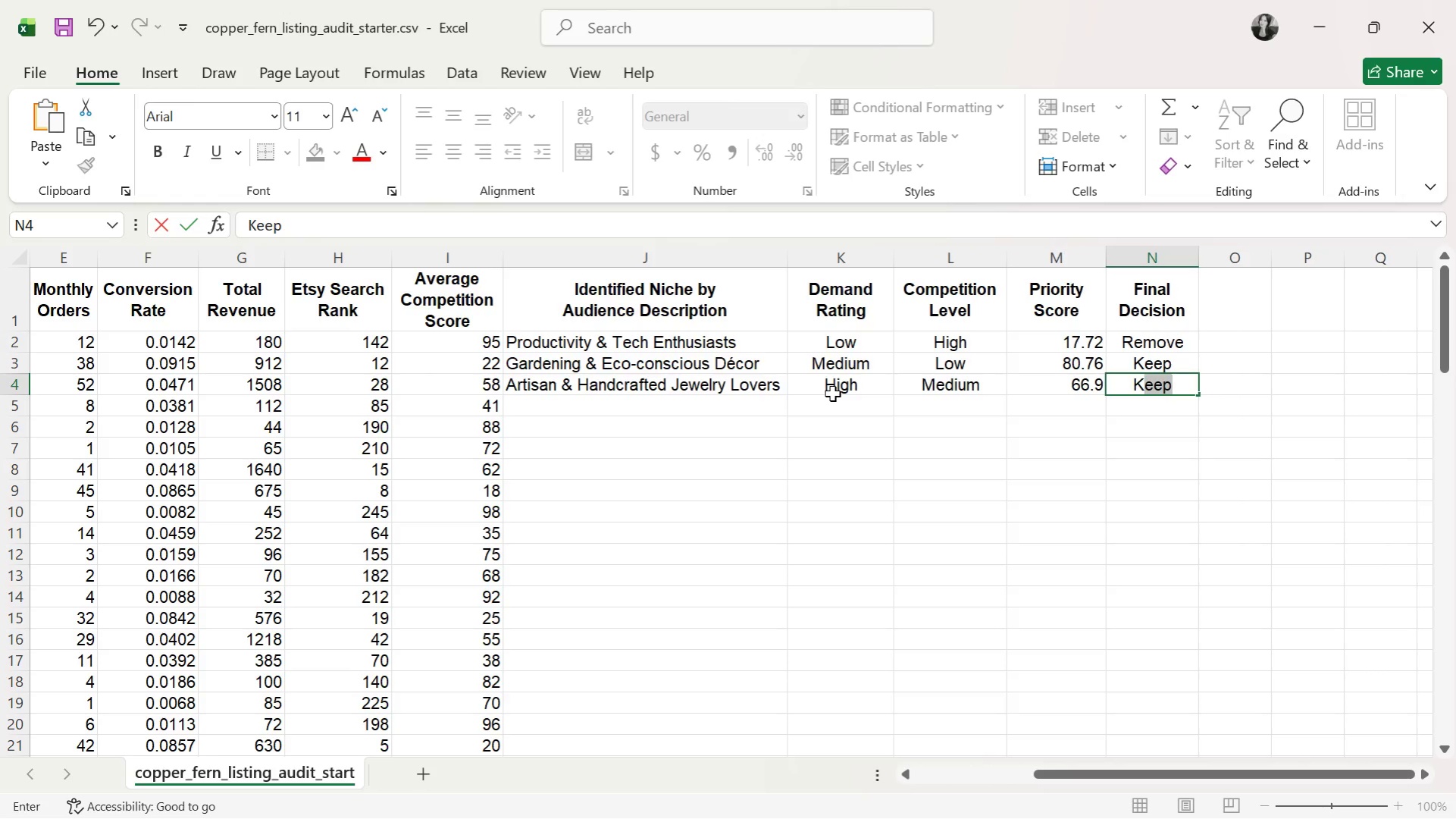 
key(Enter)
 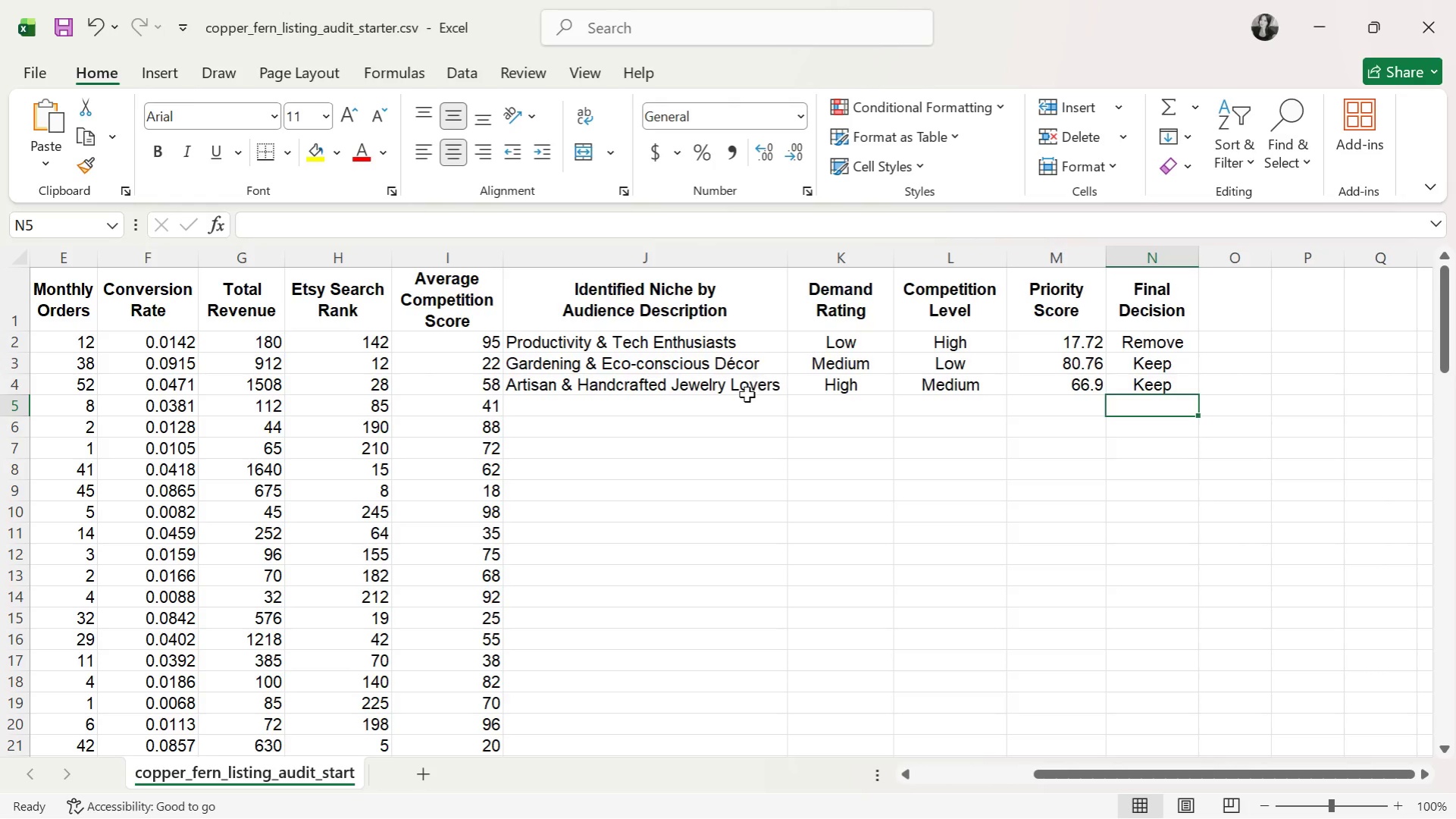 
left_click([715, 410])
 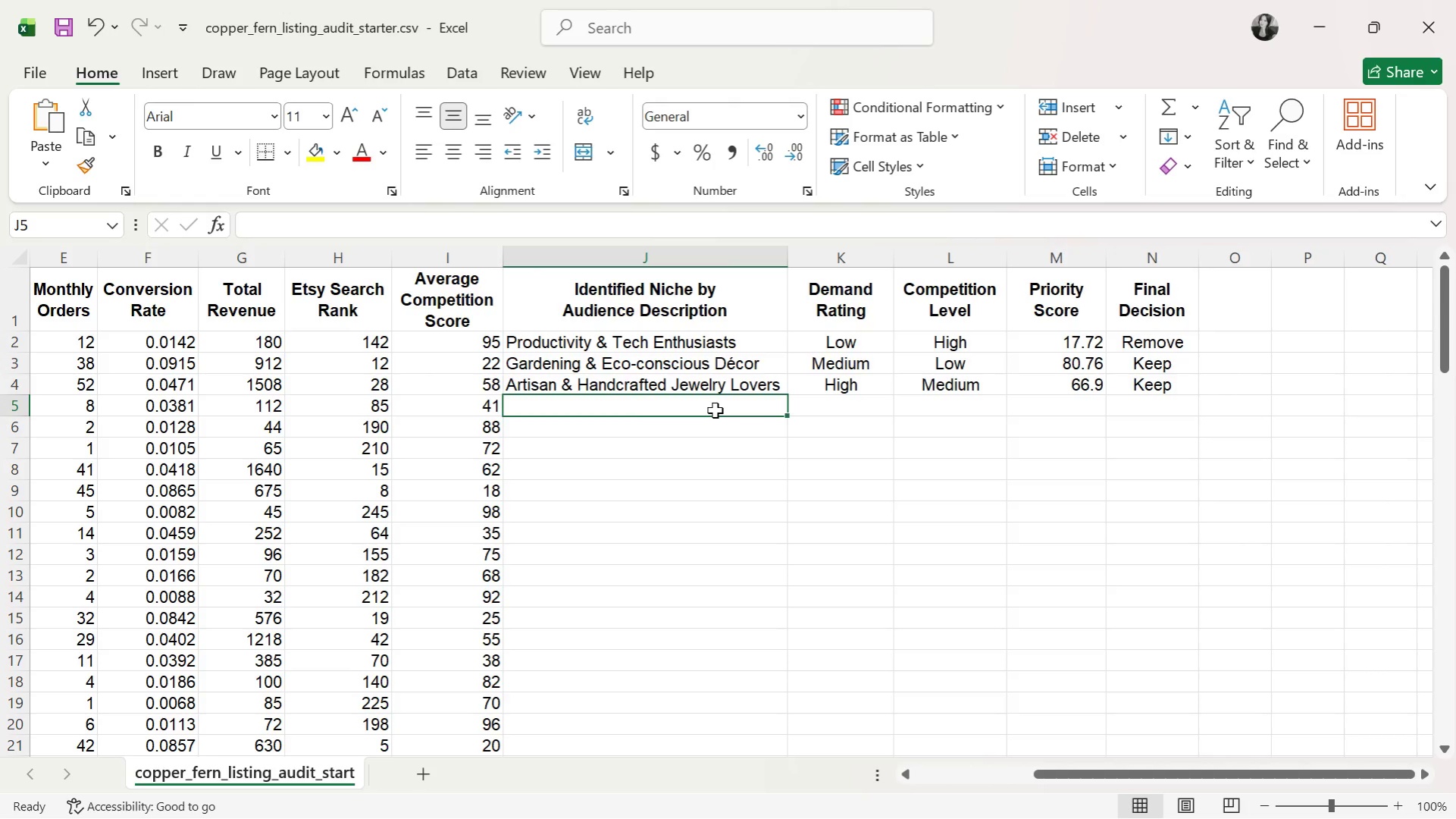 
type(Journaling)
 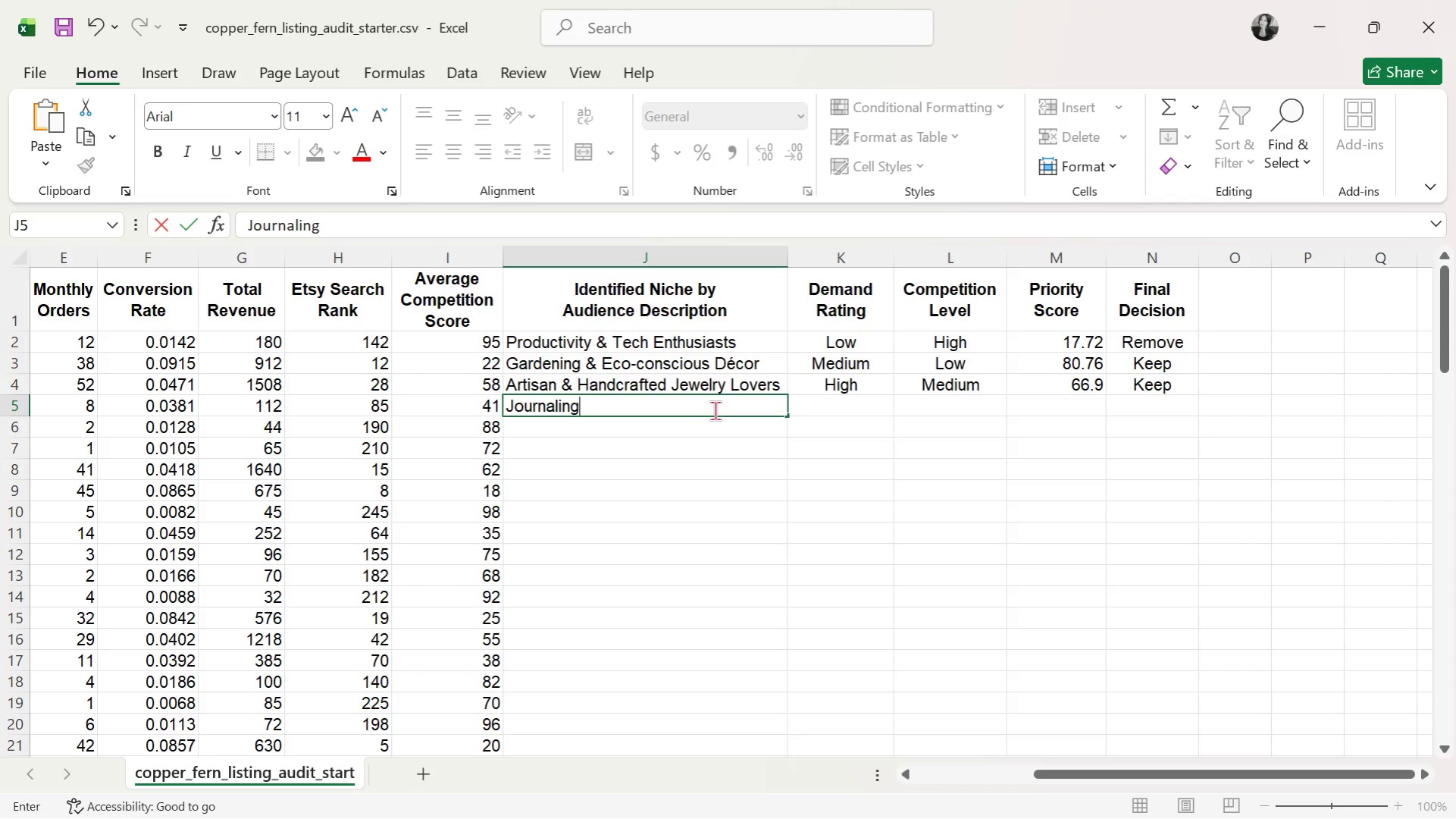 
wait(9.2)
 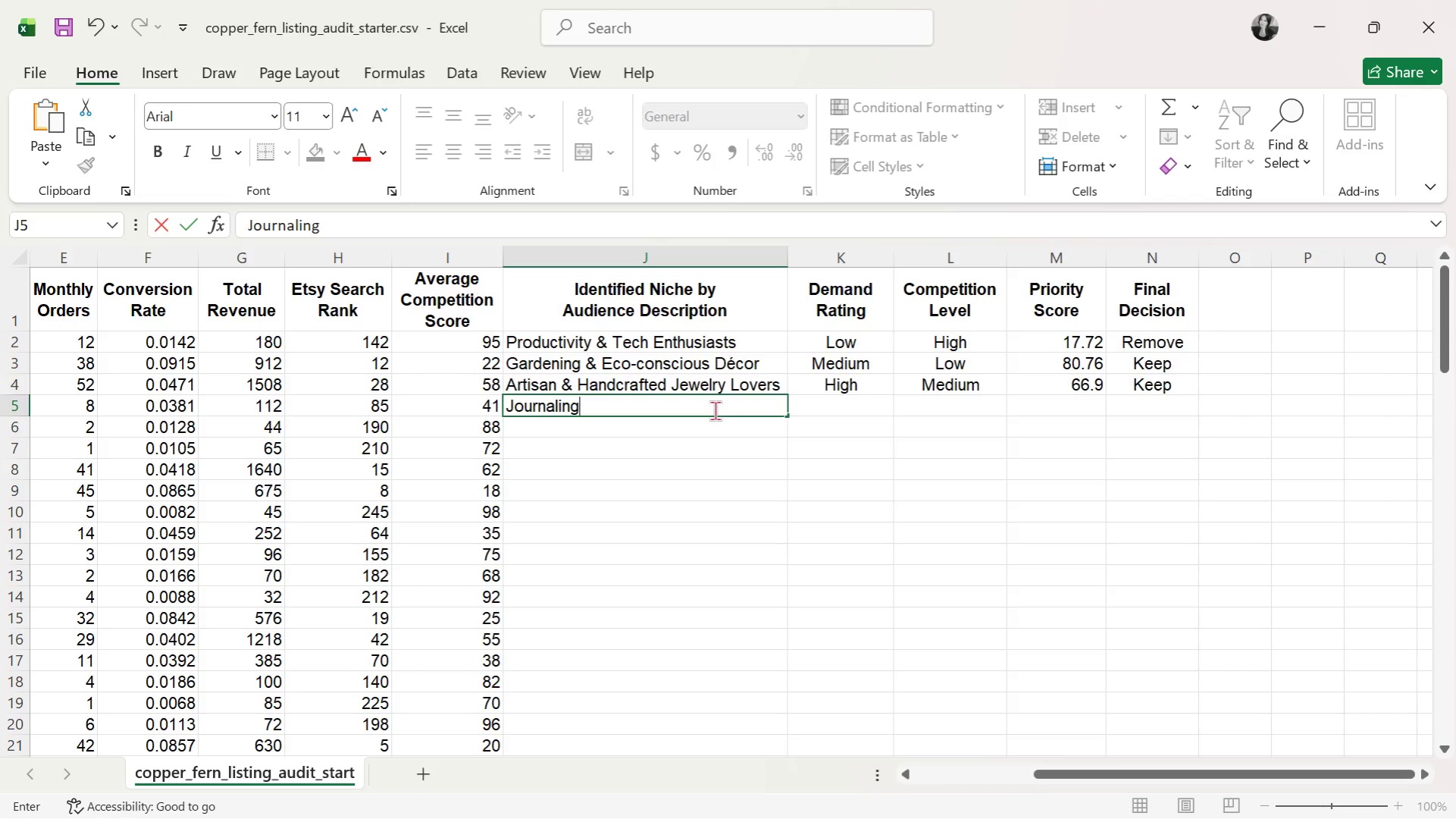 
key(Space)
 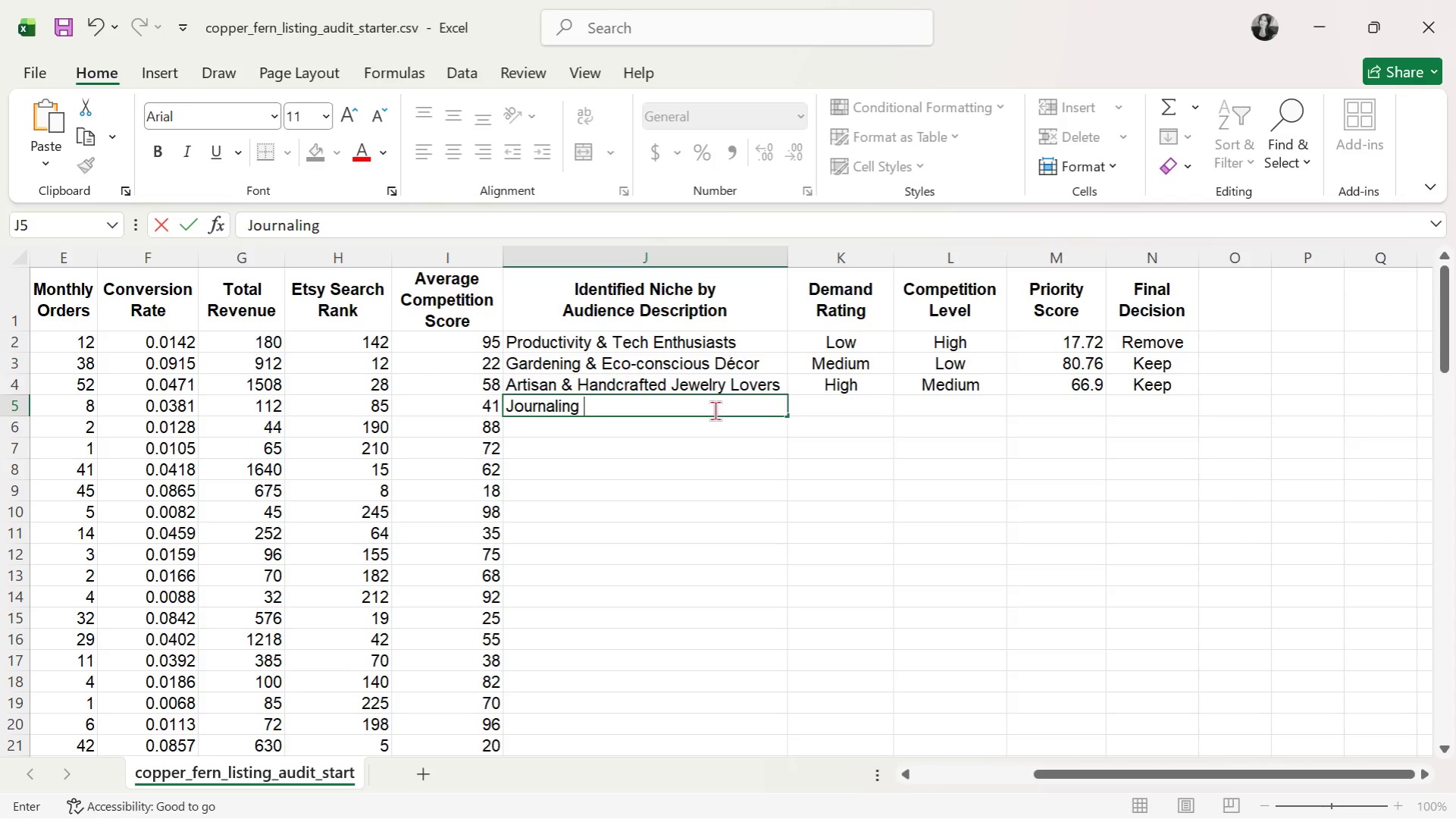 
key(Backspace)
 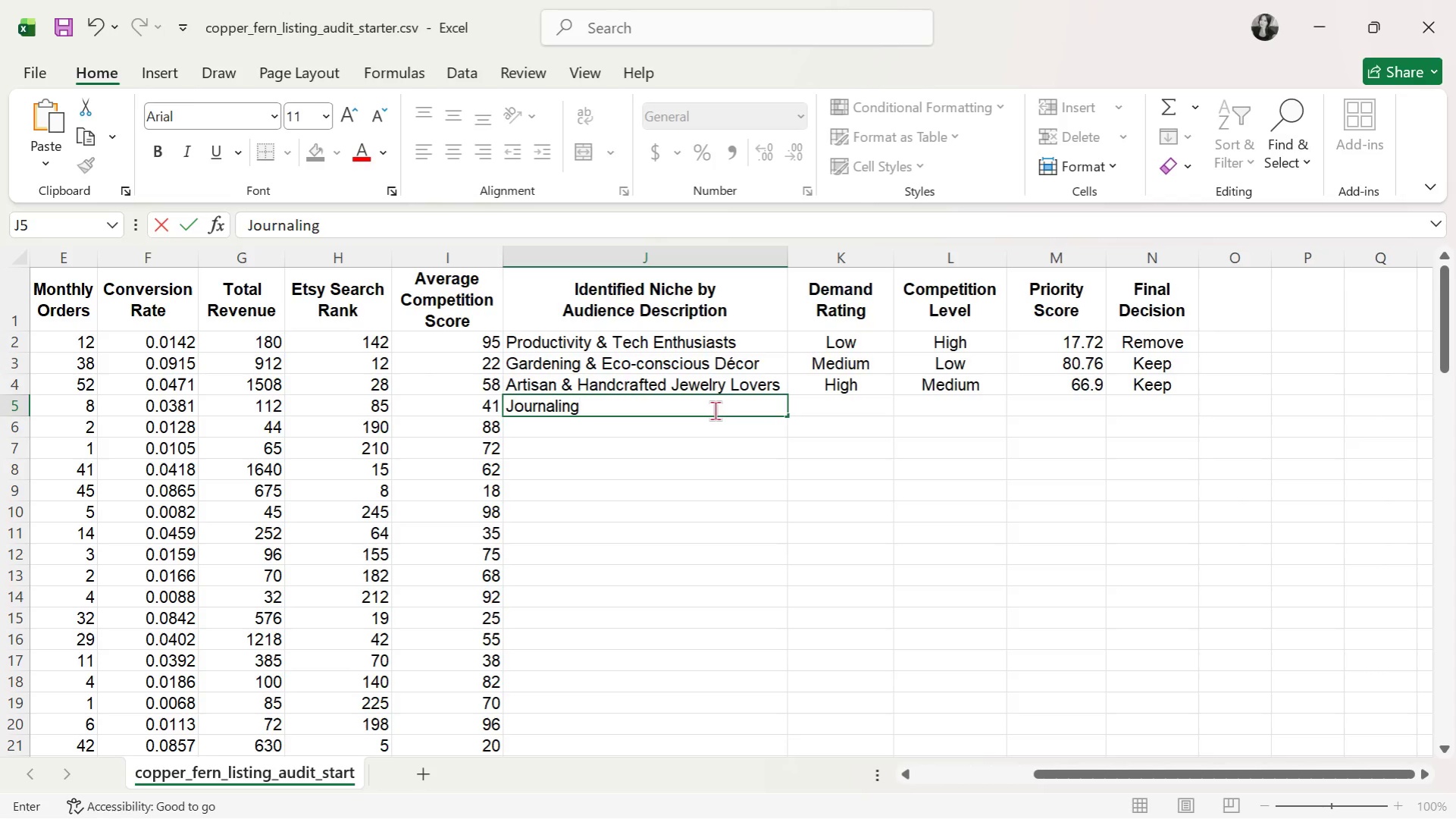 
key(Space)
 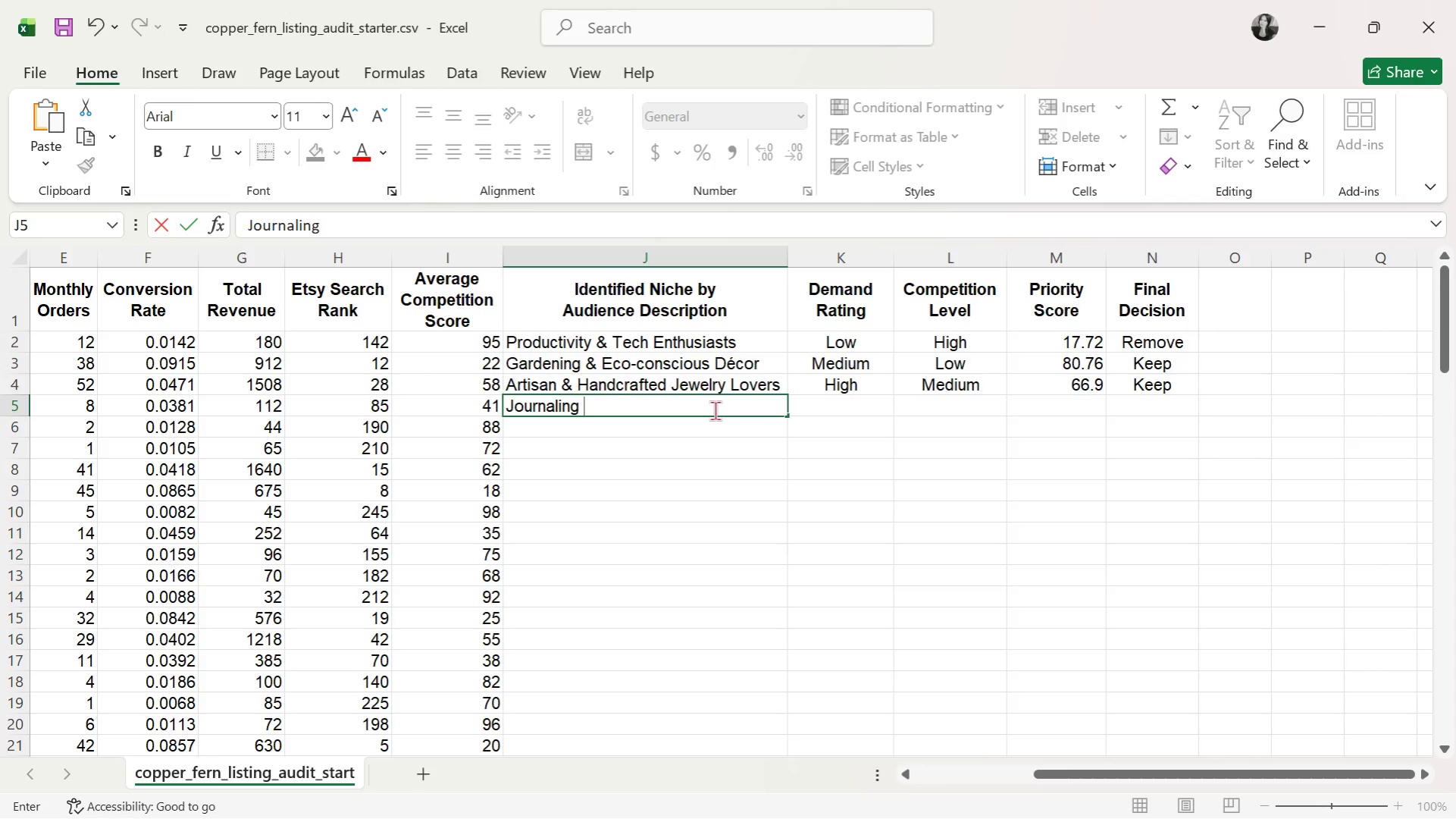 
type(& Vintage Craft Collectors)
 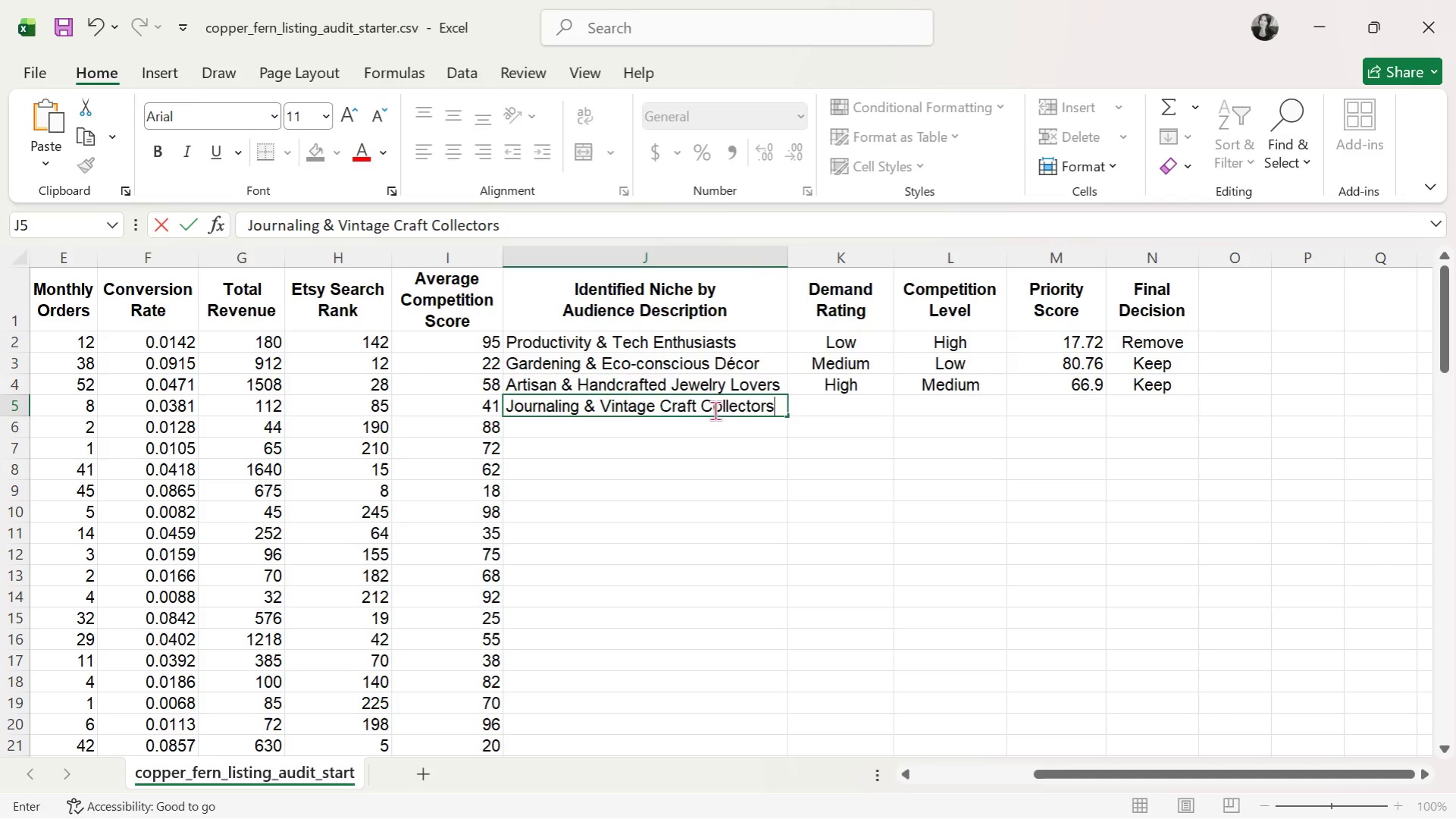 
key(ArrowRight)
 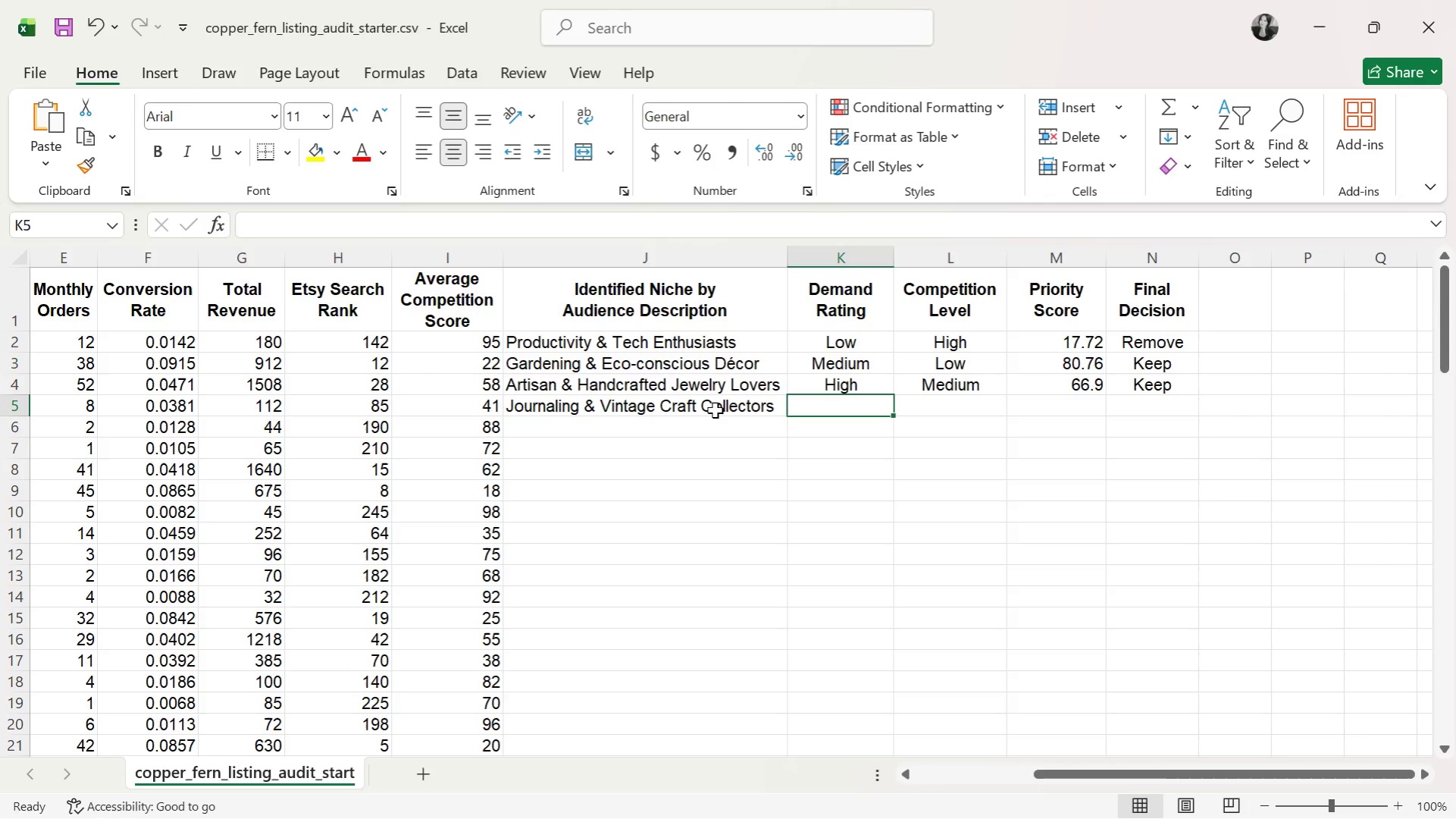 
key(ArrowLeft)
 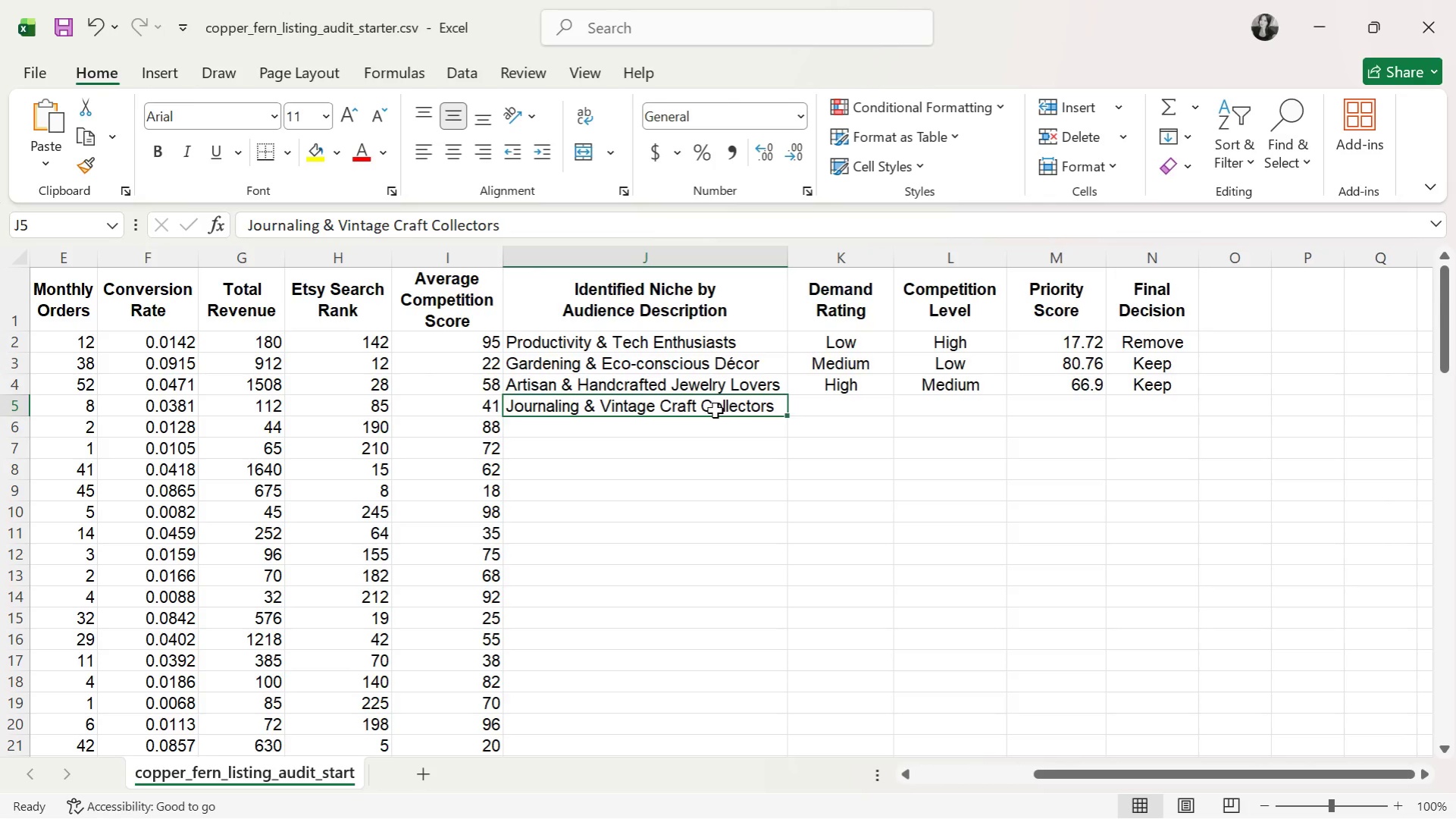 
key(ArrowDown)
 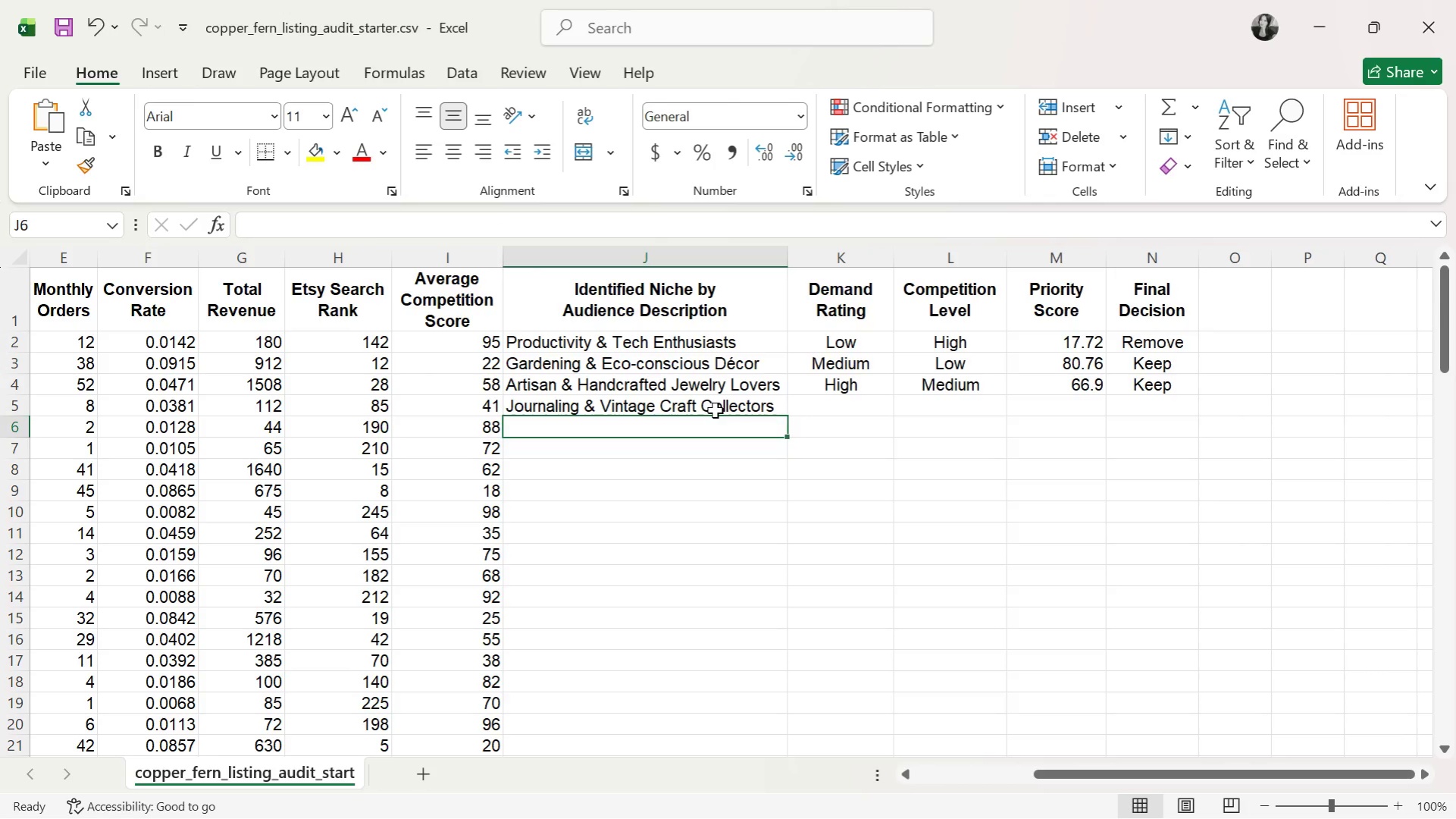 
key(ArrowUp)
 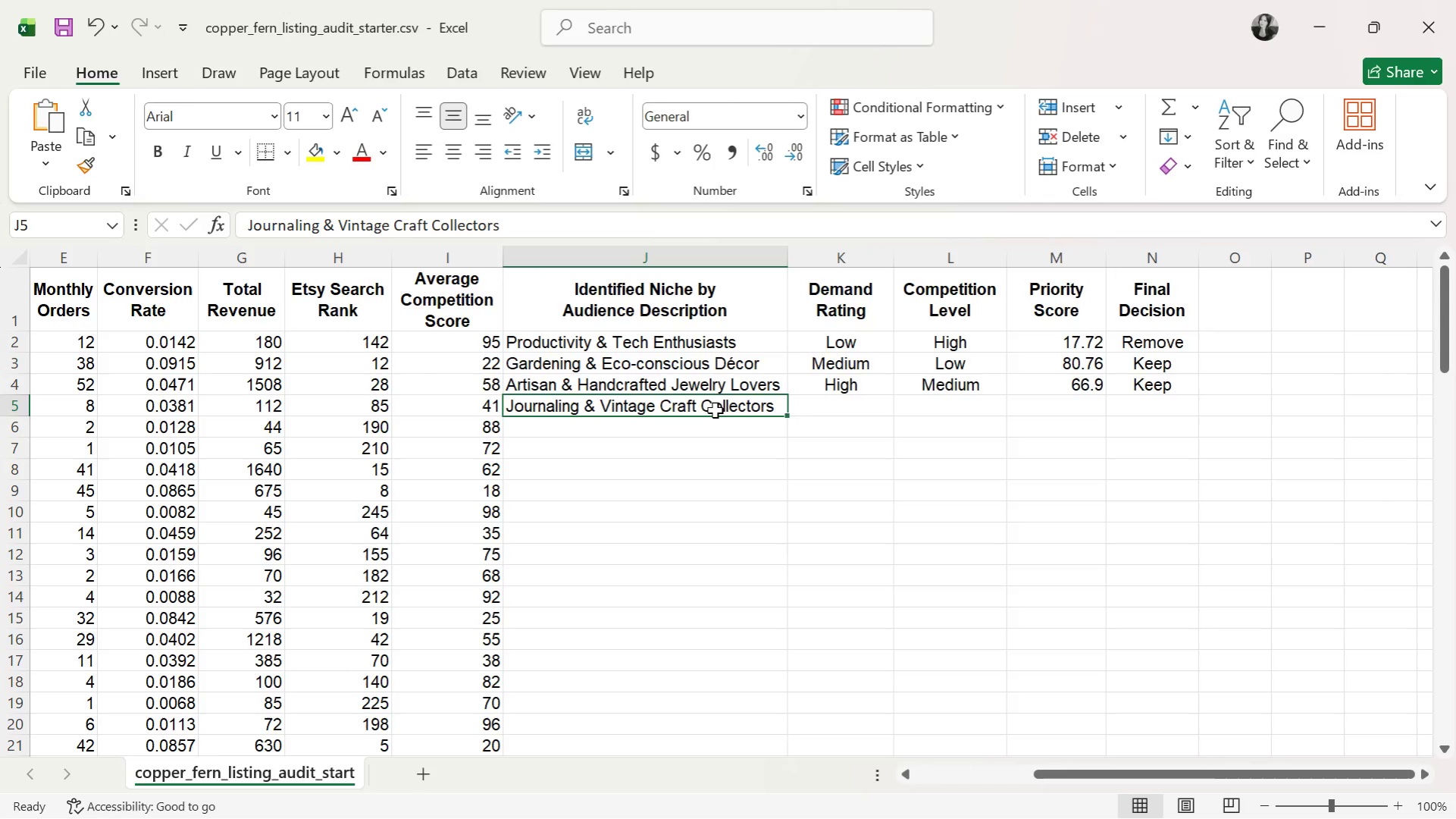 
wait(13.81)
 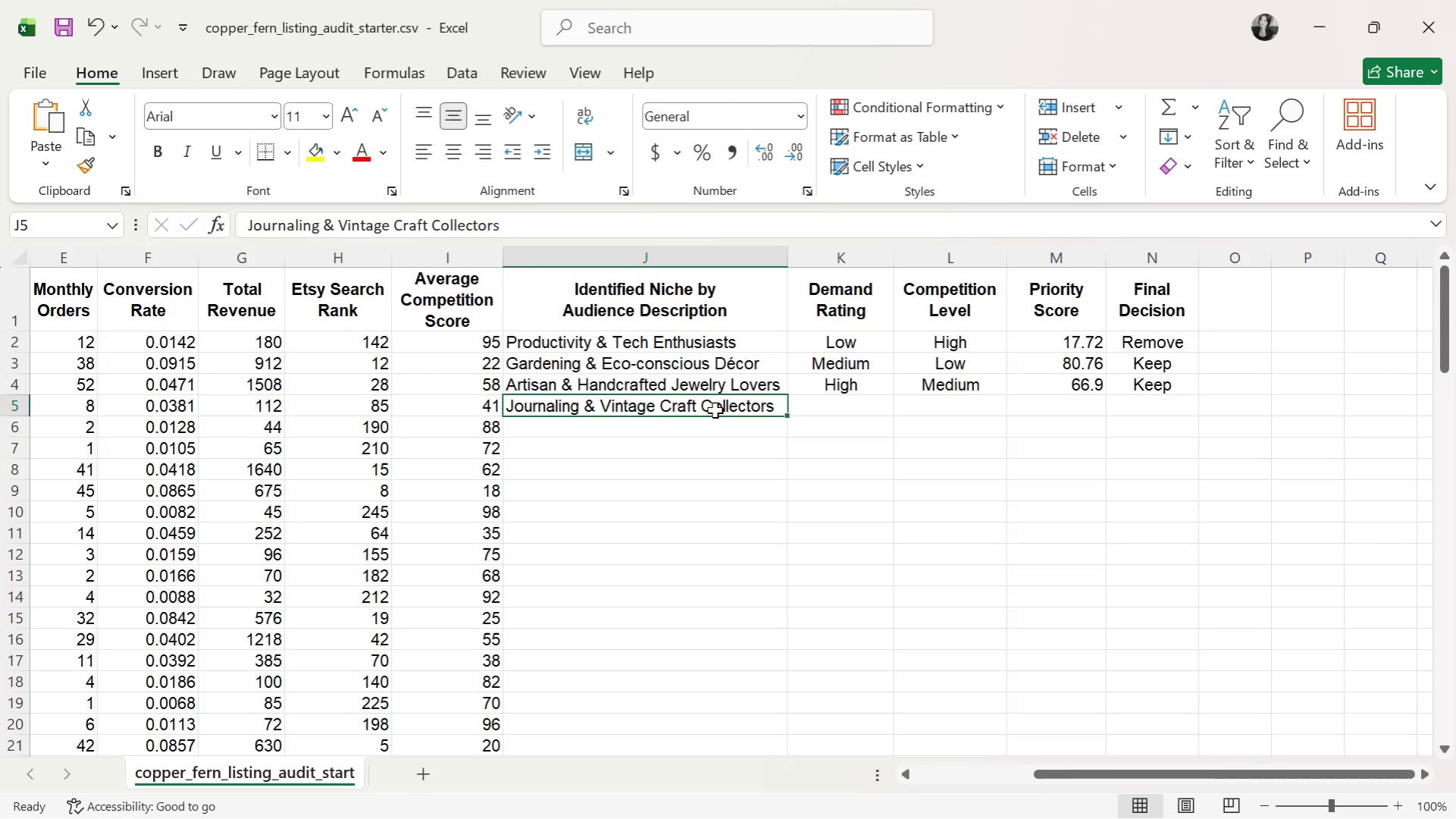 
key(ArrowRight)
 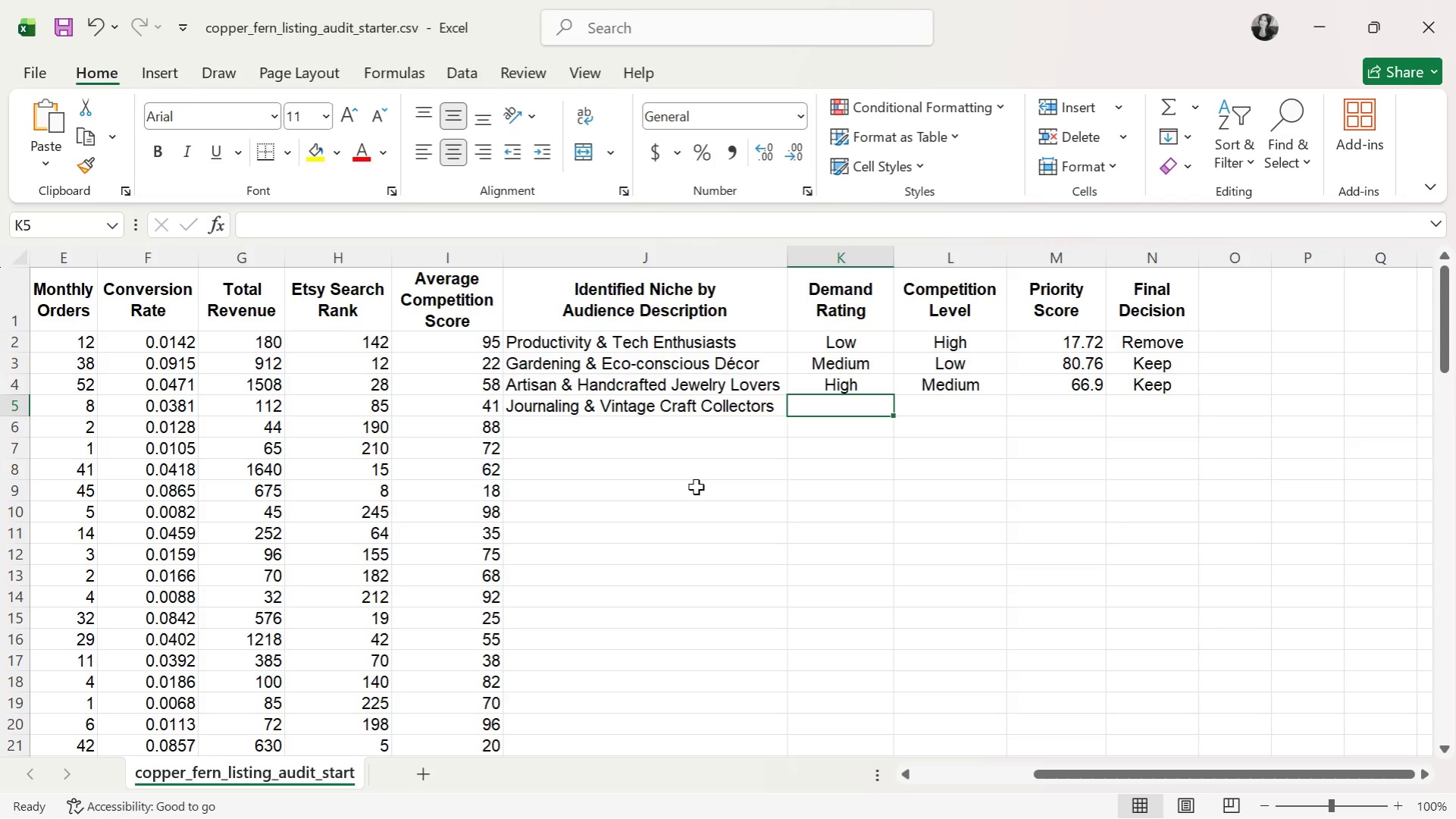 
type(Low)
 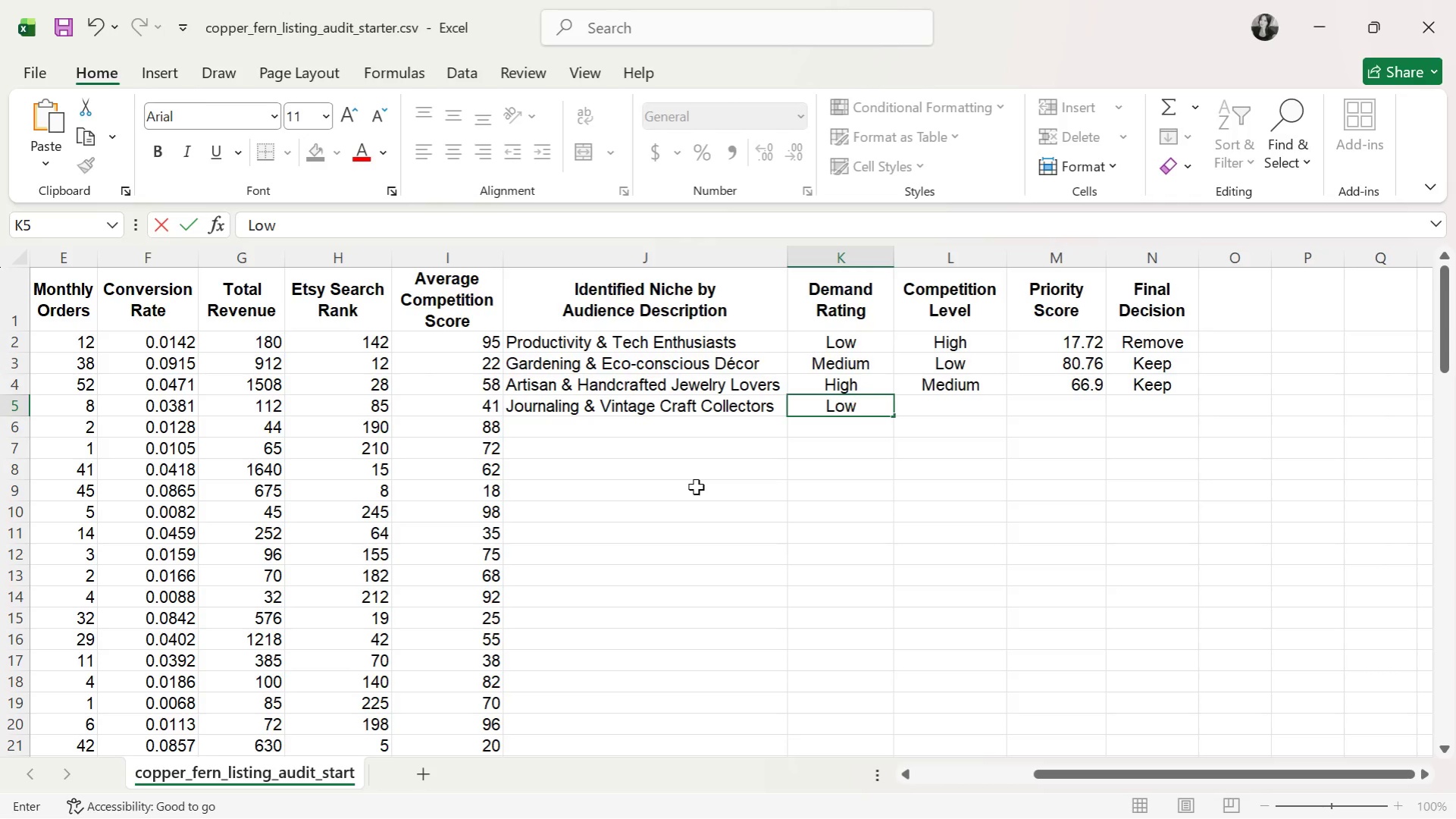 
key(ArrowRight)
 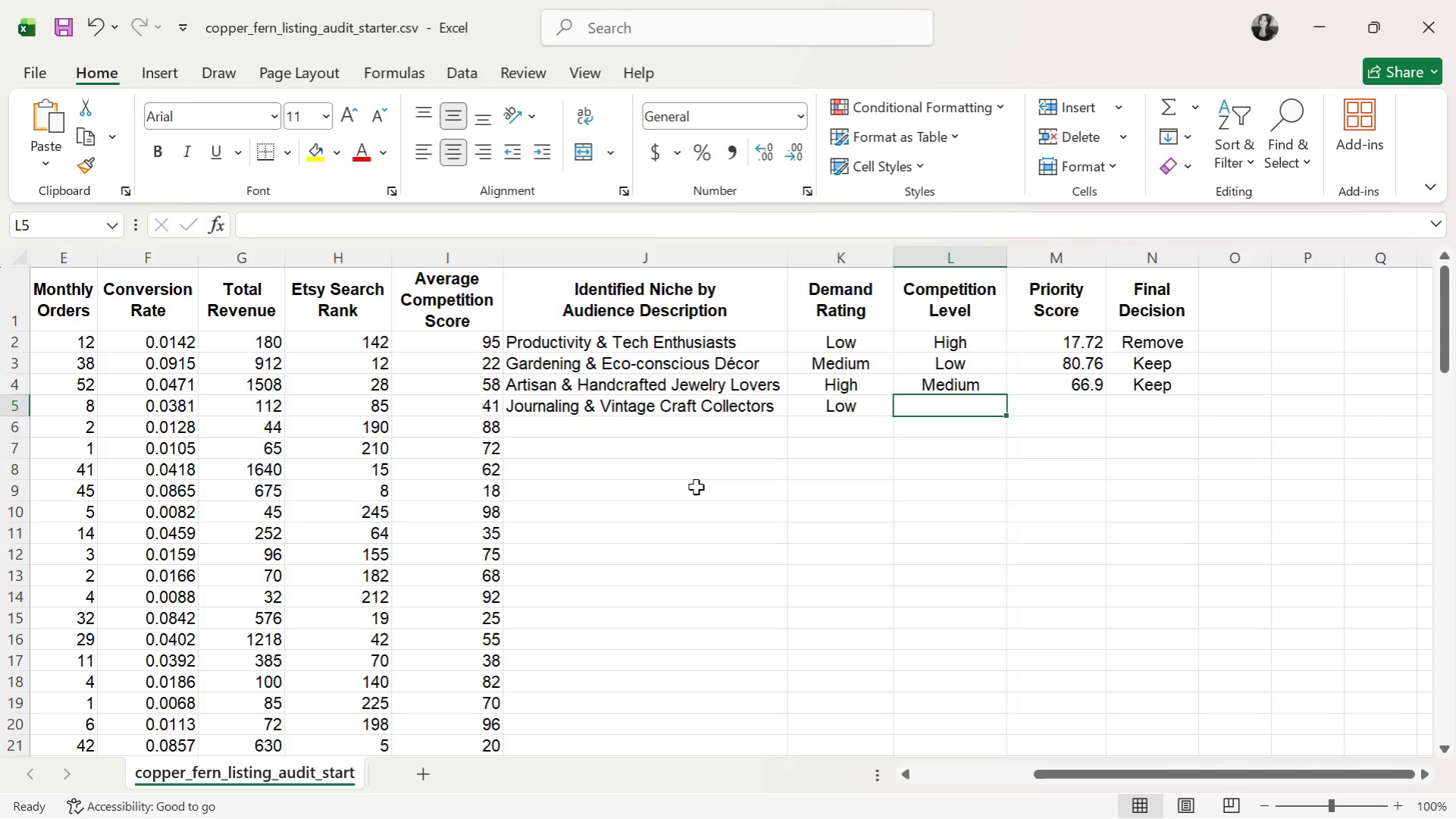 
key(CapsLock)
 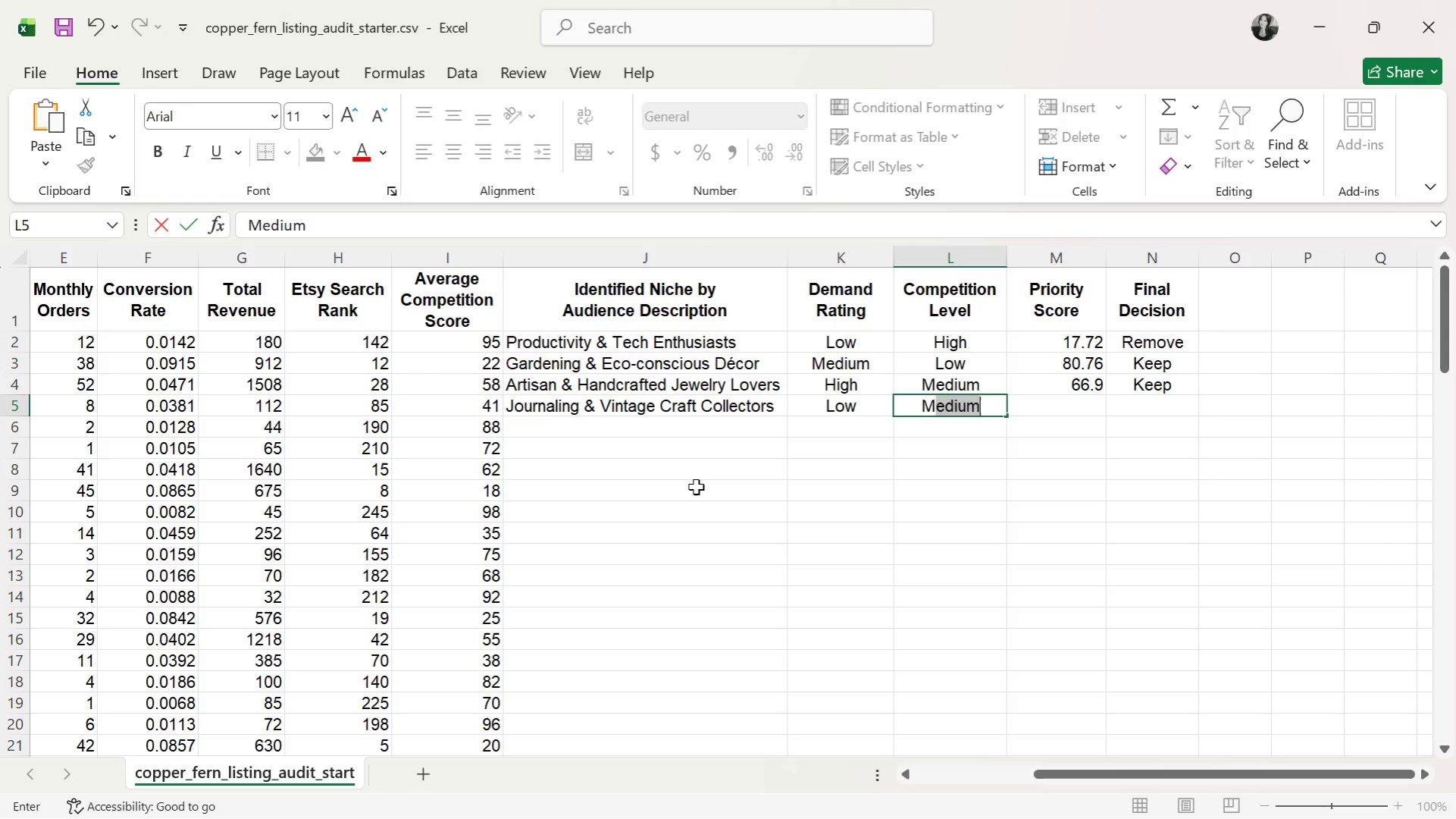 
key(M)
 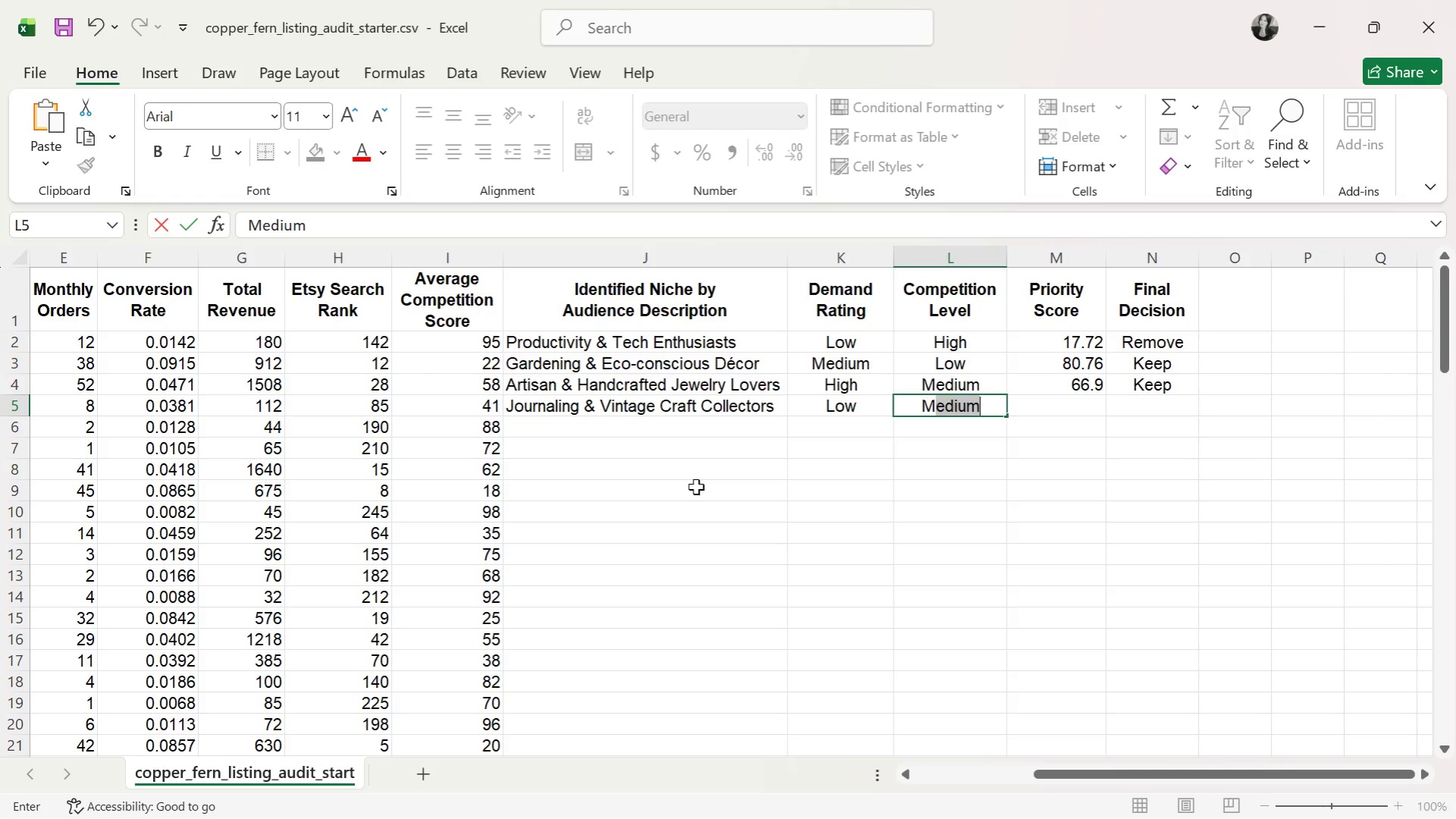 
key(CapsLock)
 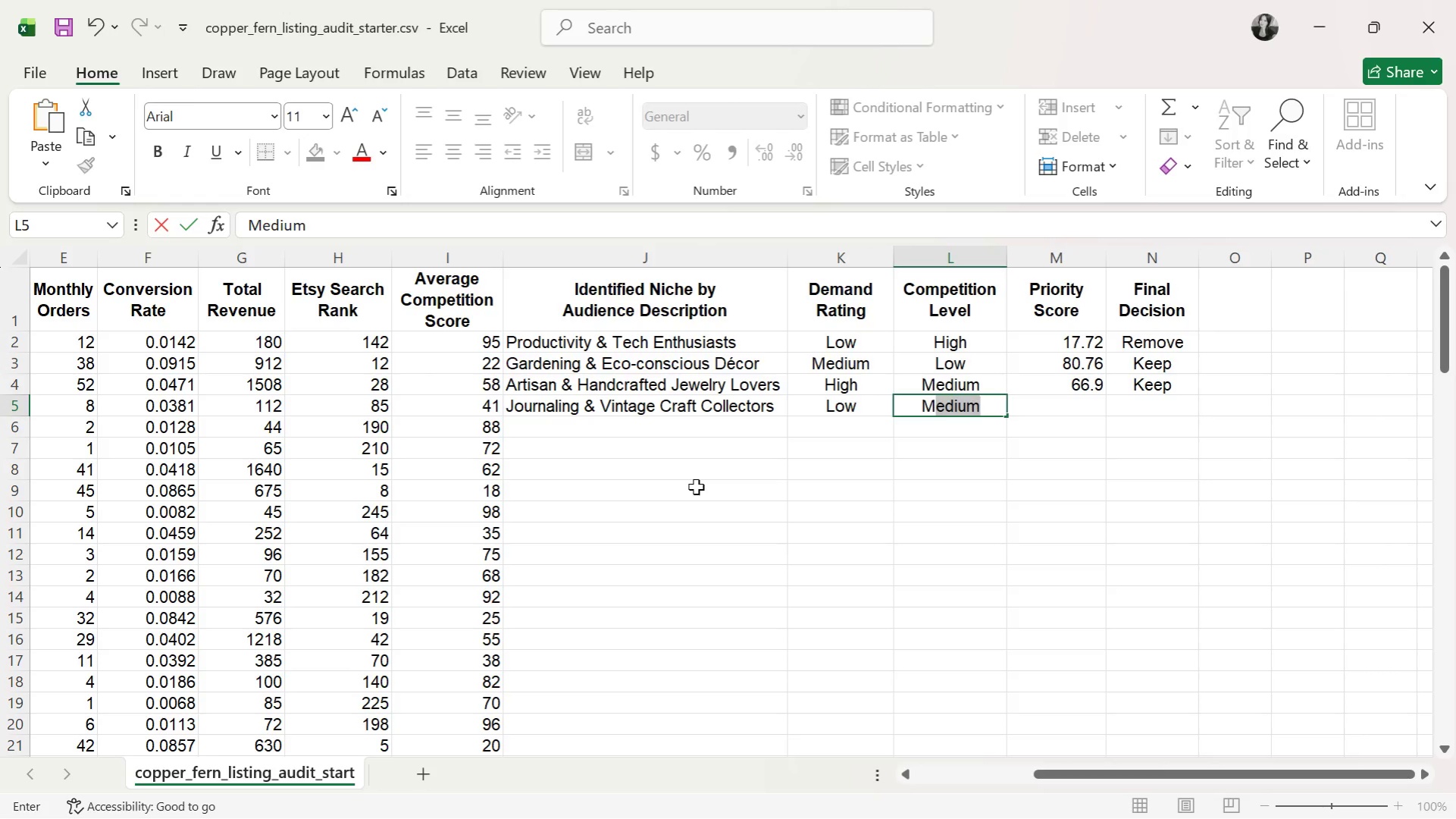 
key(ArrowRight)
 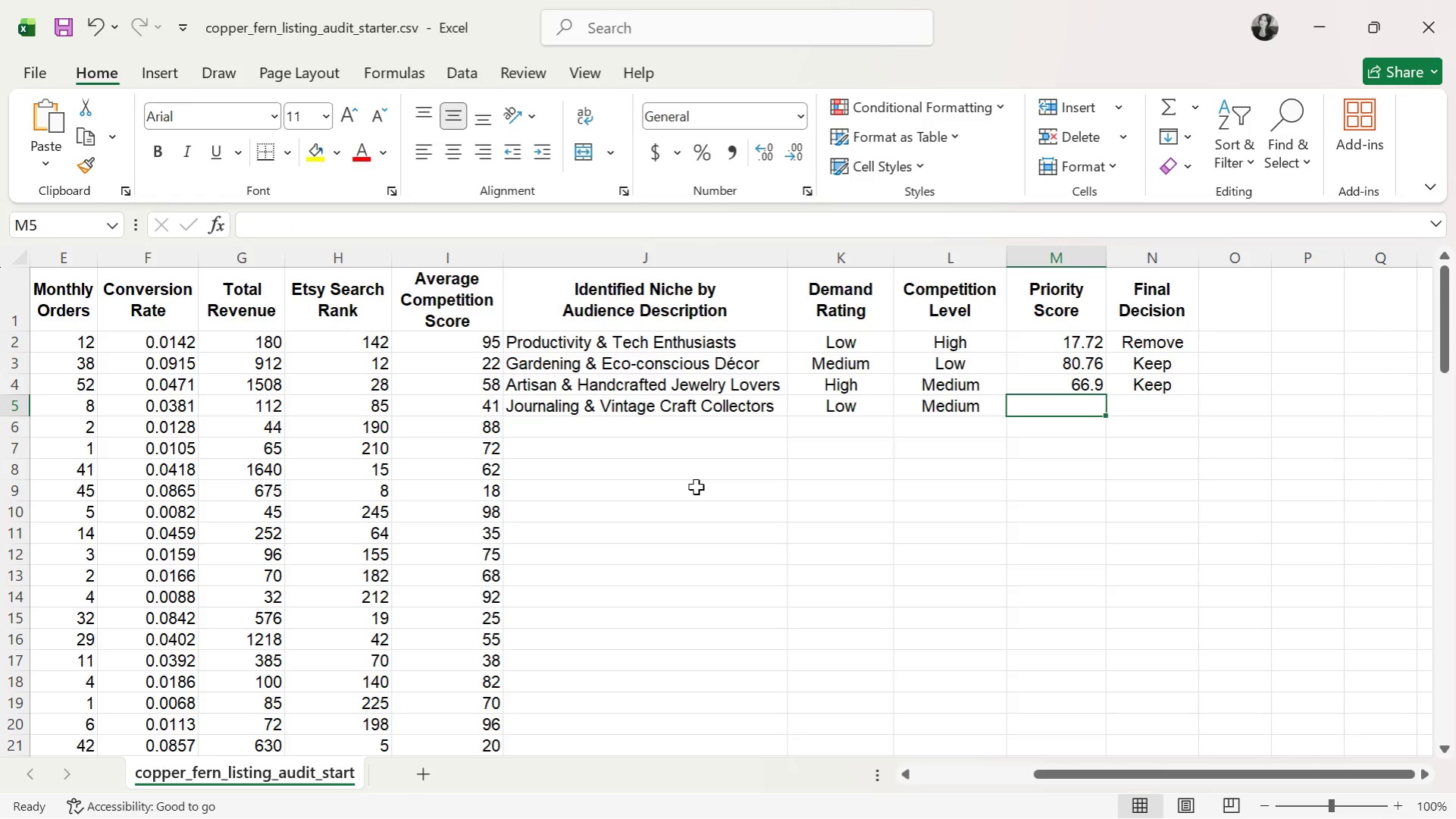 
type(36.)
 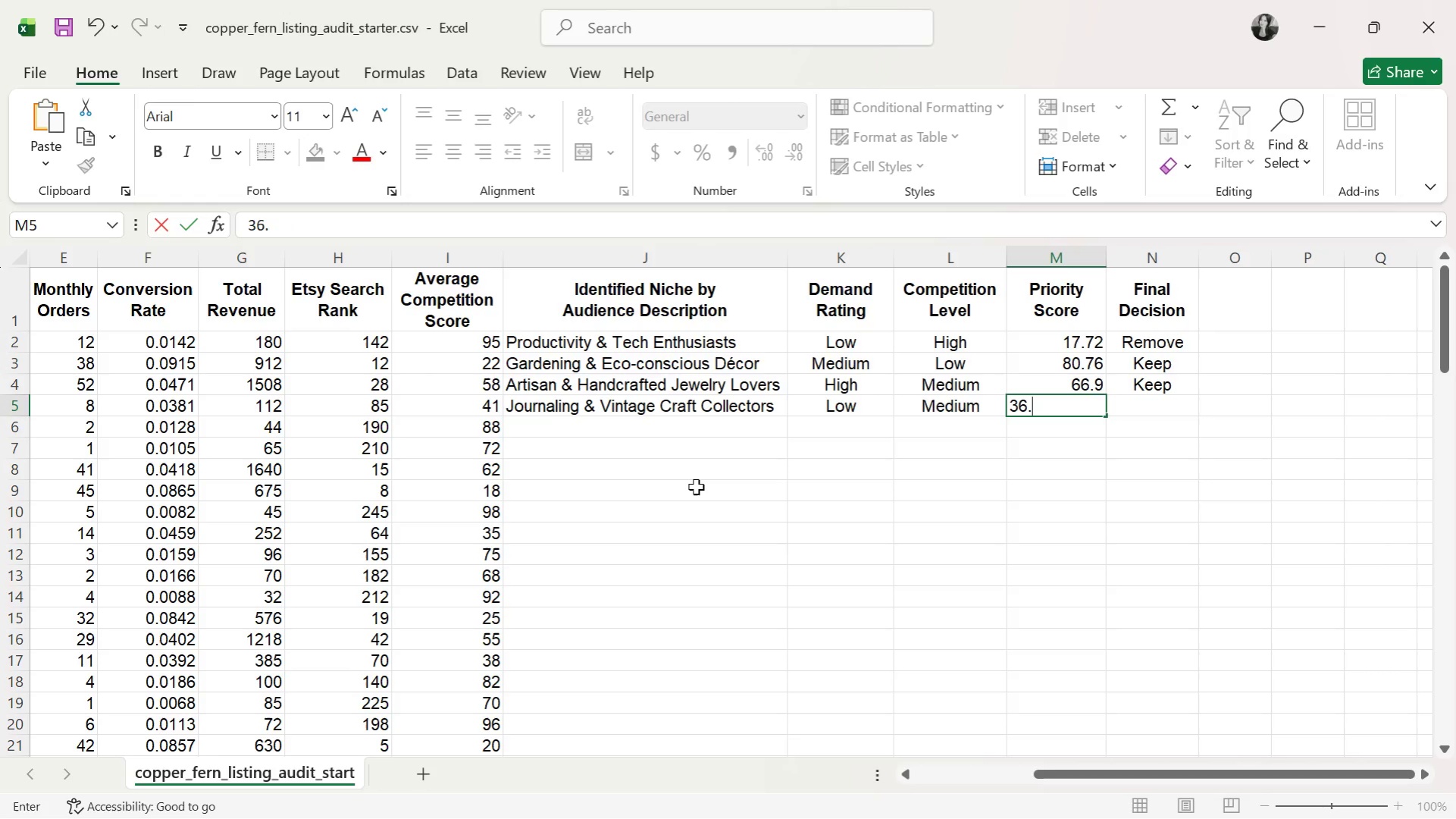 
type(12)
 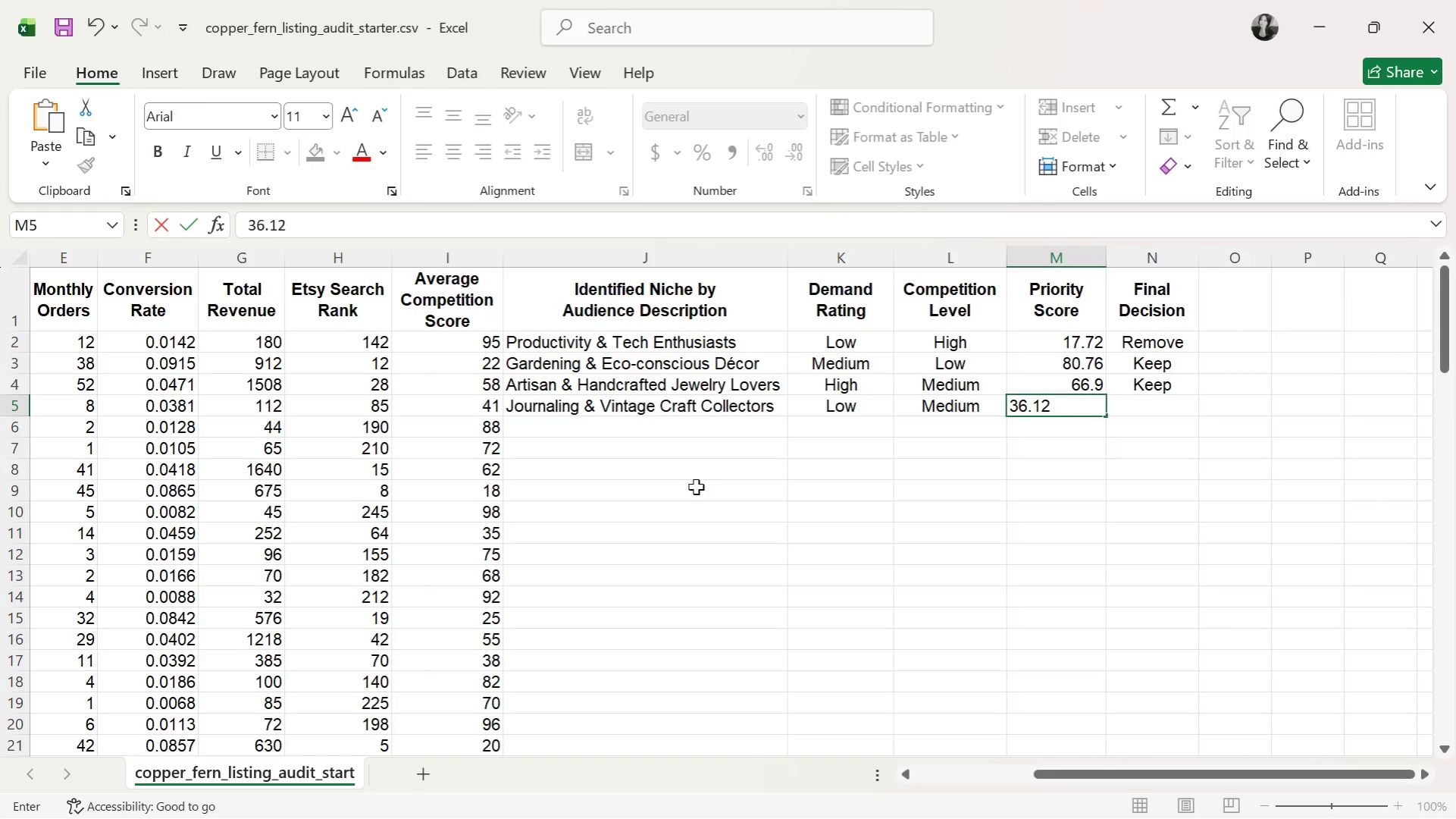 
key(ArrowRight)
 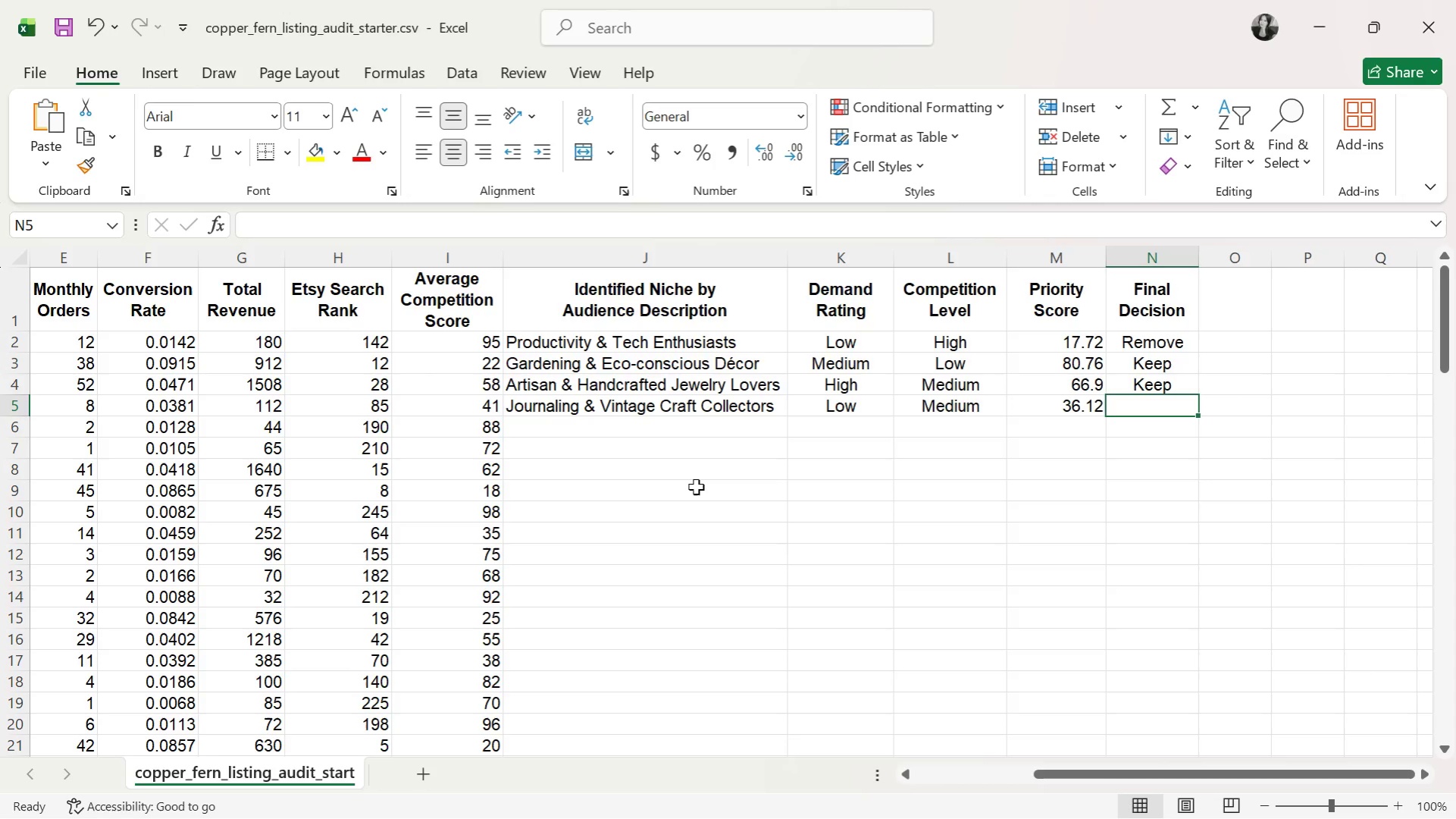 
type(Test)
 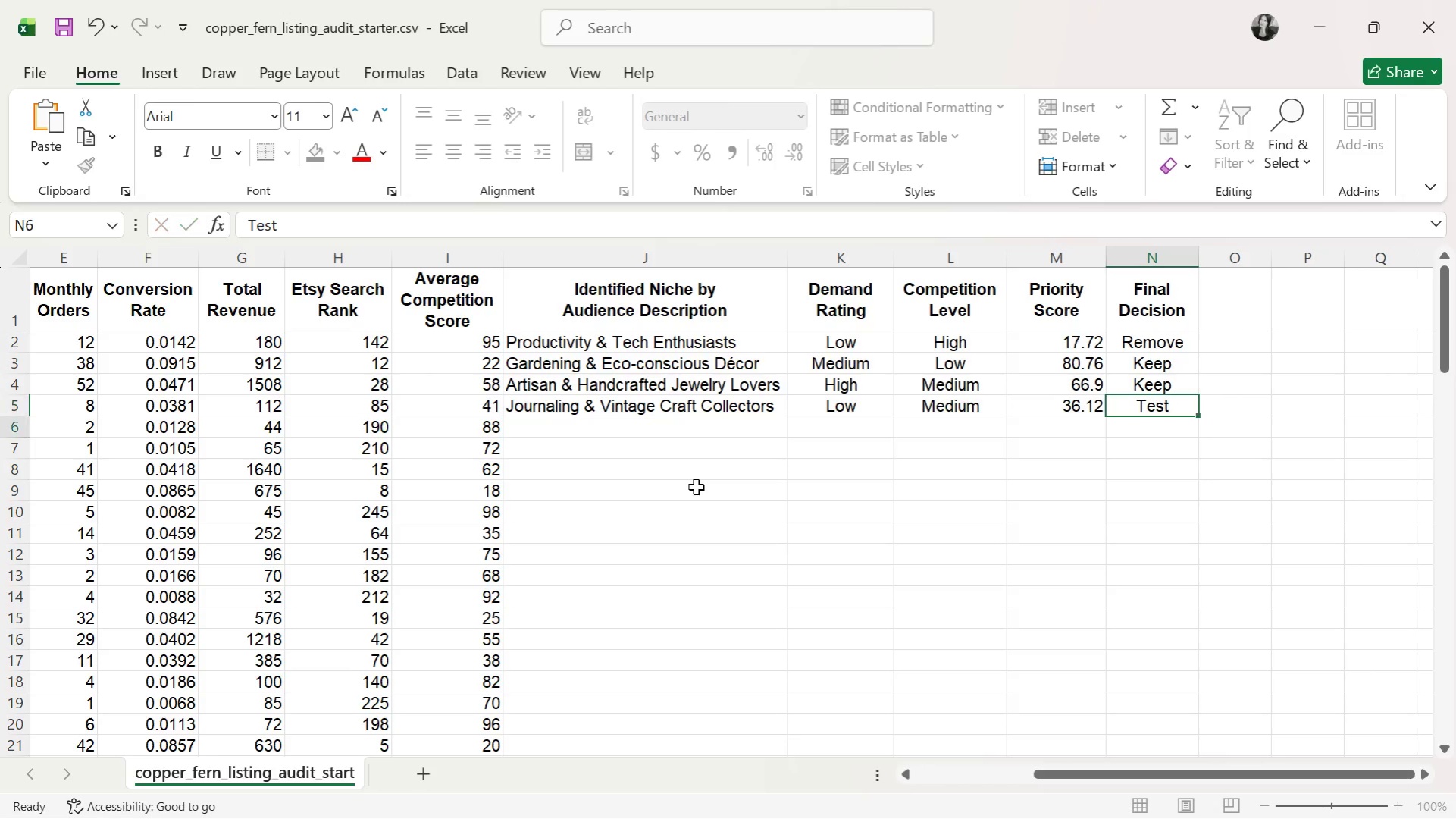 
key(Enter)
 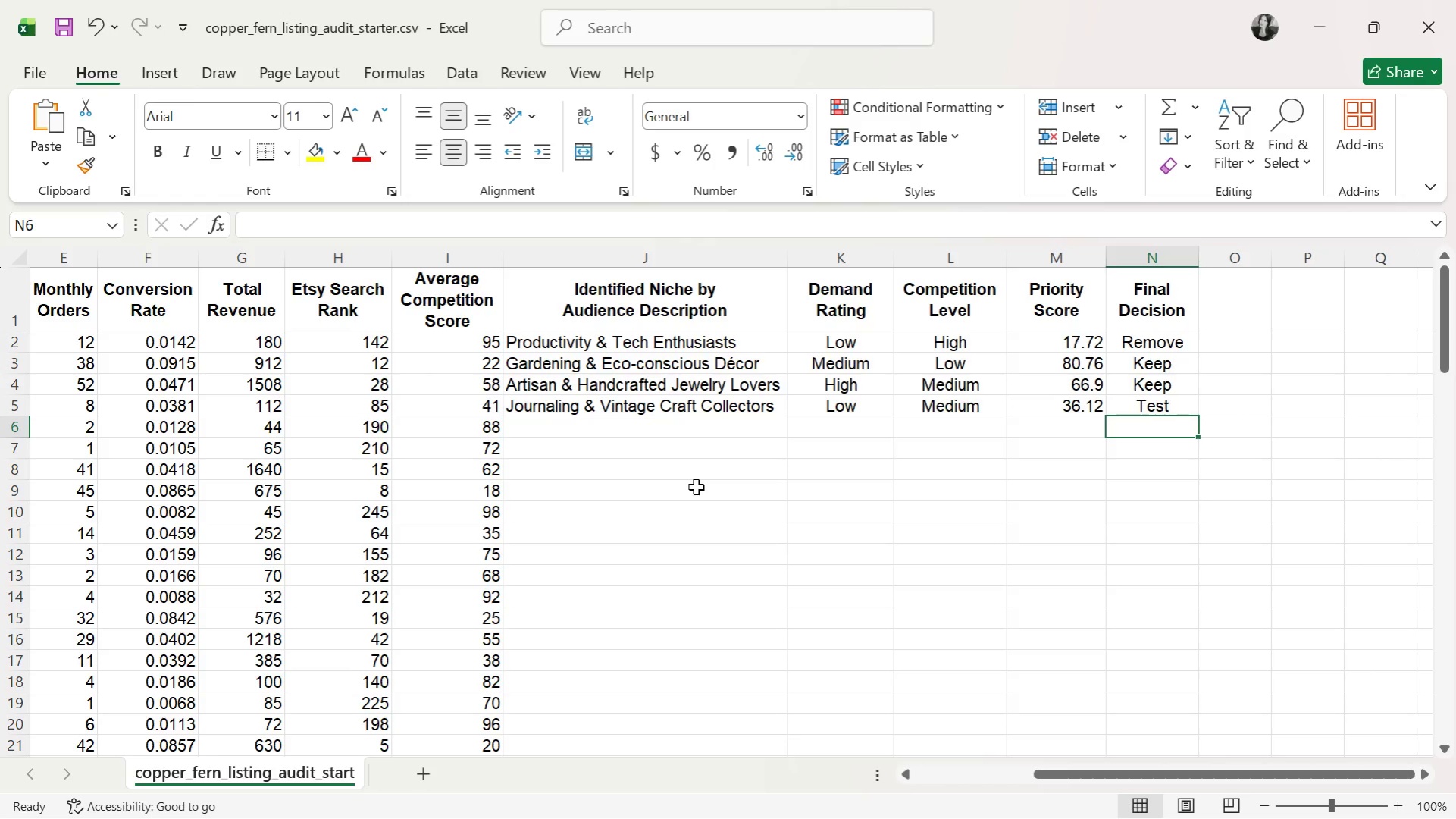 
key(ArrowLeft)
 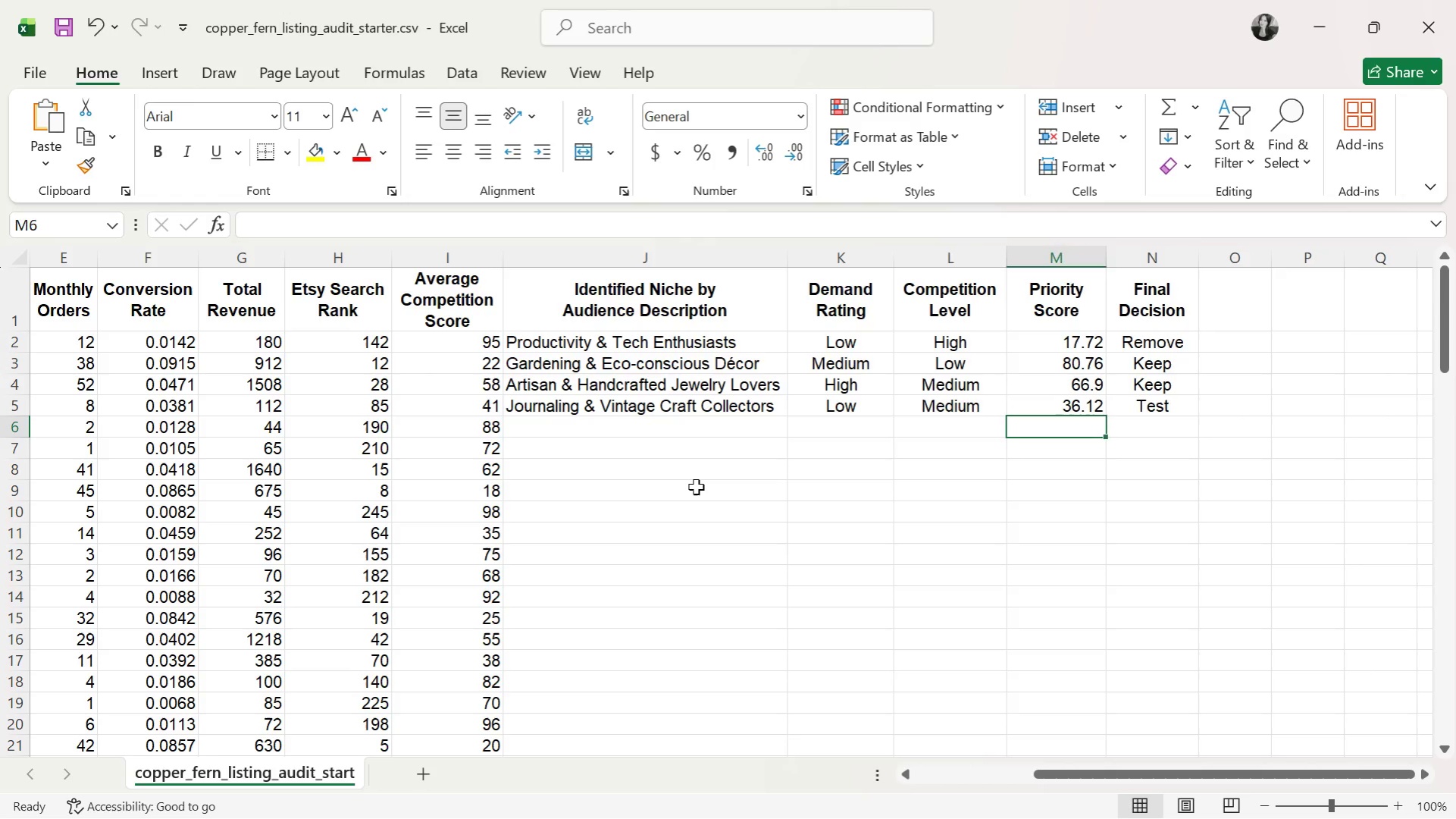 
key(ArrowLeft)
 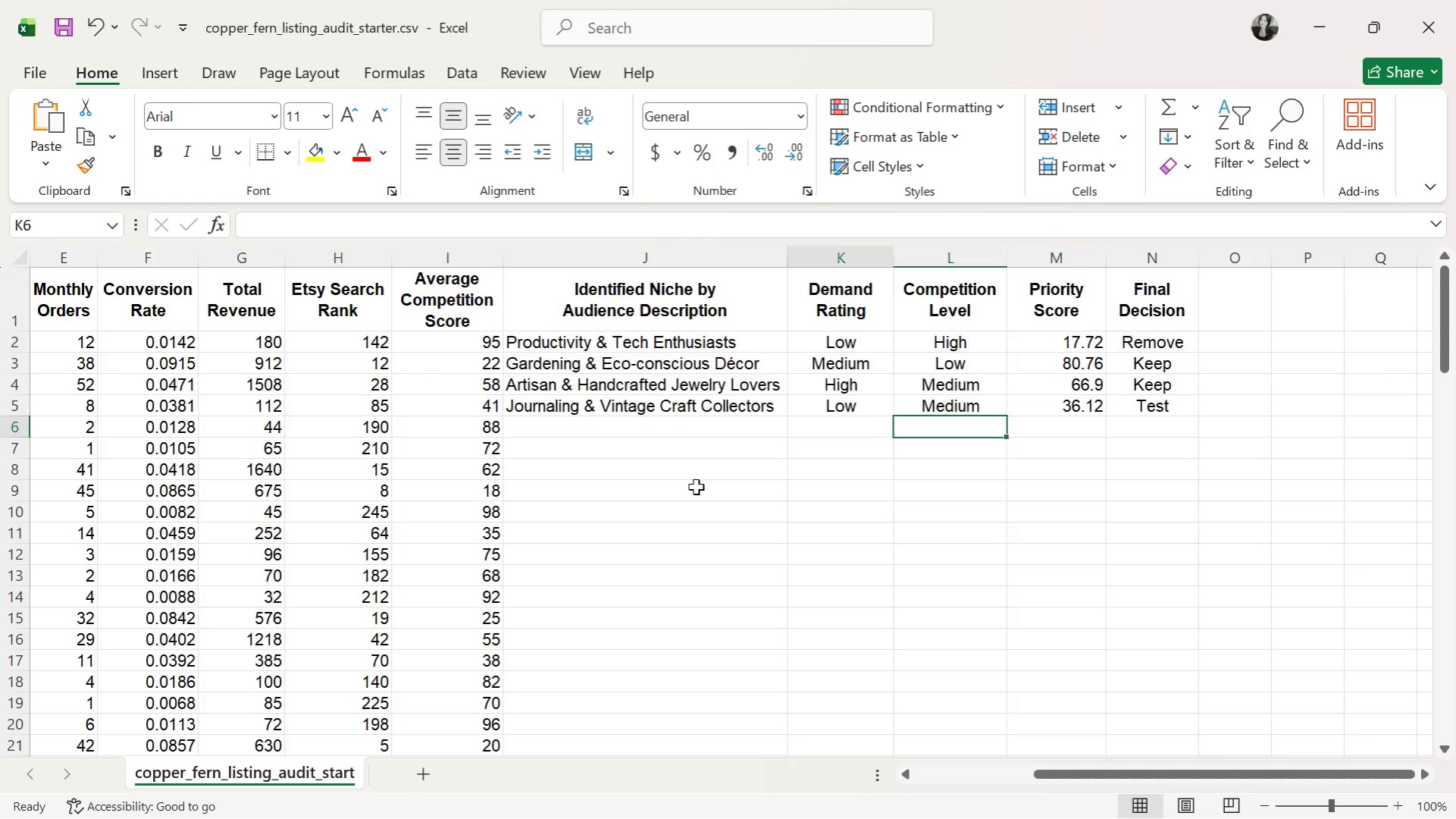 
key(ArrowLeft)
 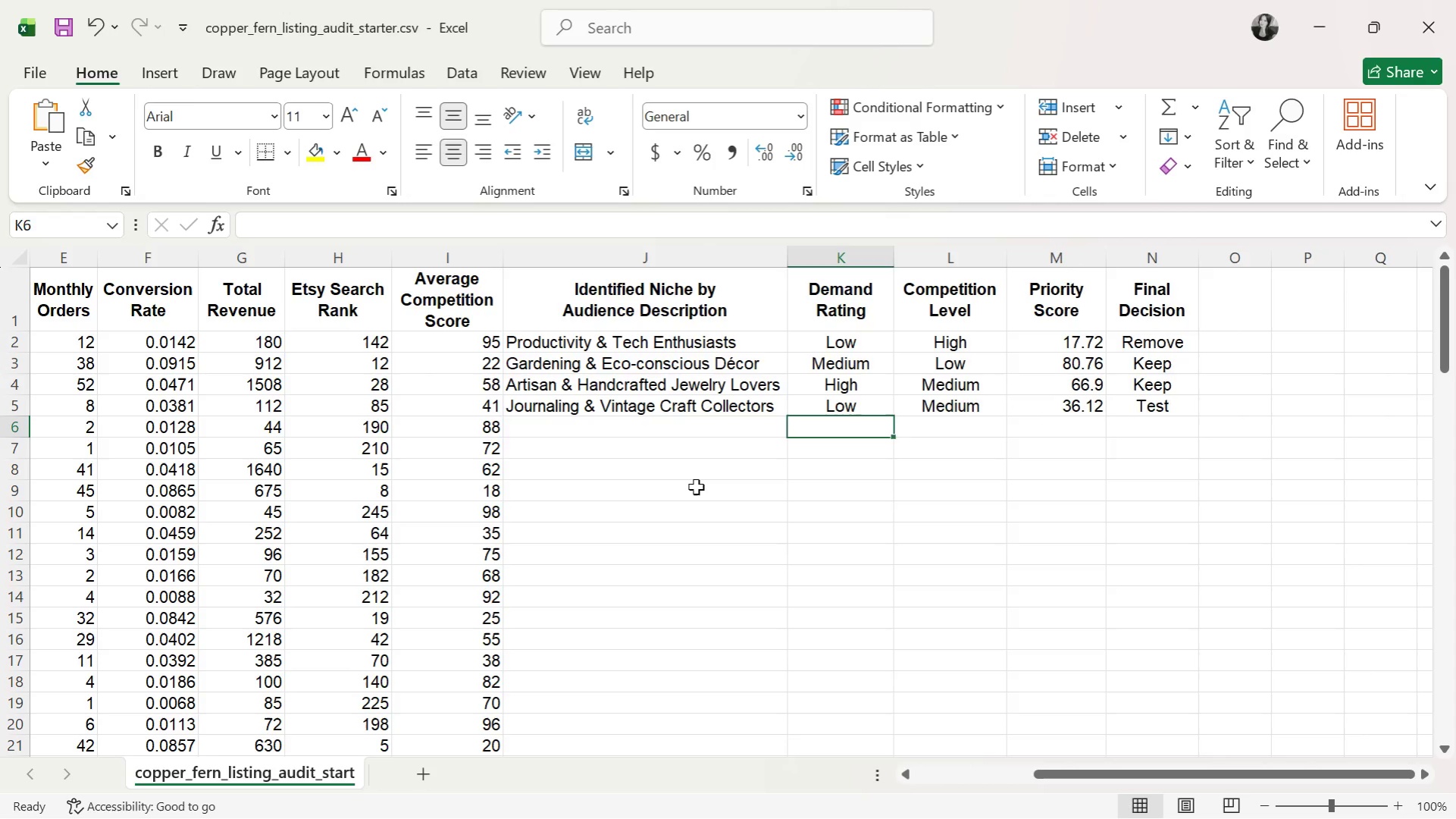 
key(ArrowLeft)
 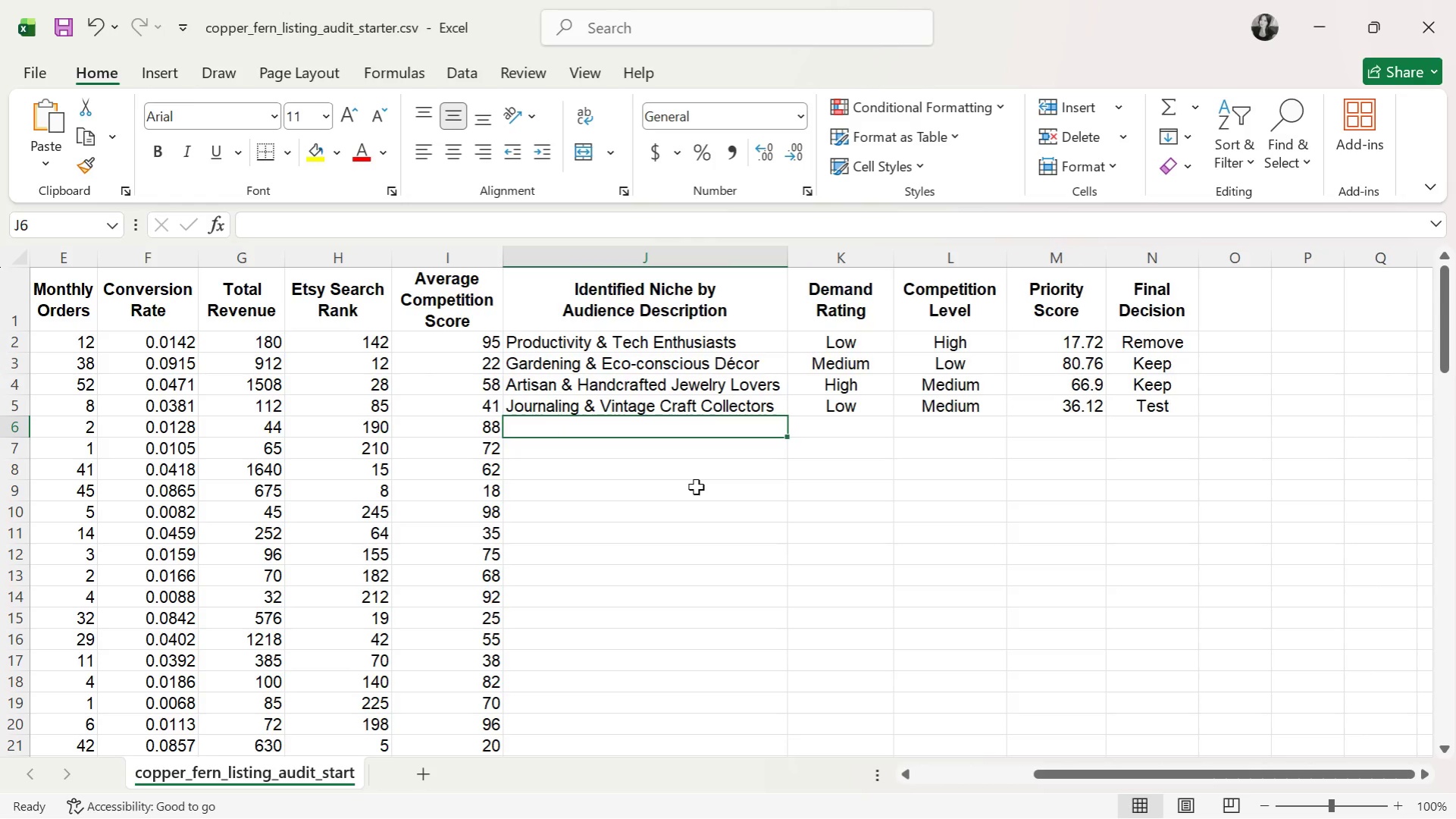 
type(Nature-Inspired Interior Decorators)
 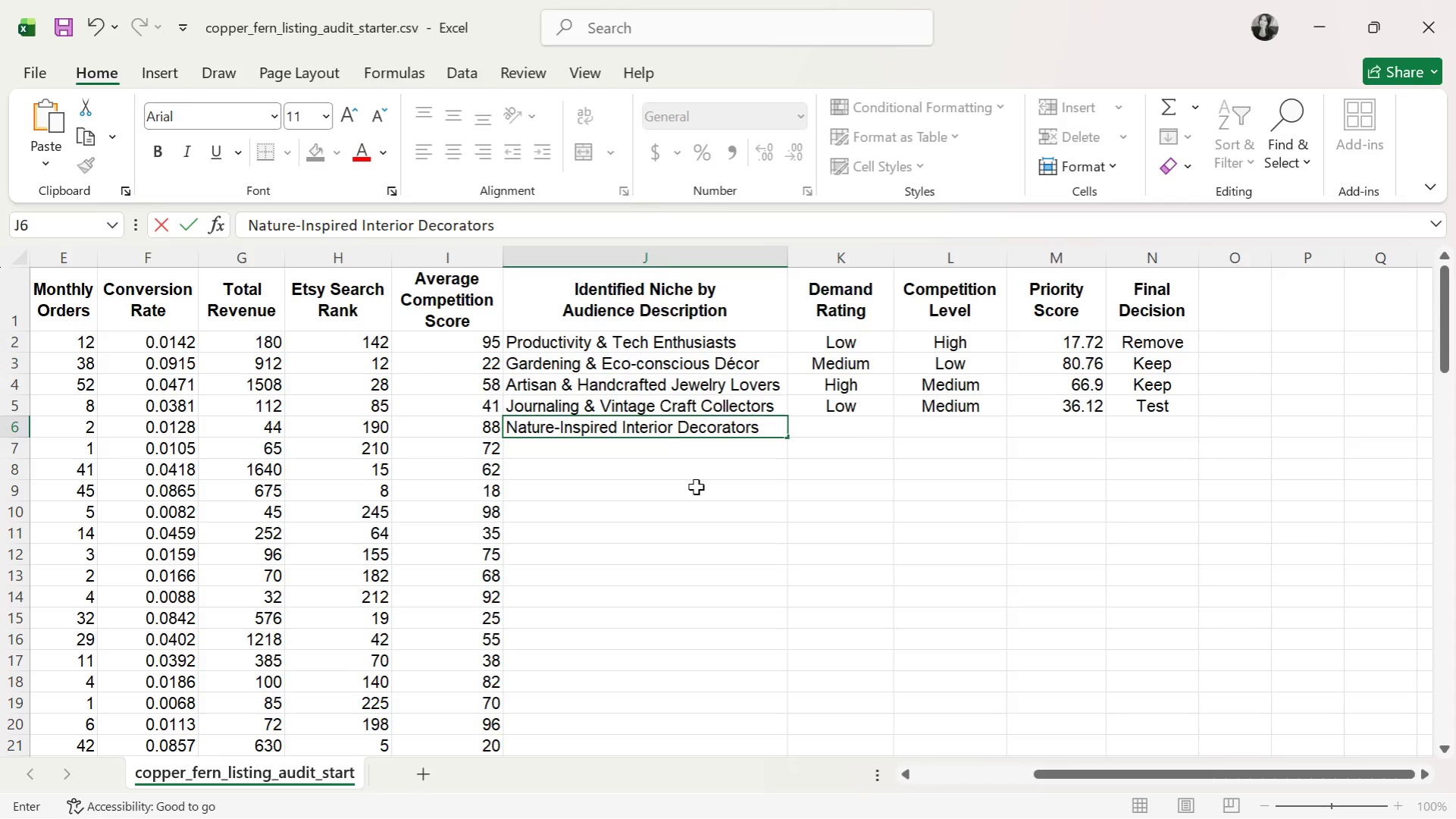 
key(ArrowRight)
 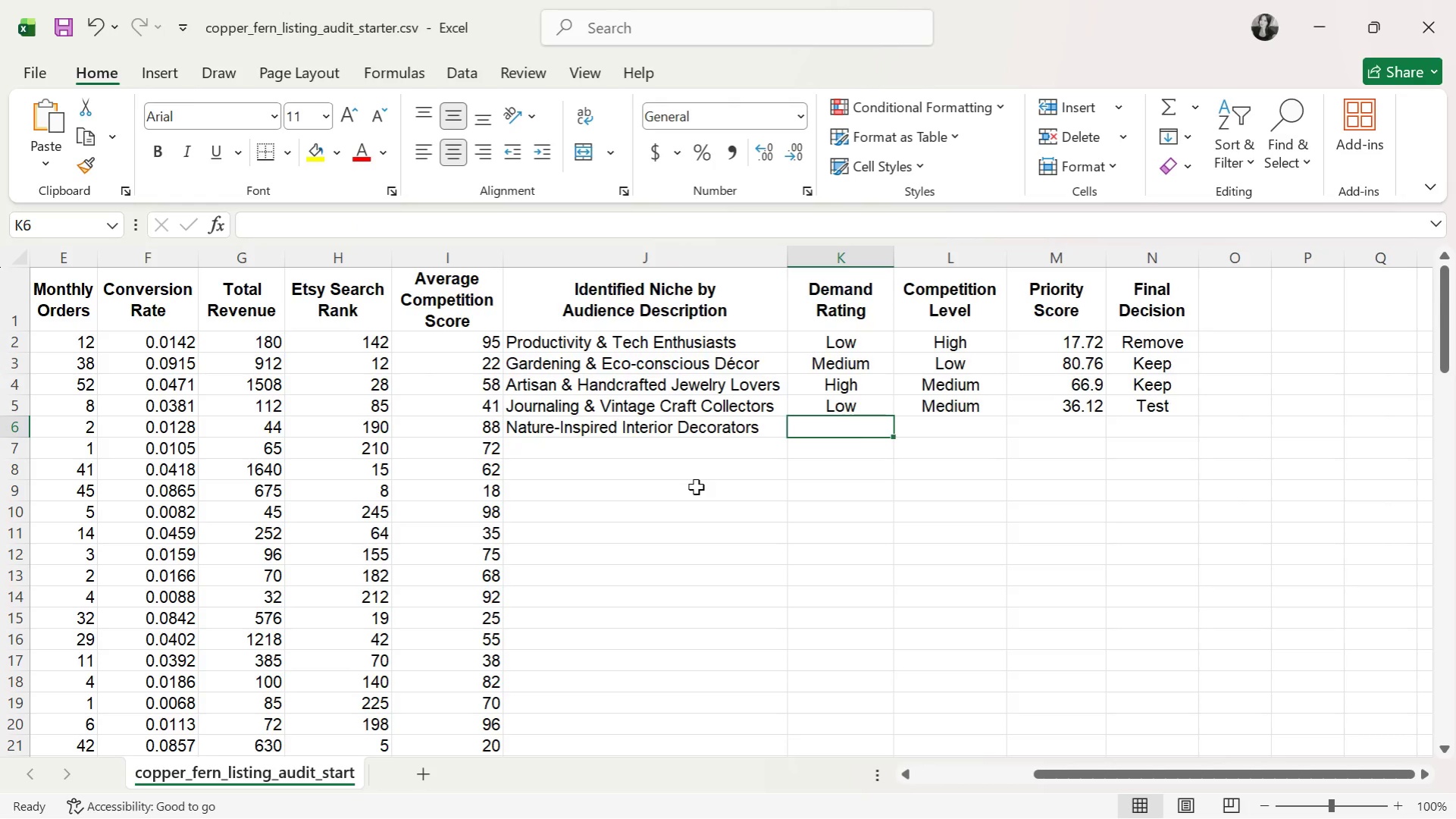 
key(ArrowLeft)
 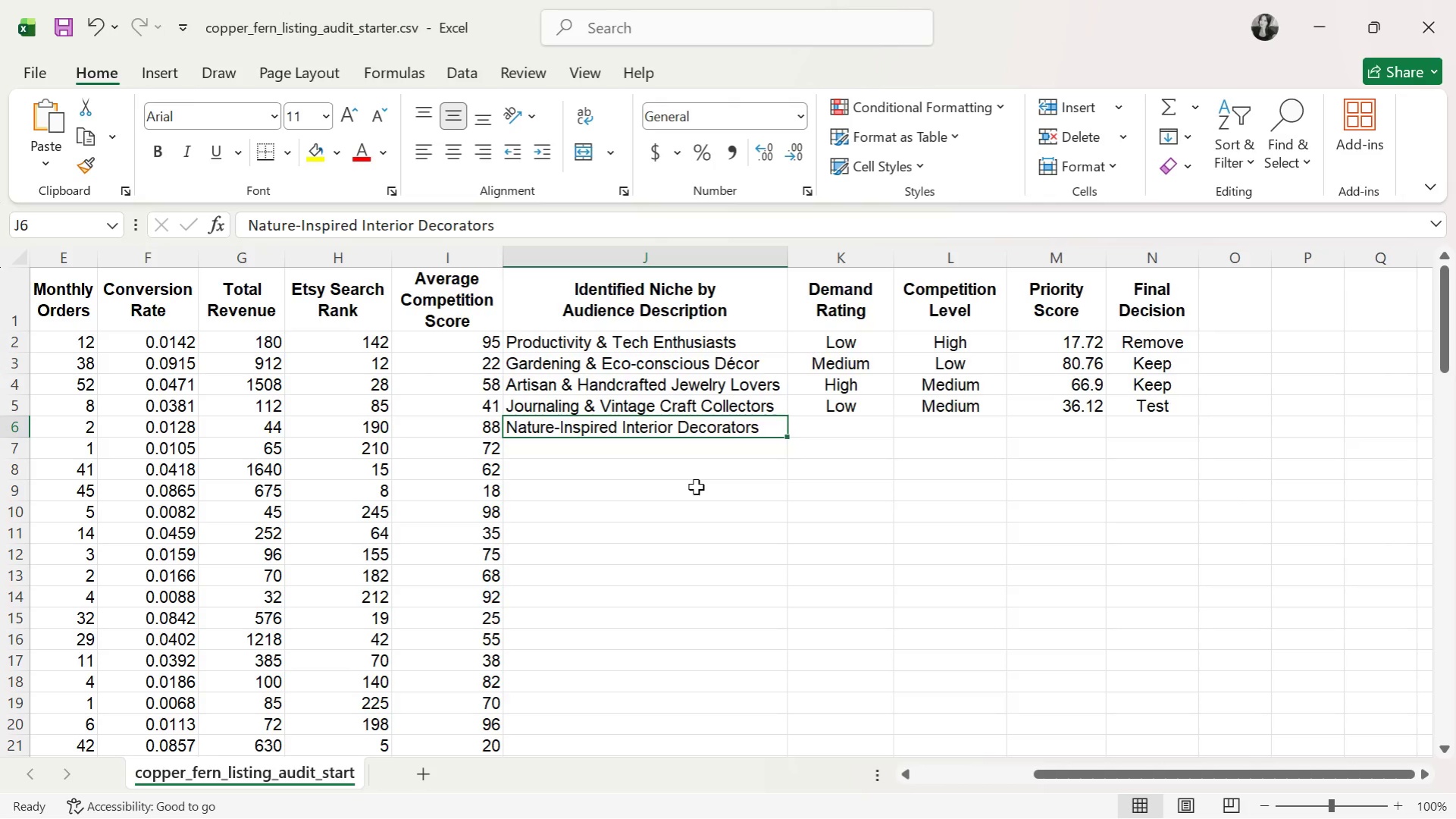 
key(ArrowRight)
 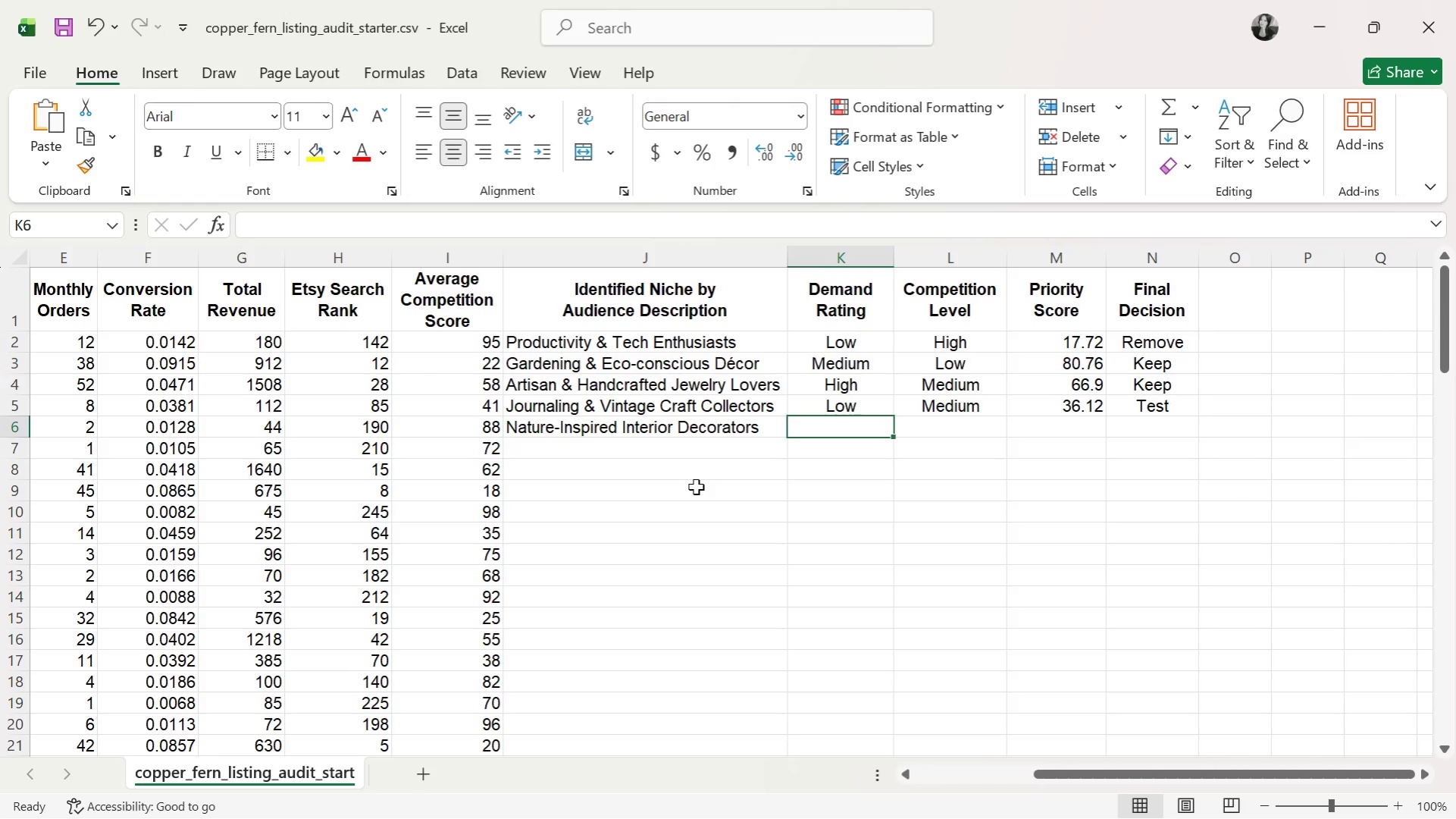 
type(Low)
 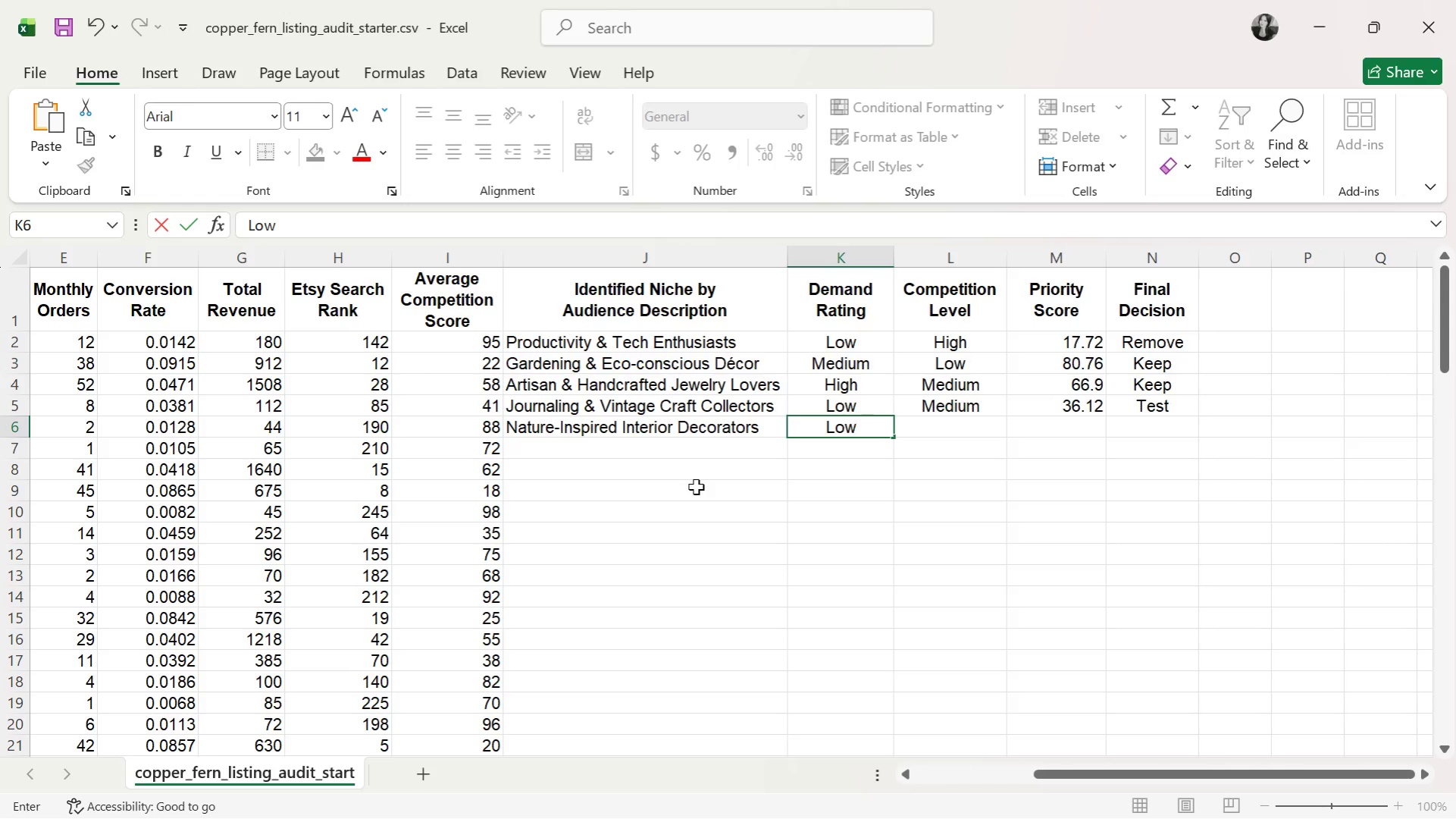 
key(ArrowRight)
 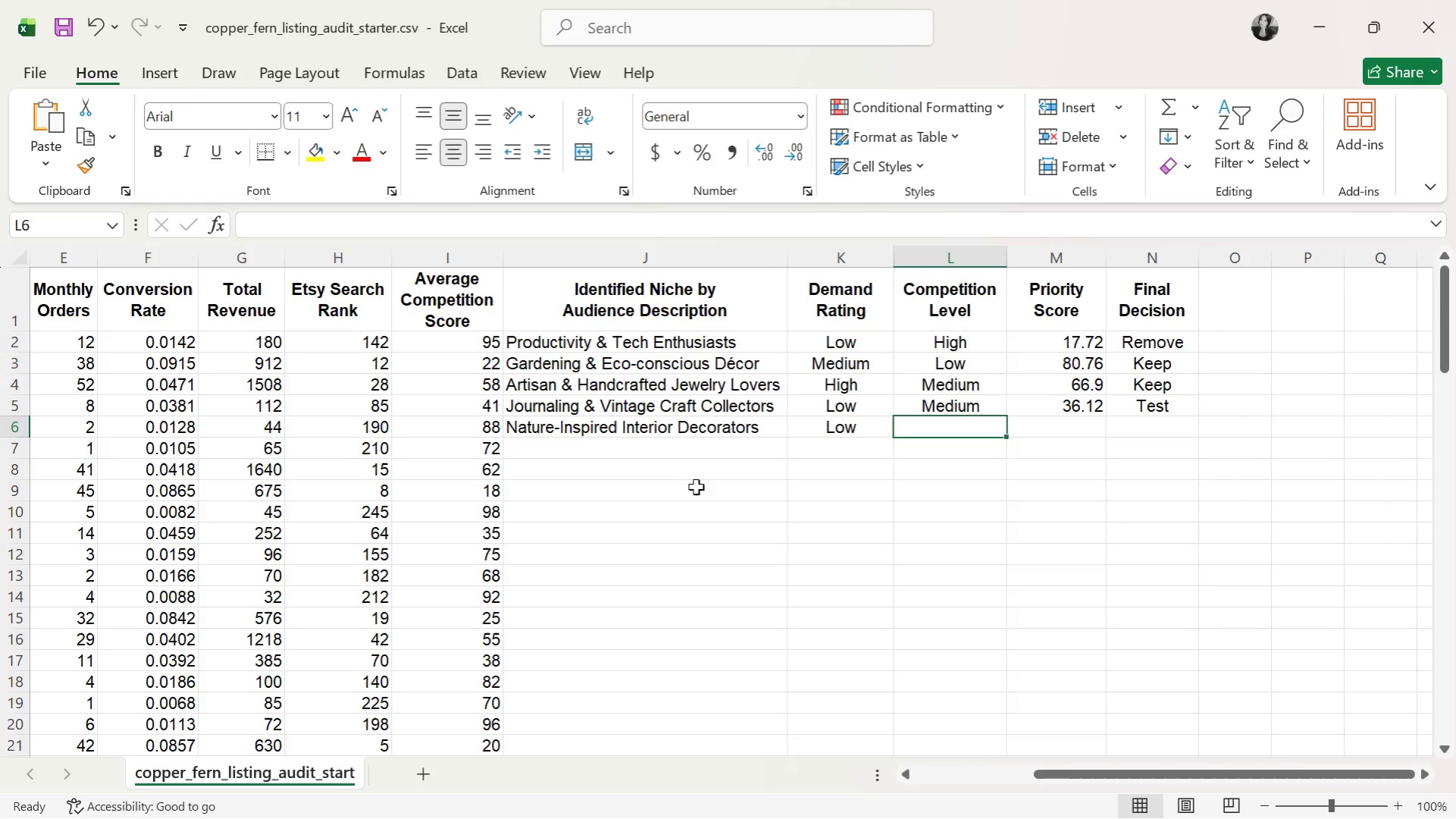 
type(High)
 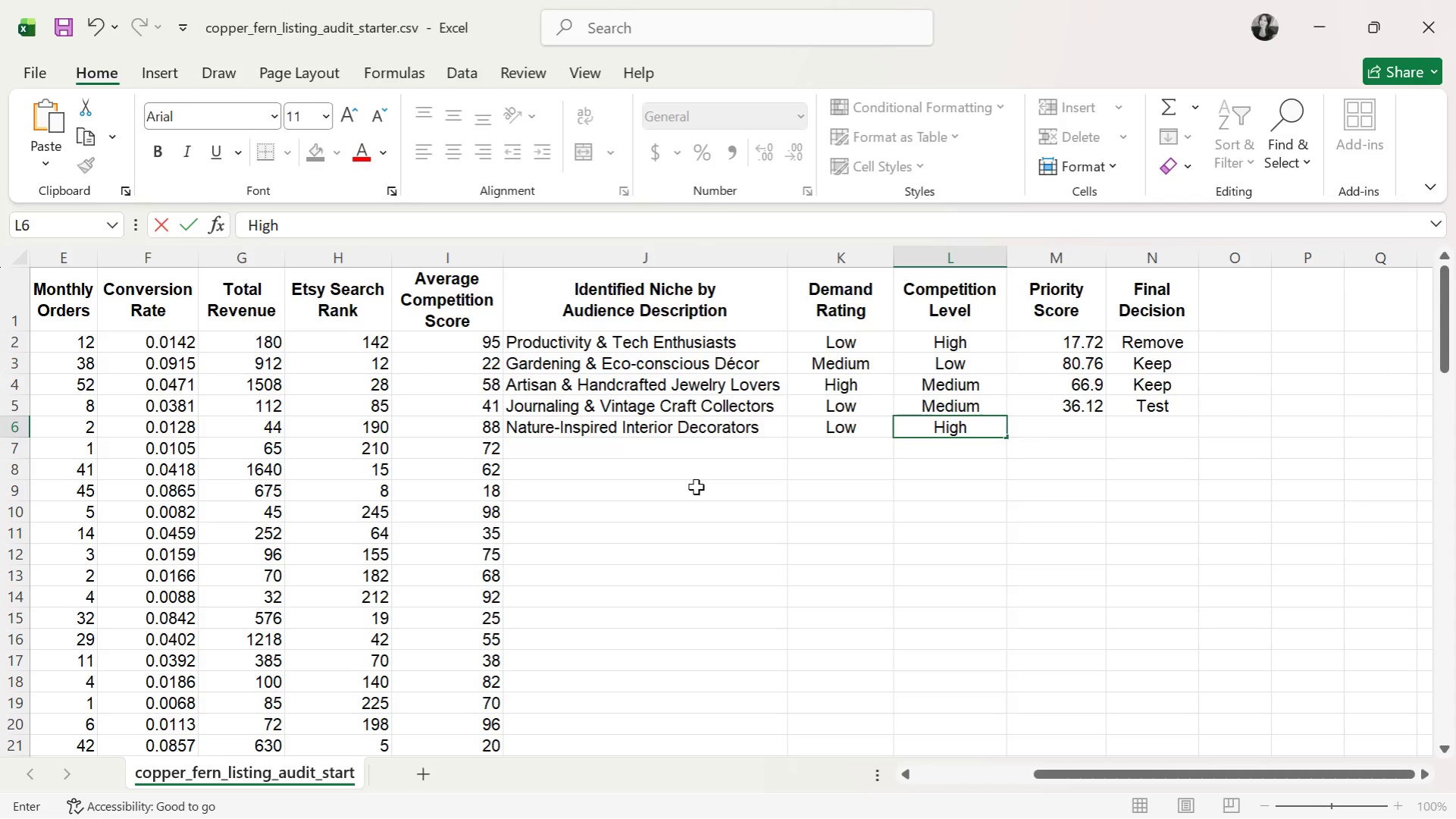 
key(ArrowRight)
 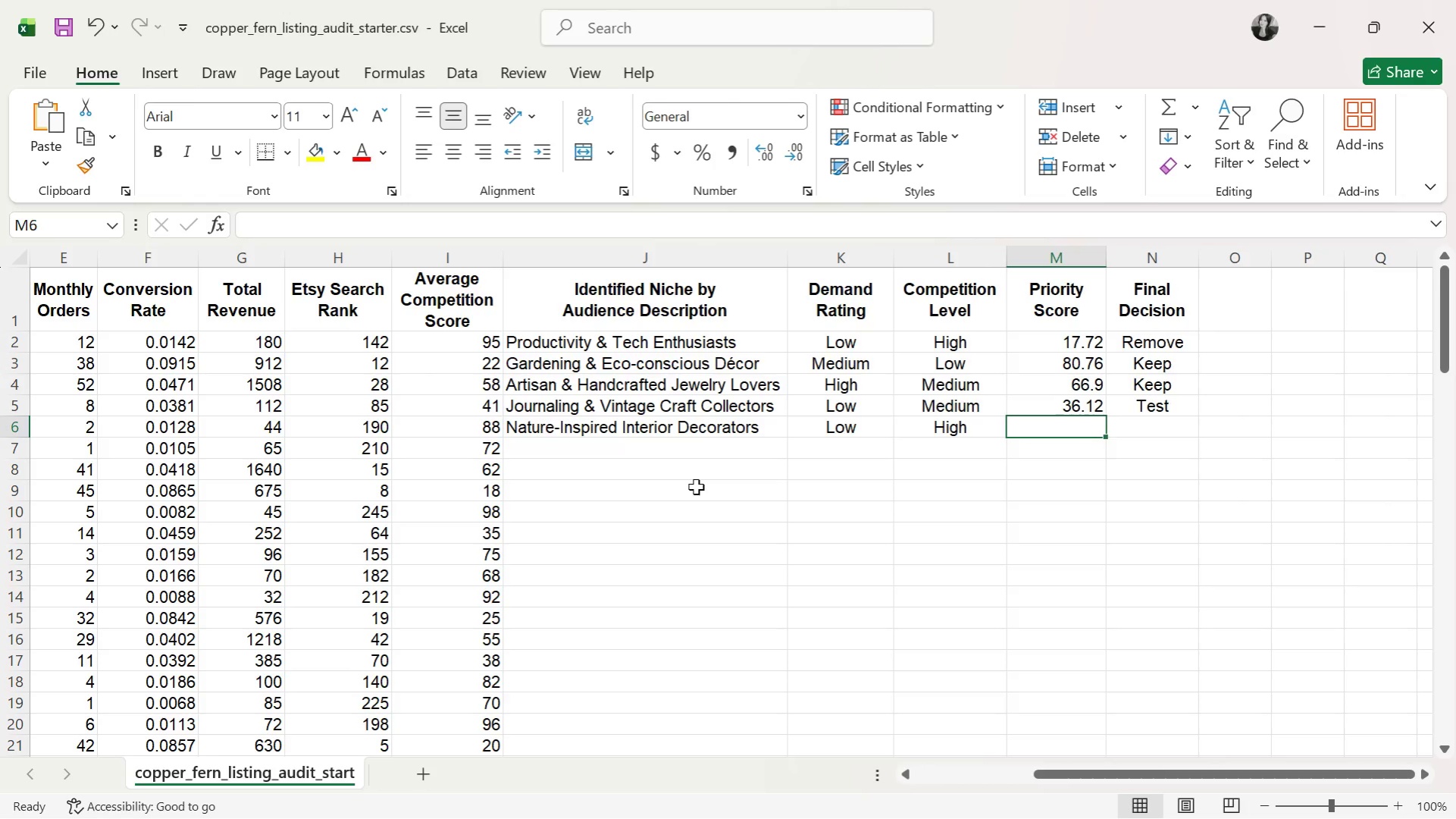 
type(9.36)
 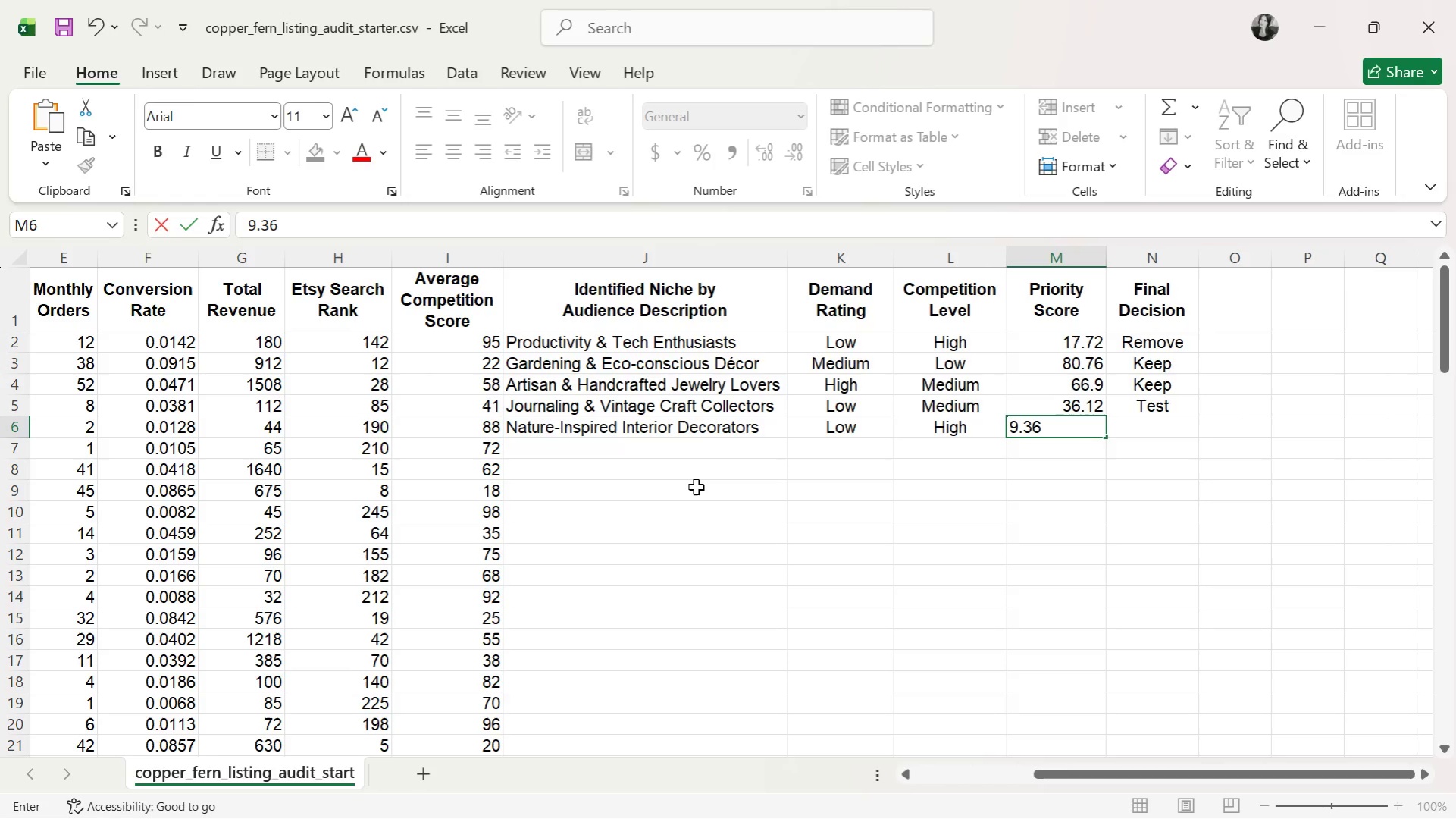 
key(ArrowRight)
 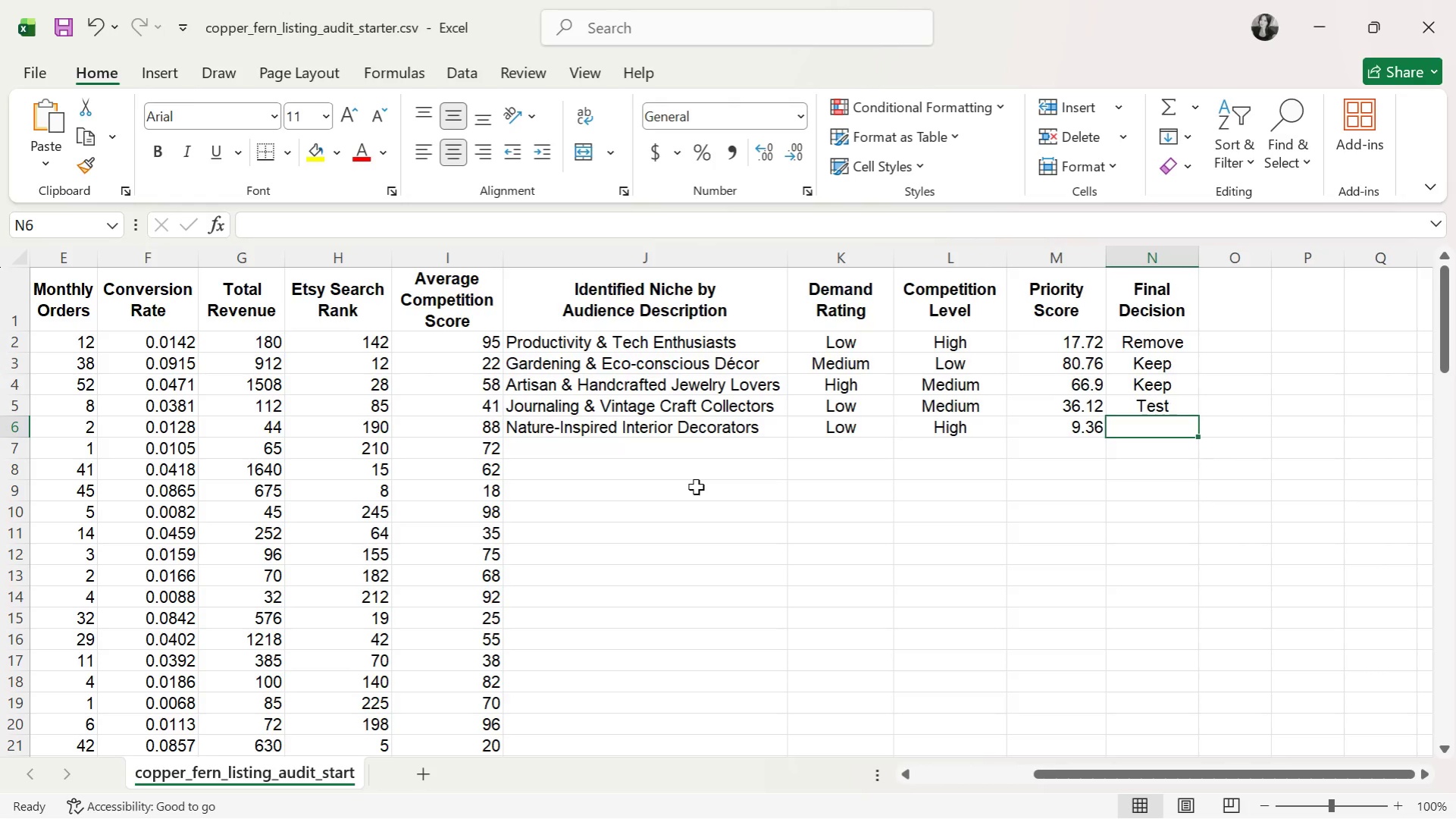 
key(CapsLock)
 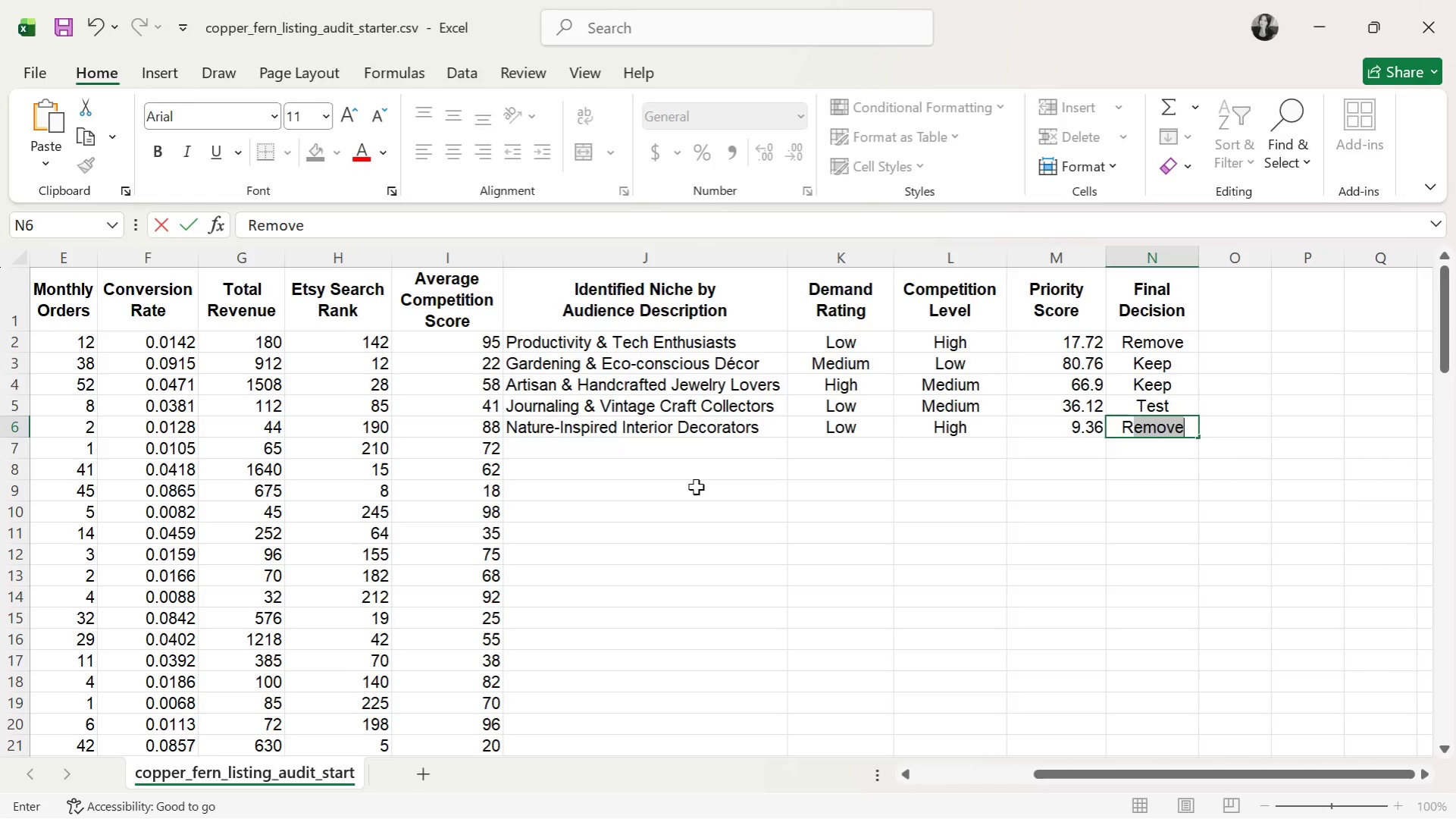 
key(R)
 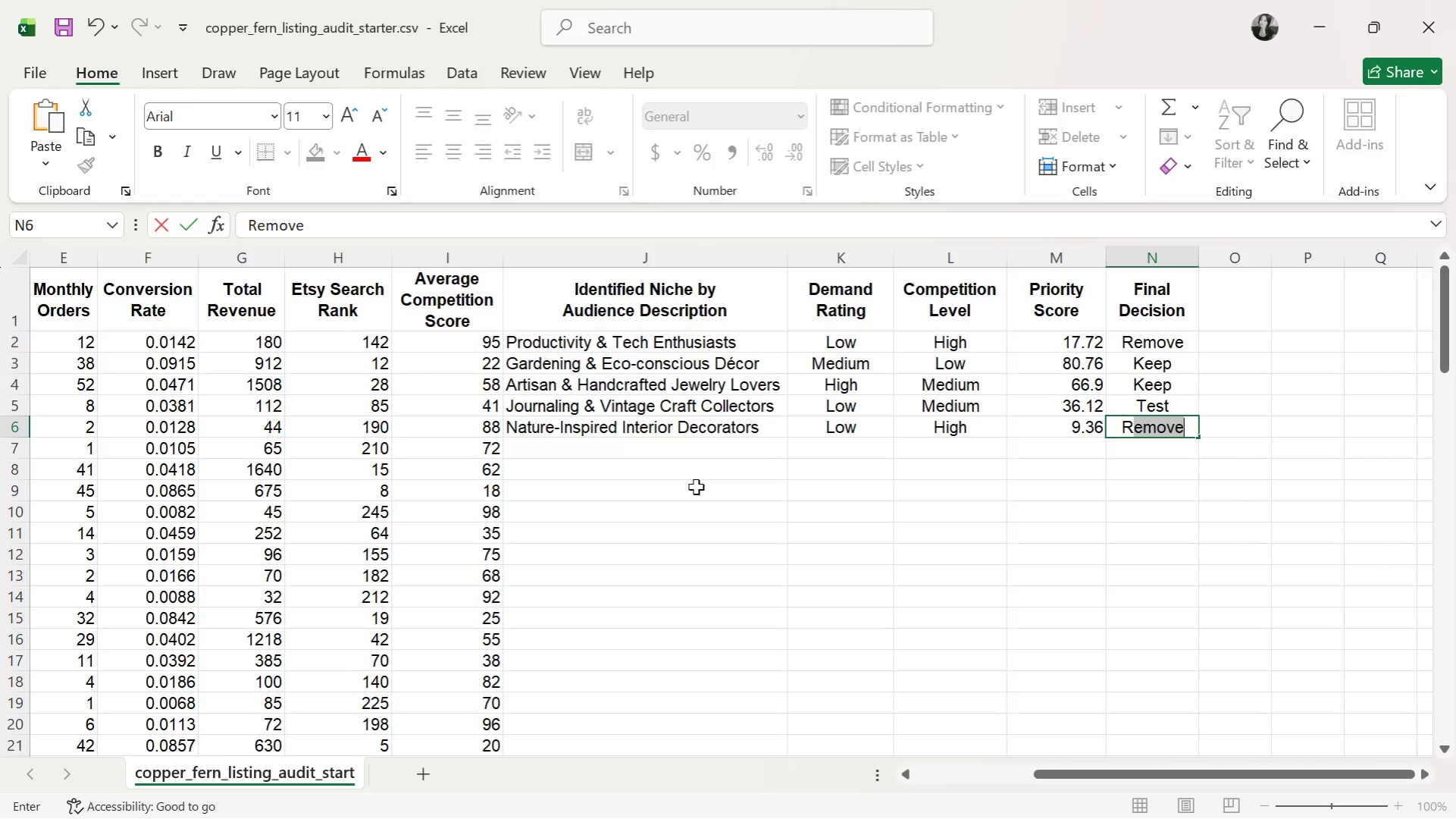 
key(CapsLock)
 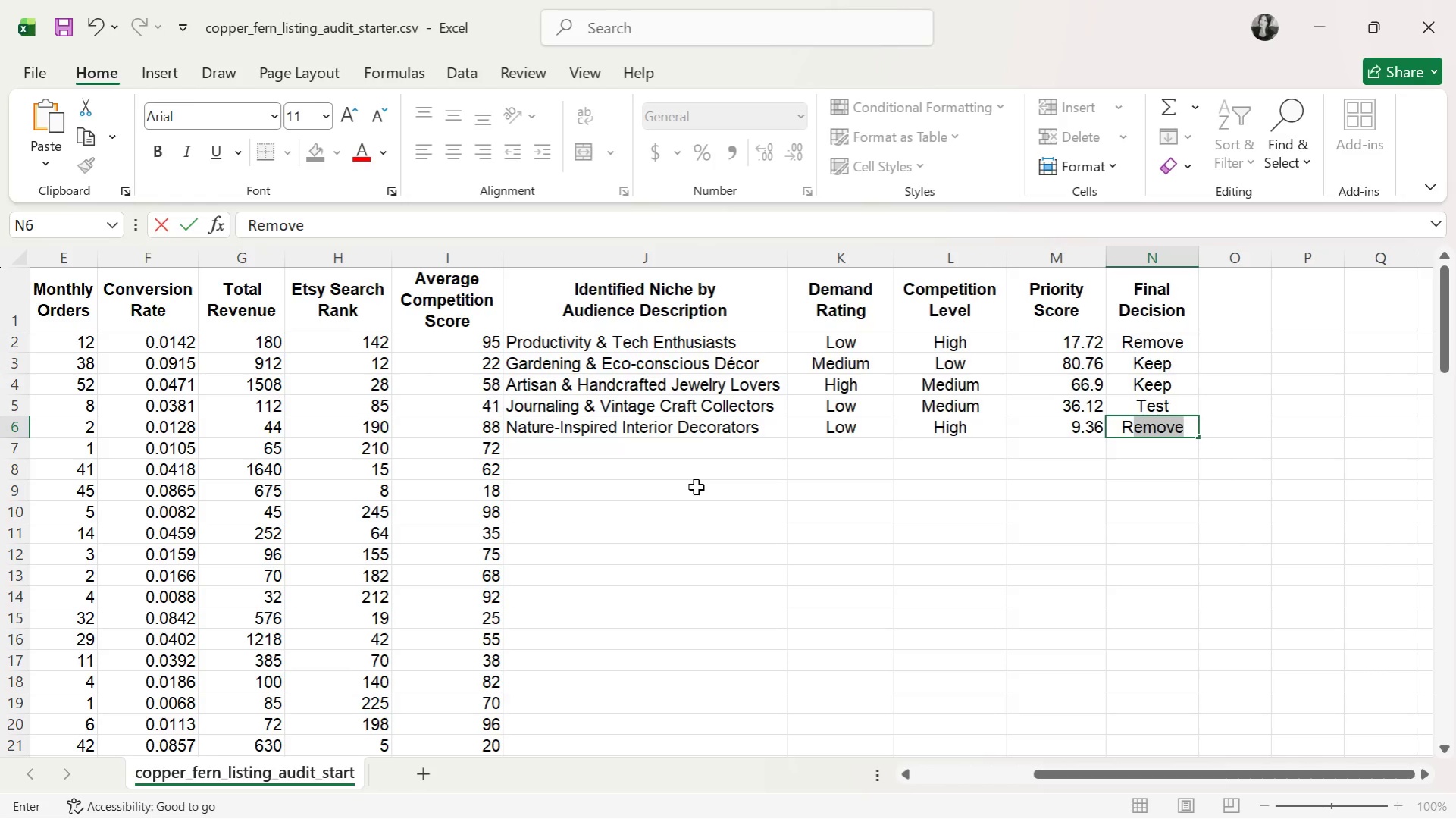 
key(E)
 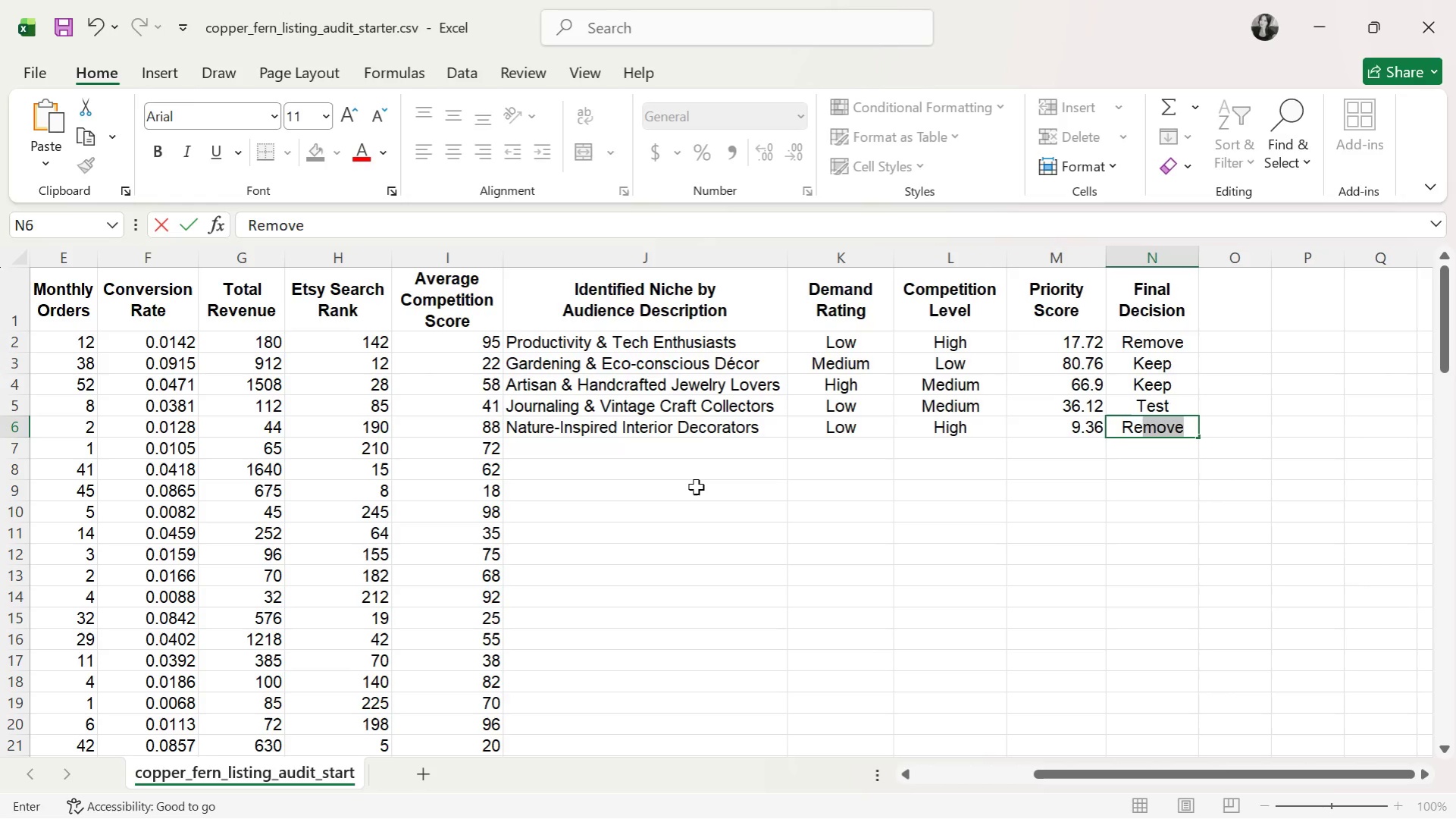 
key(Enter)
 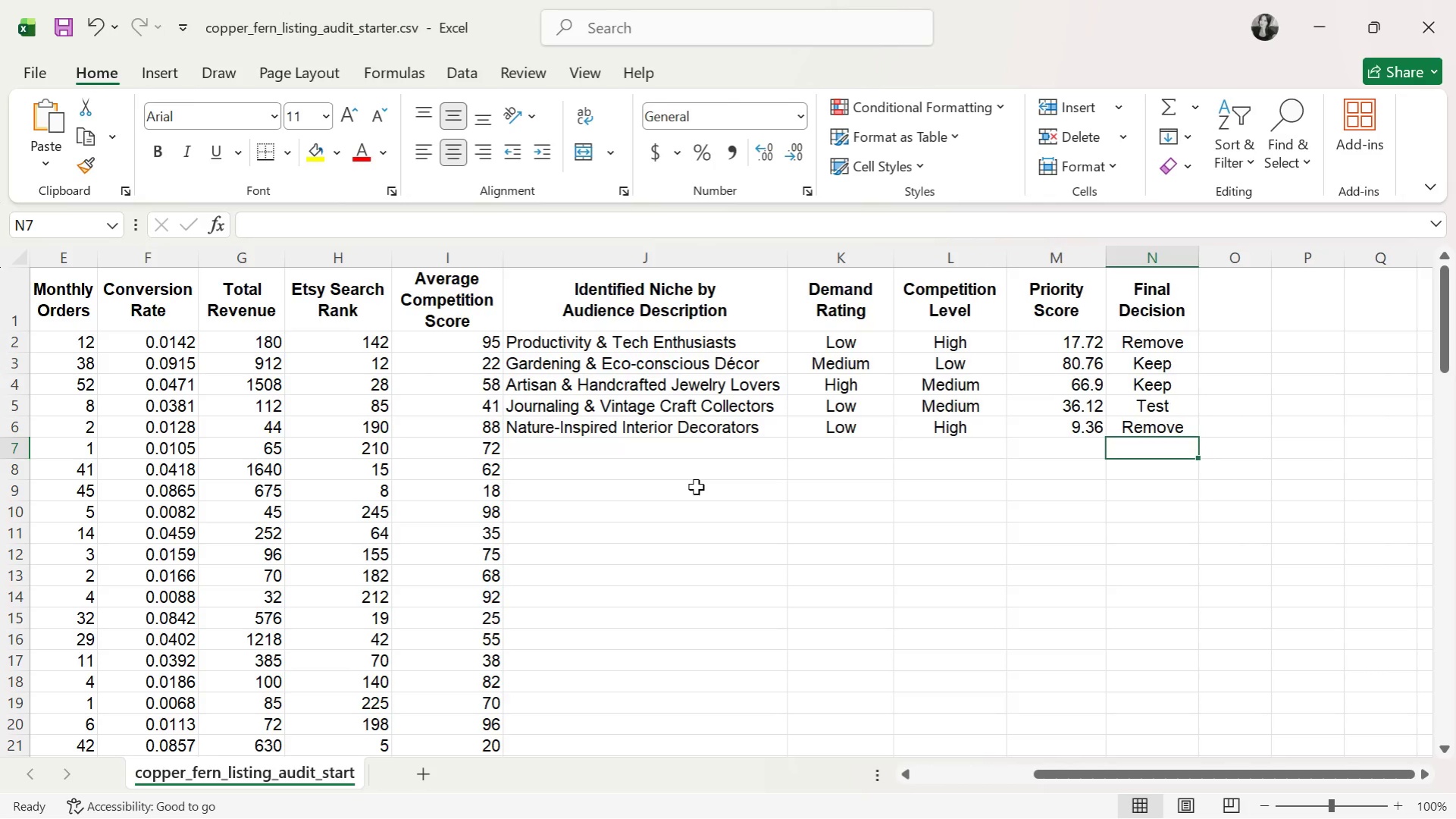 
key(ArrowLeft)
 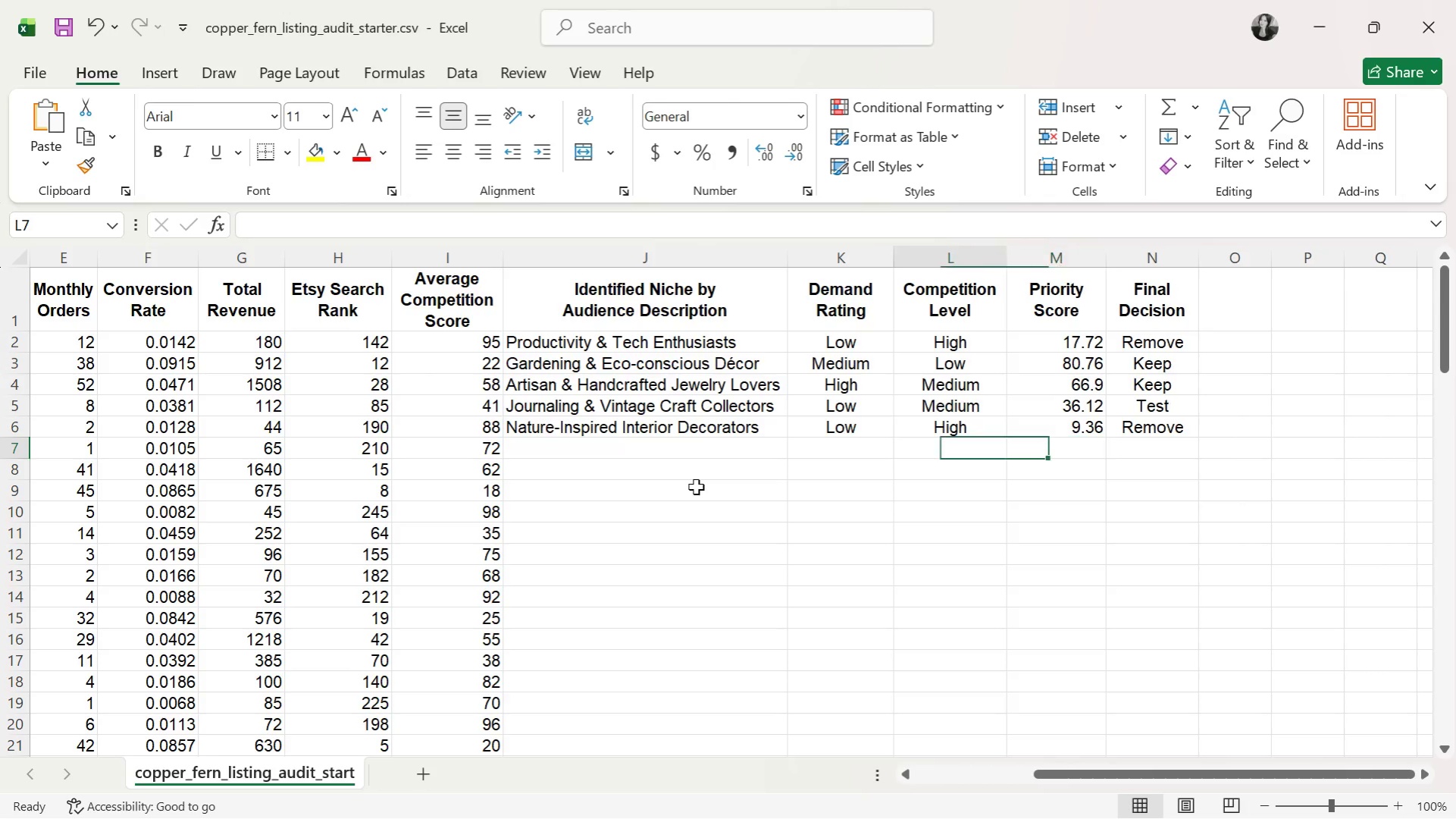 
key(ArrowLeft)
 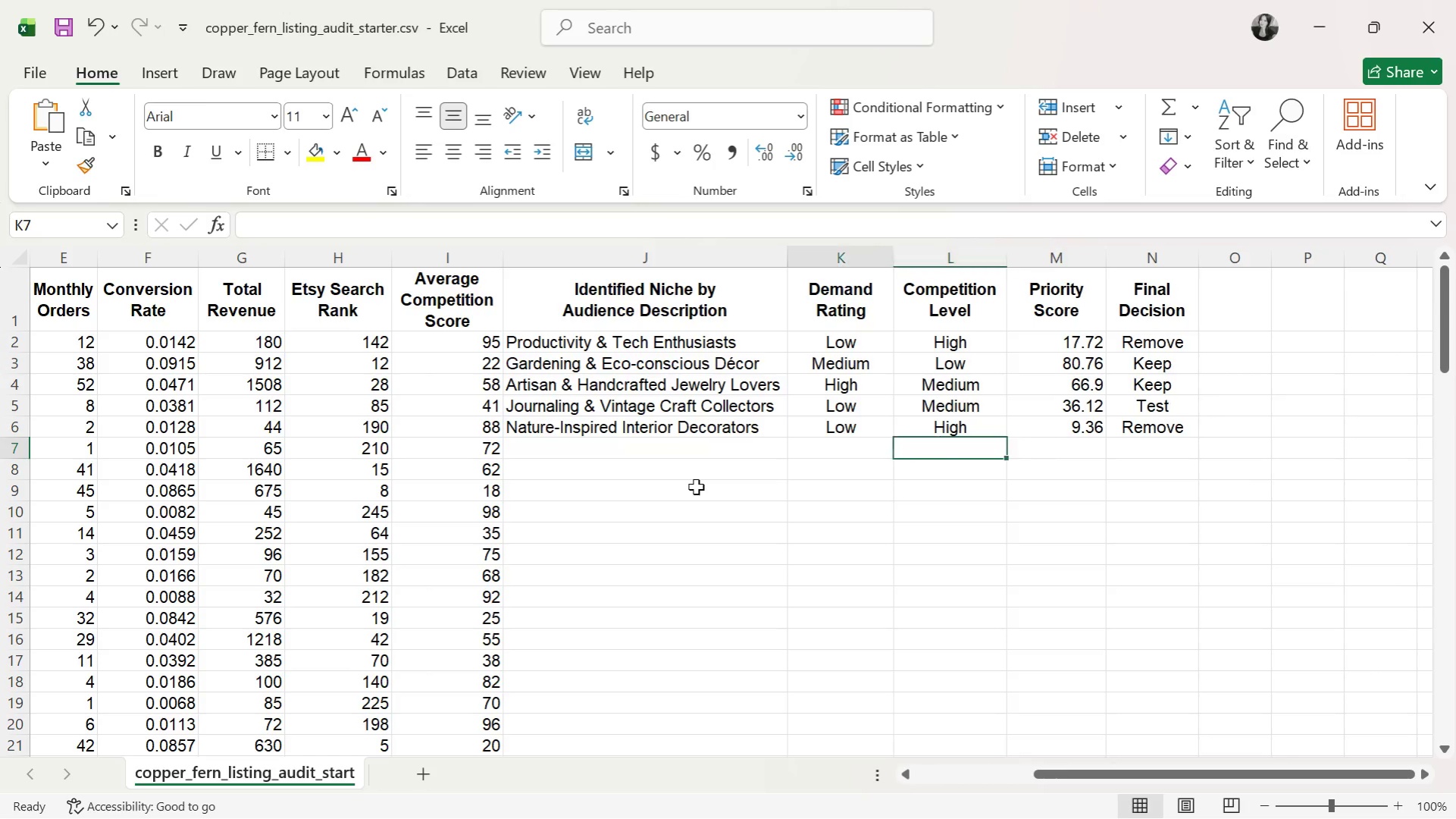 
key(ArrowLeft)
 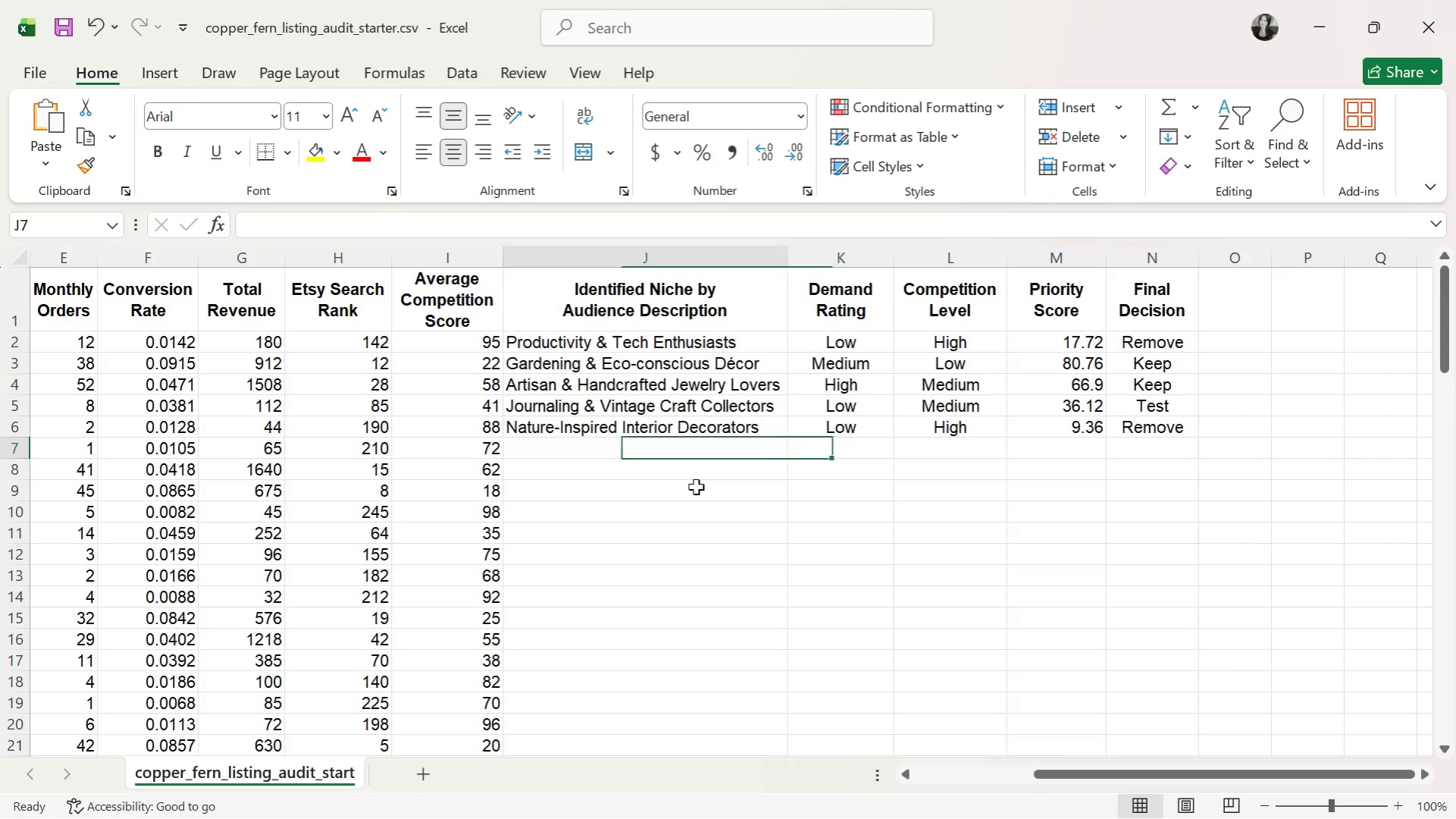 
key(ArrowLeft)
 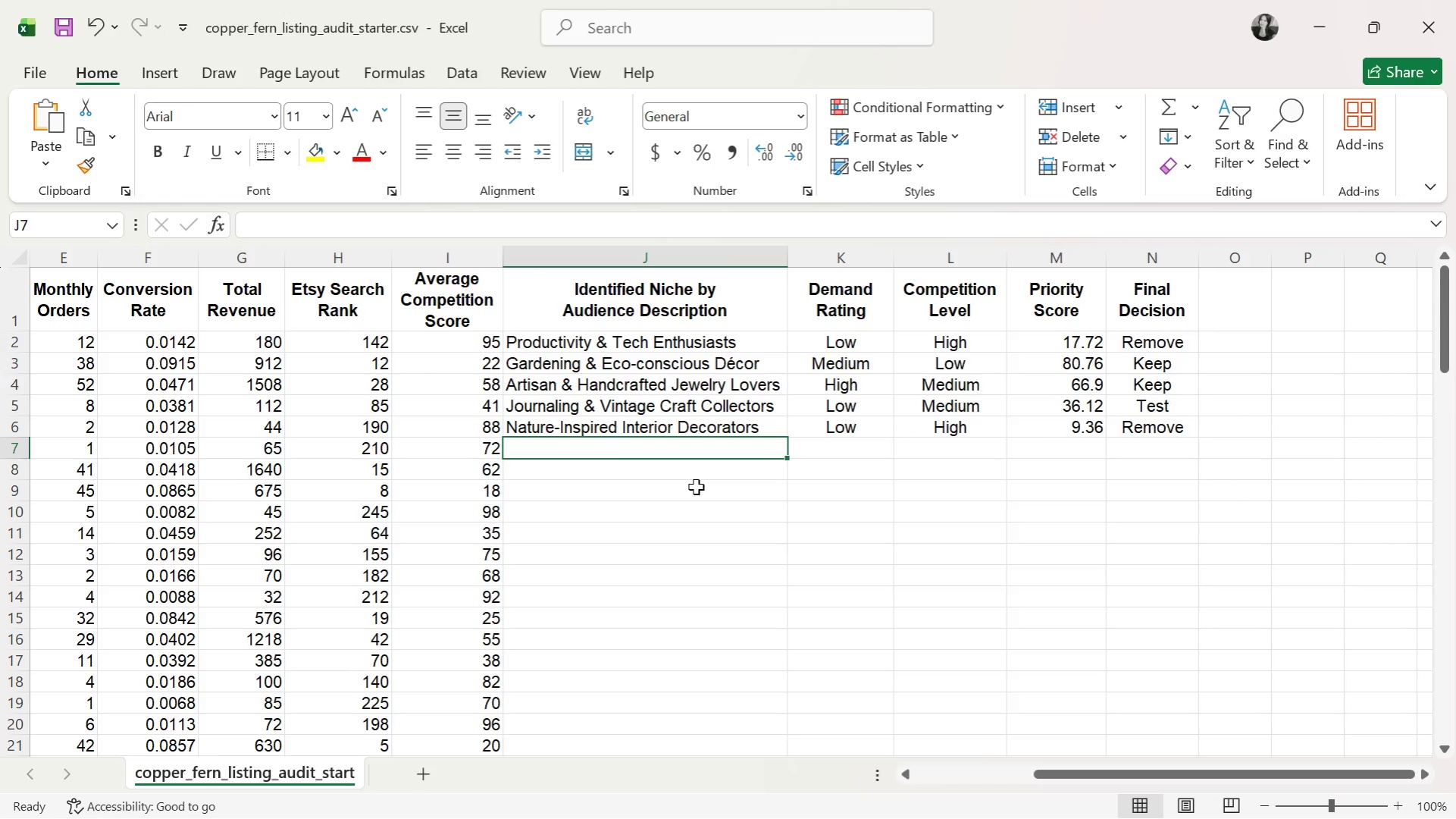 
type(Modern Rustic Home Stylists )
 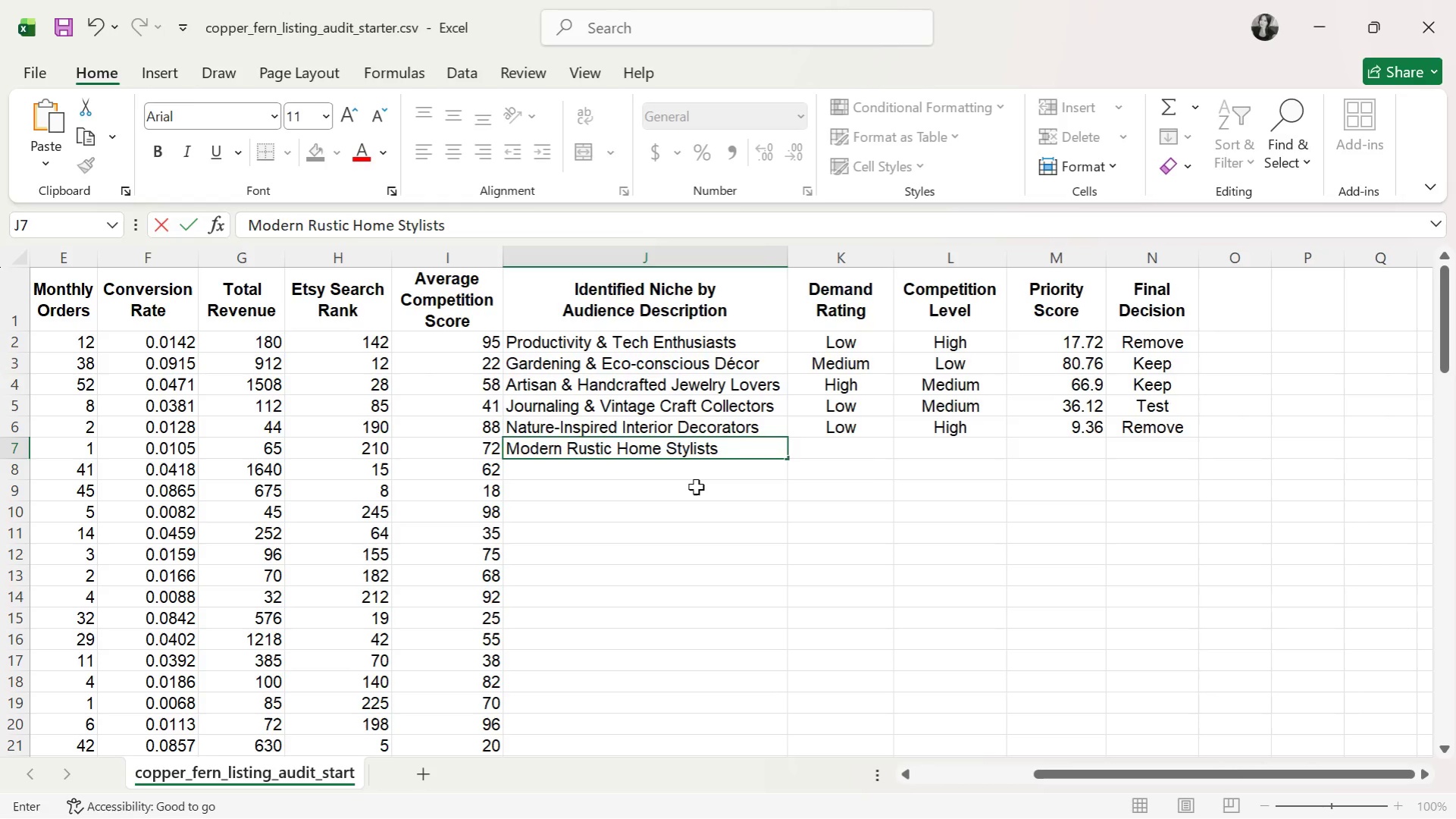 
key(ArrowRight)
 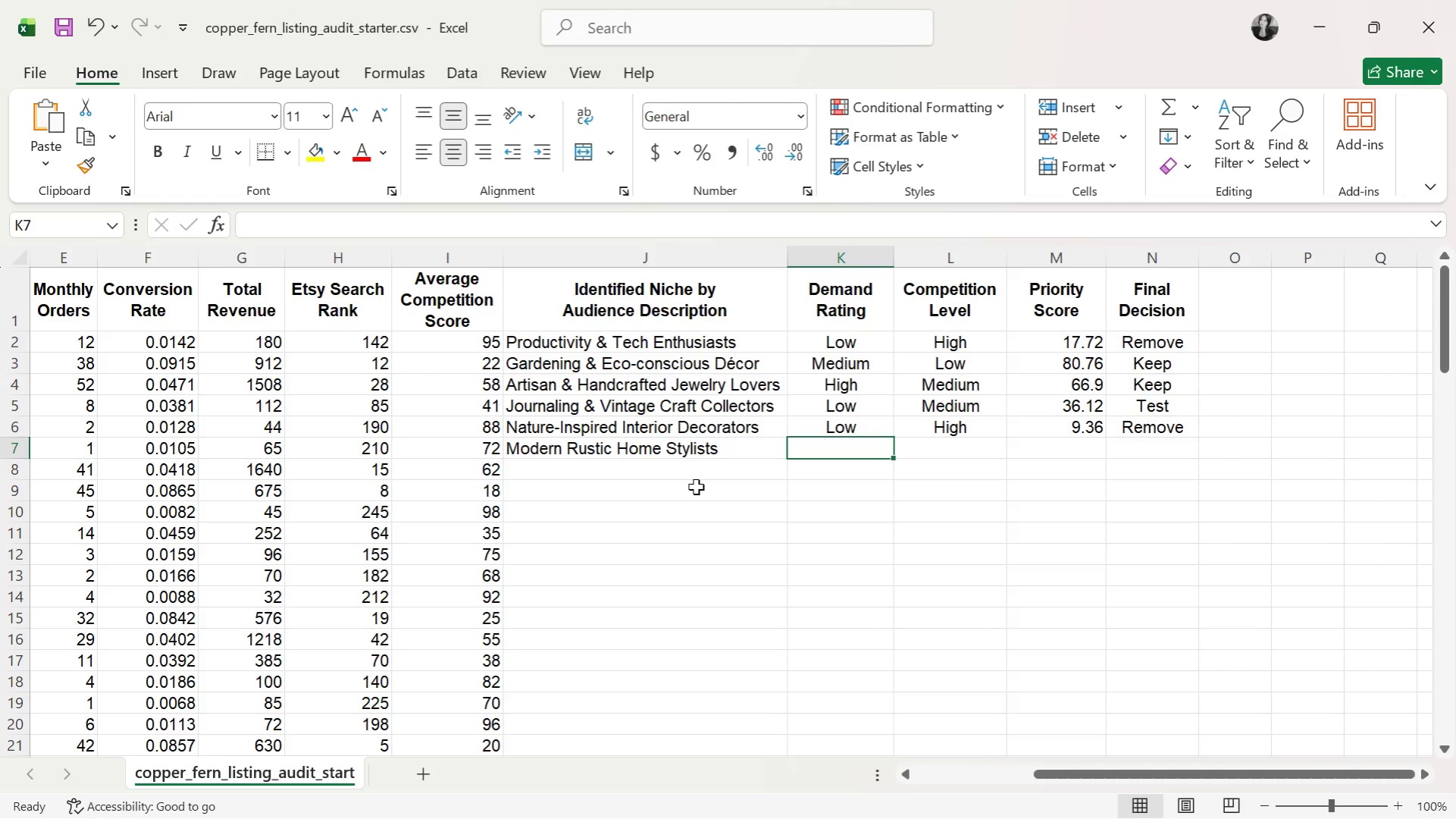 
type(Low)
 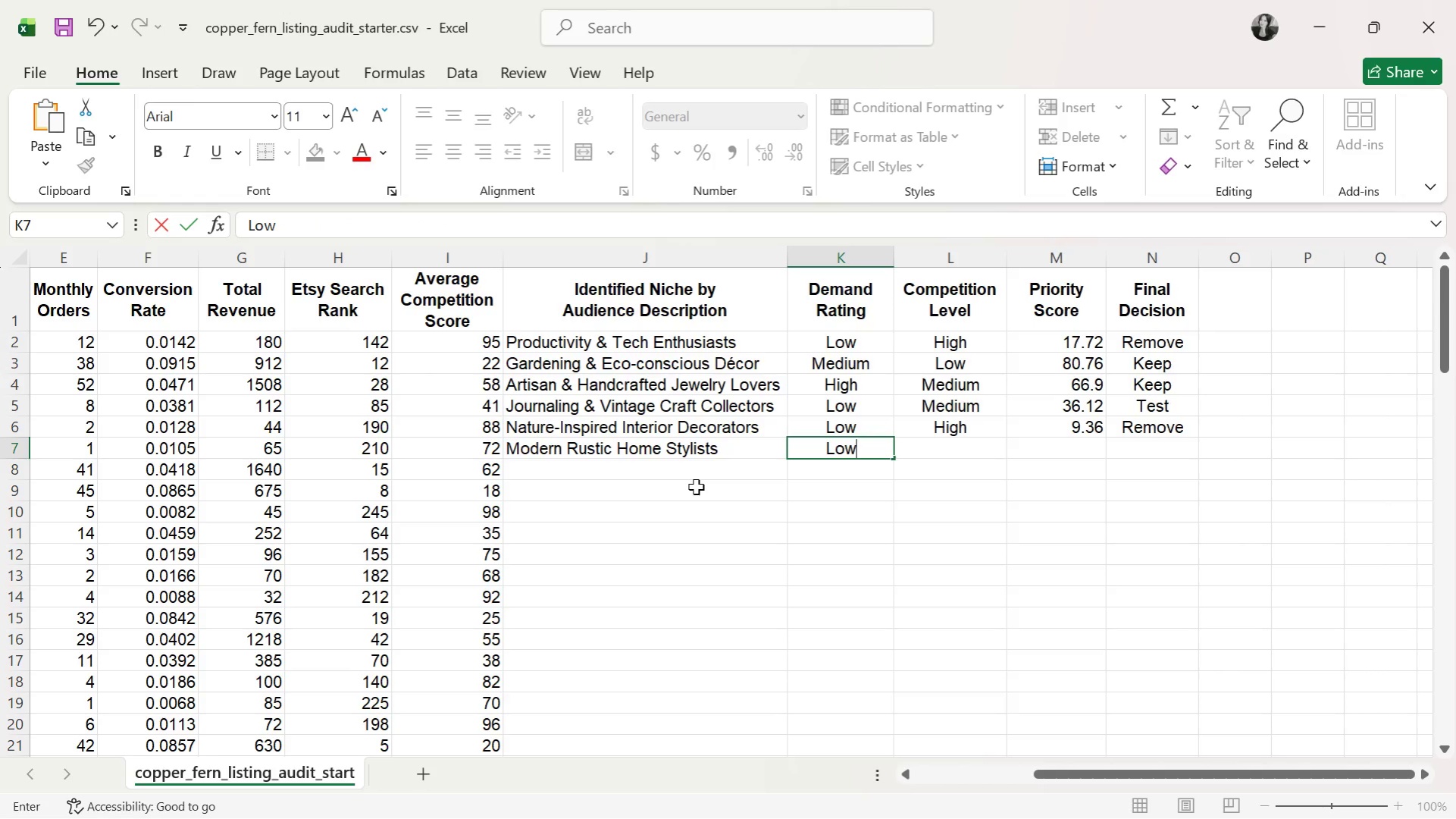 
key(ArrowRight)
 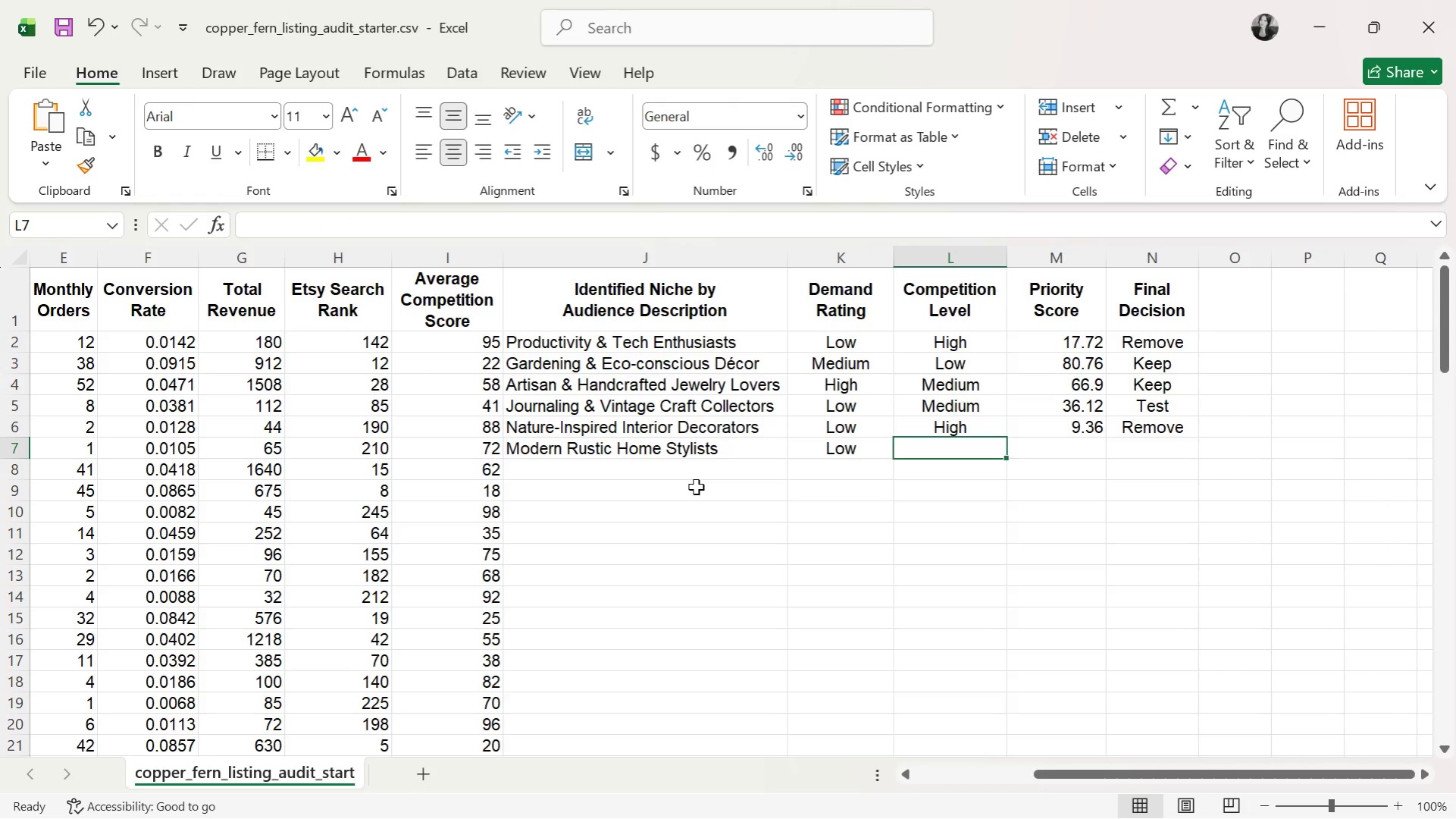 
type(Hig)
 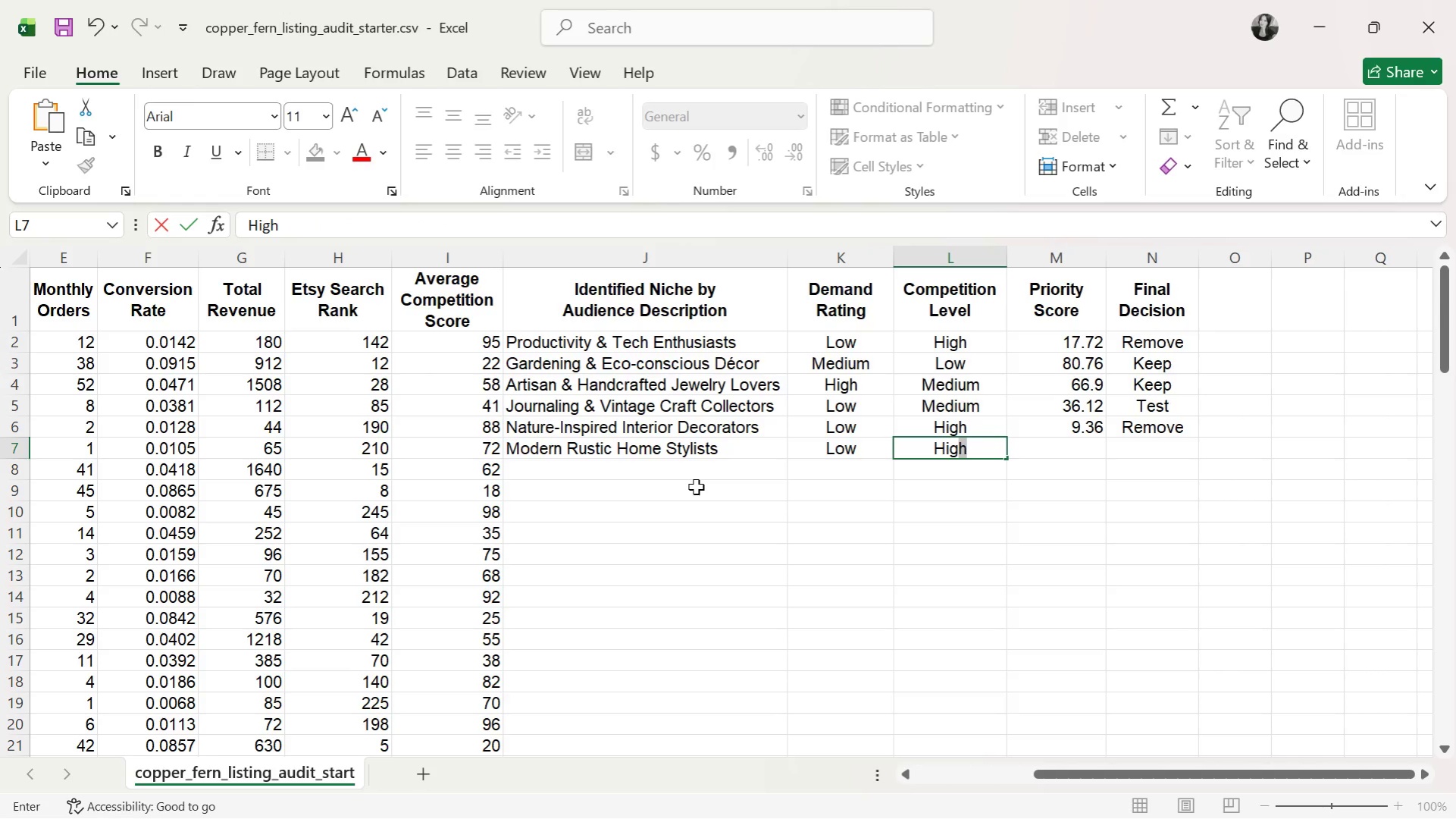 
key(ArrowRight)
 